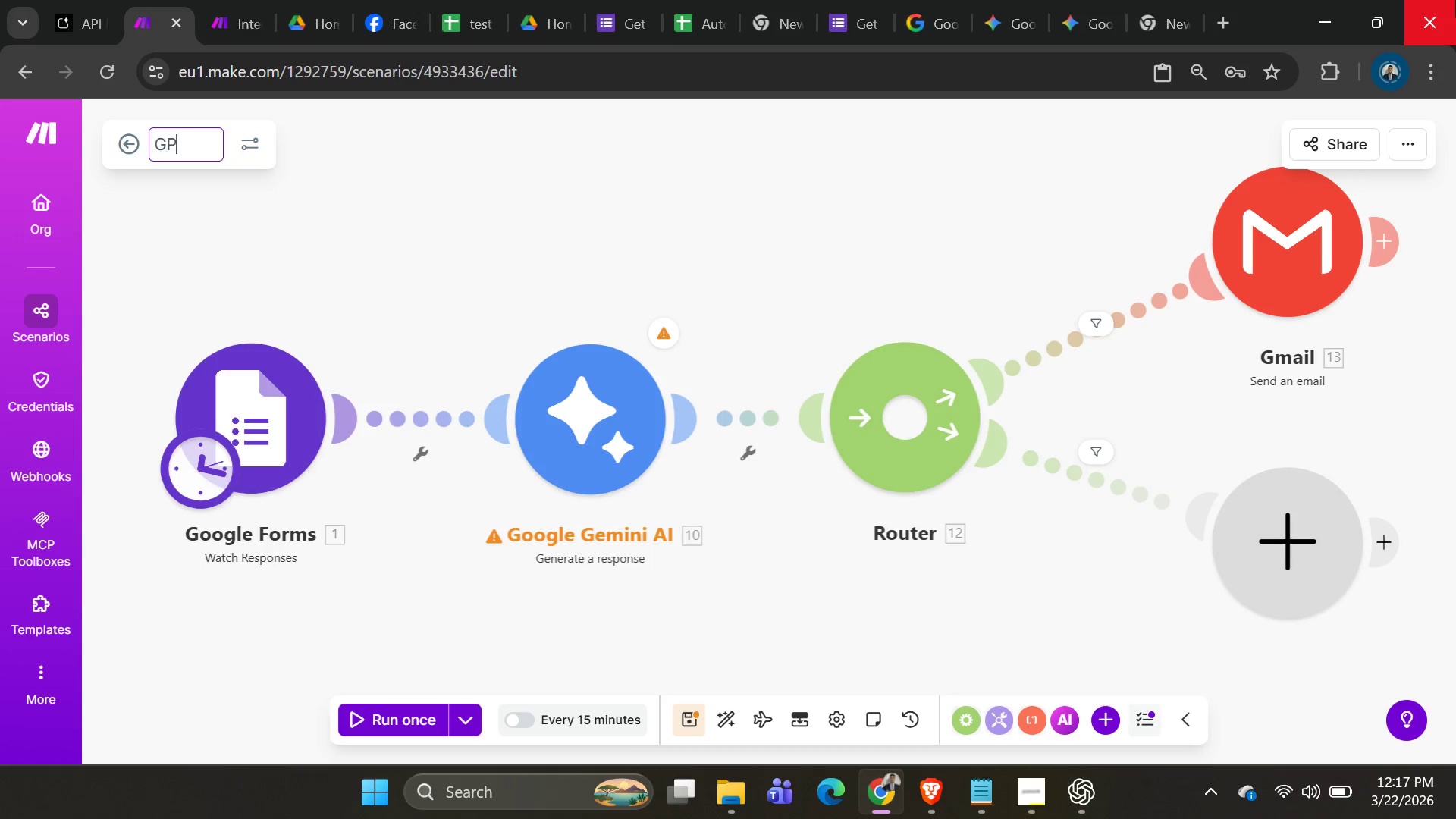 
key(Control+Z)
 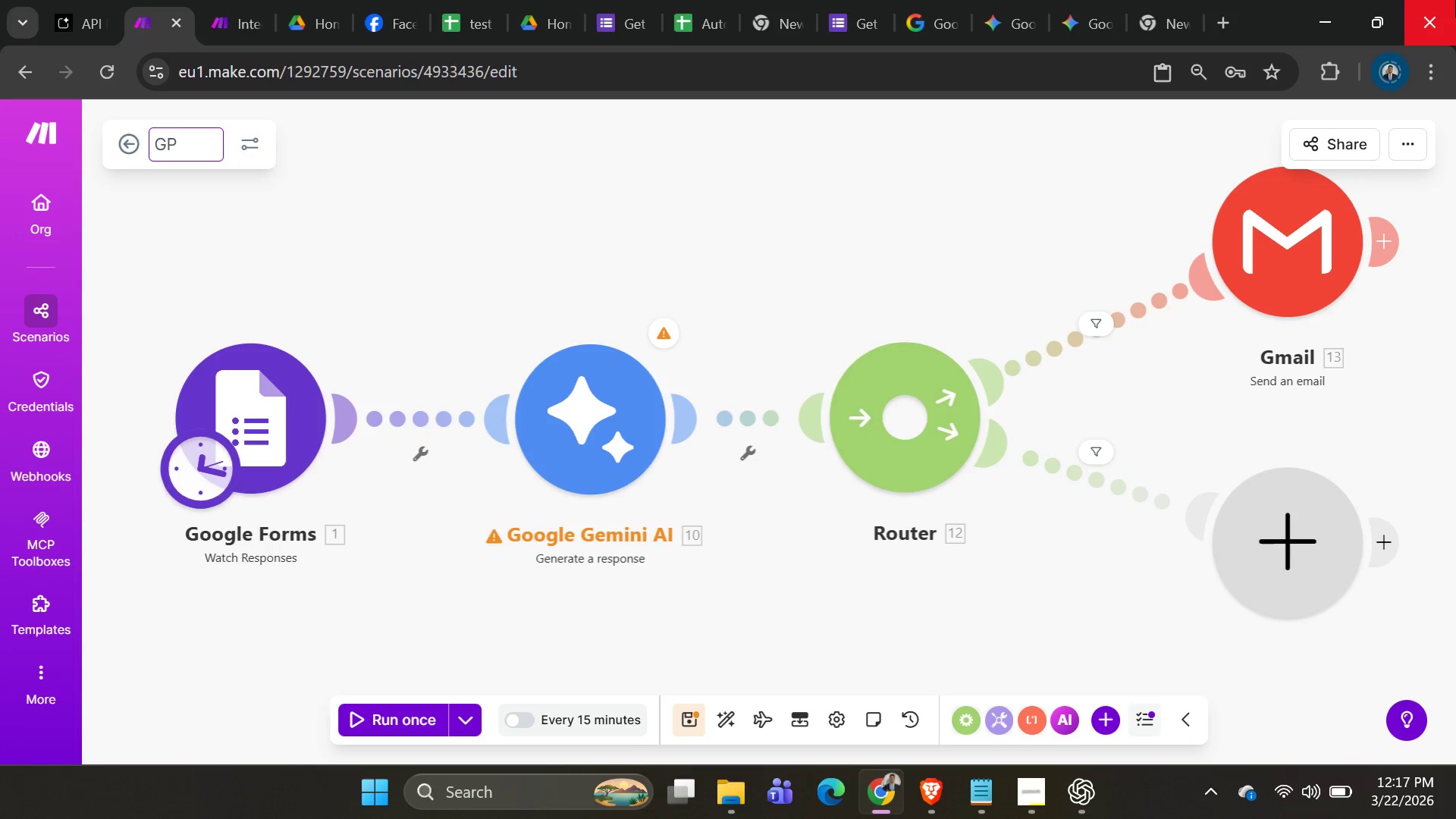 
key(Control+Z)
 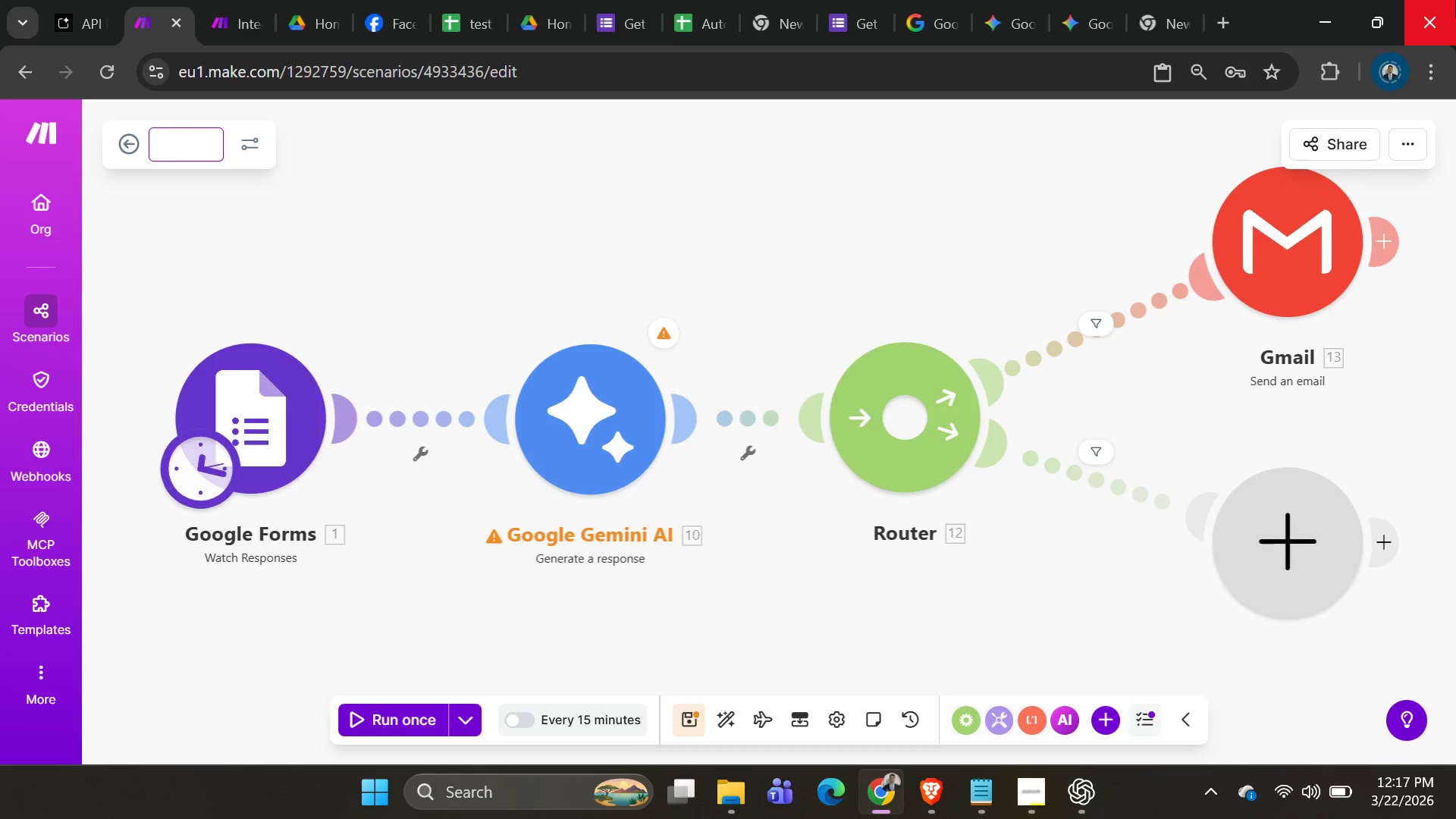 
key(Control+Z)
 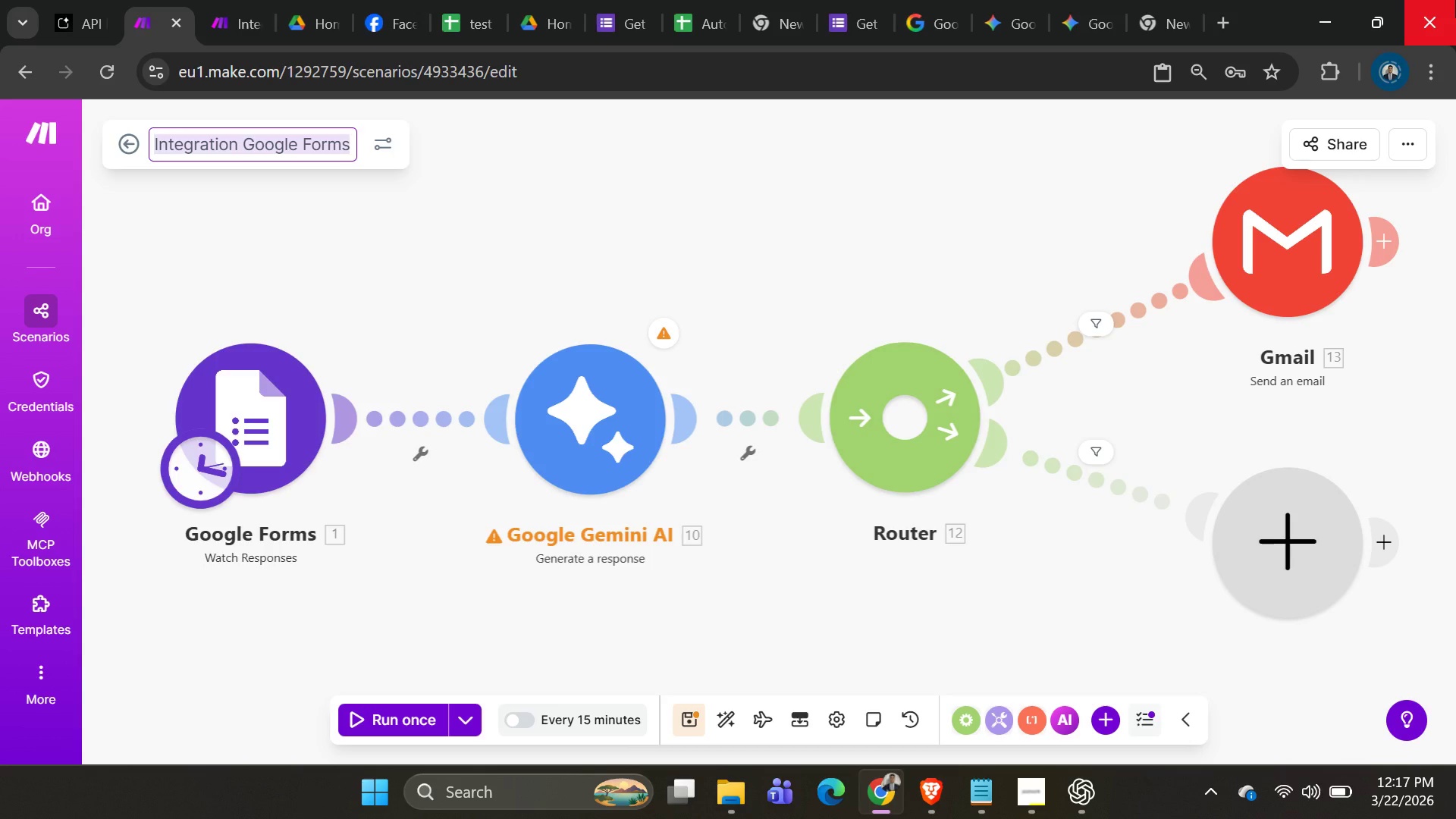 
key(Control+Z)
 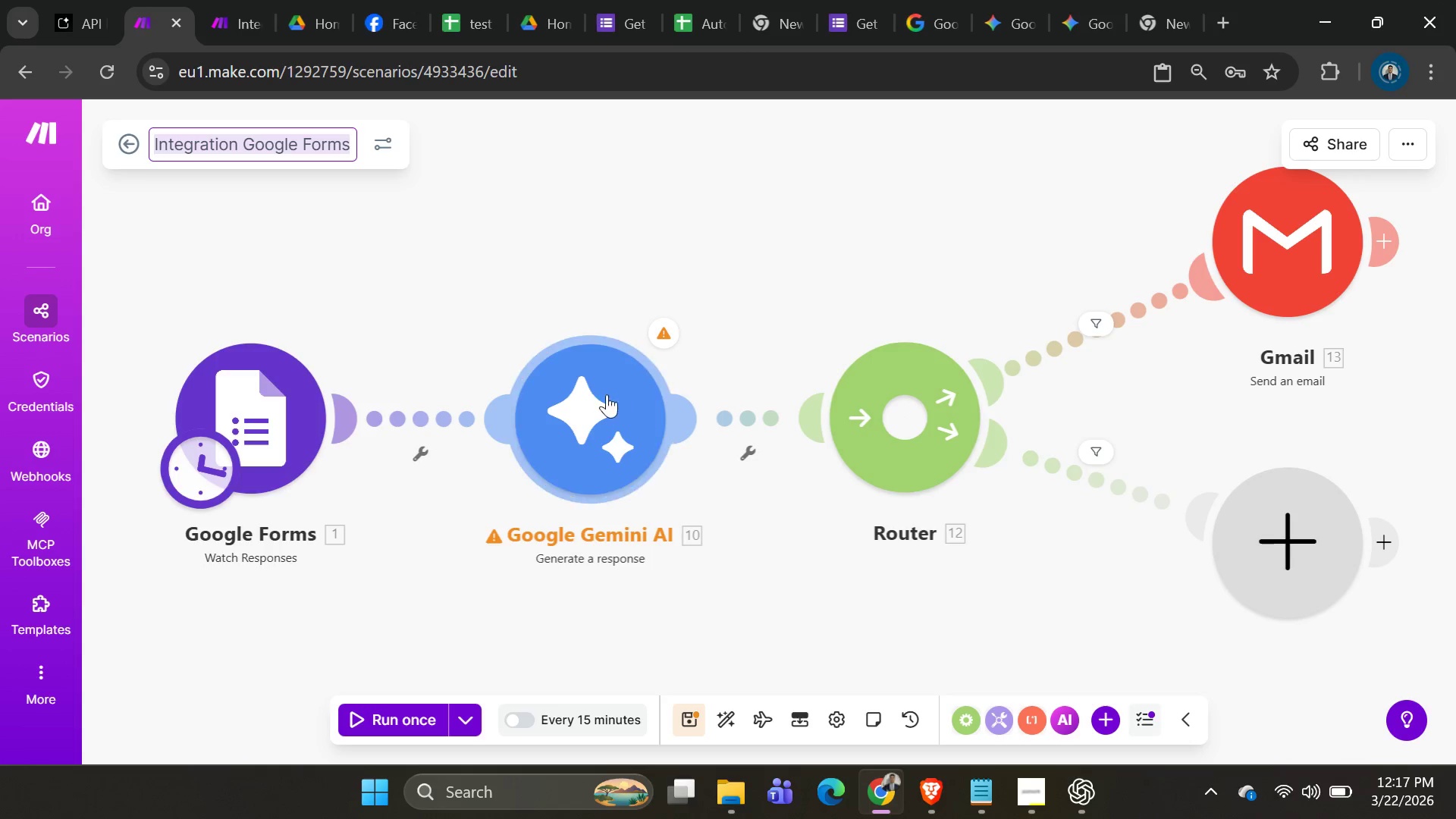 
left_click([608, 399])
 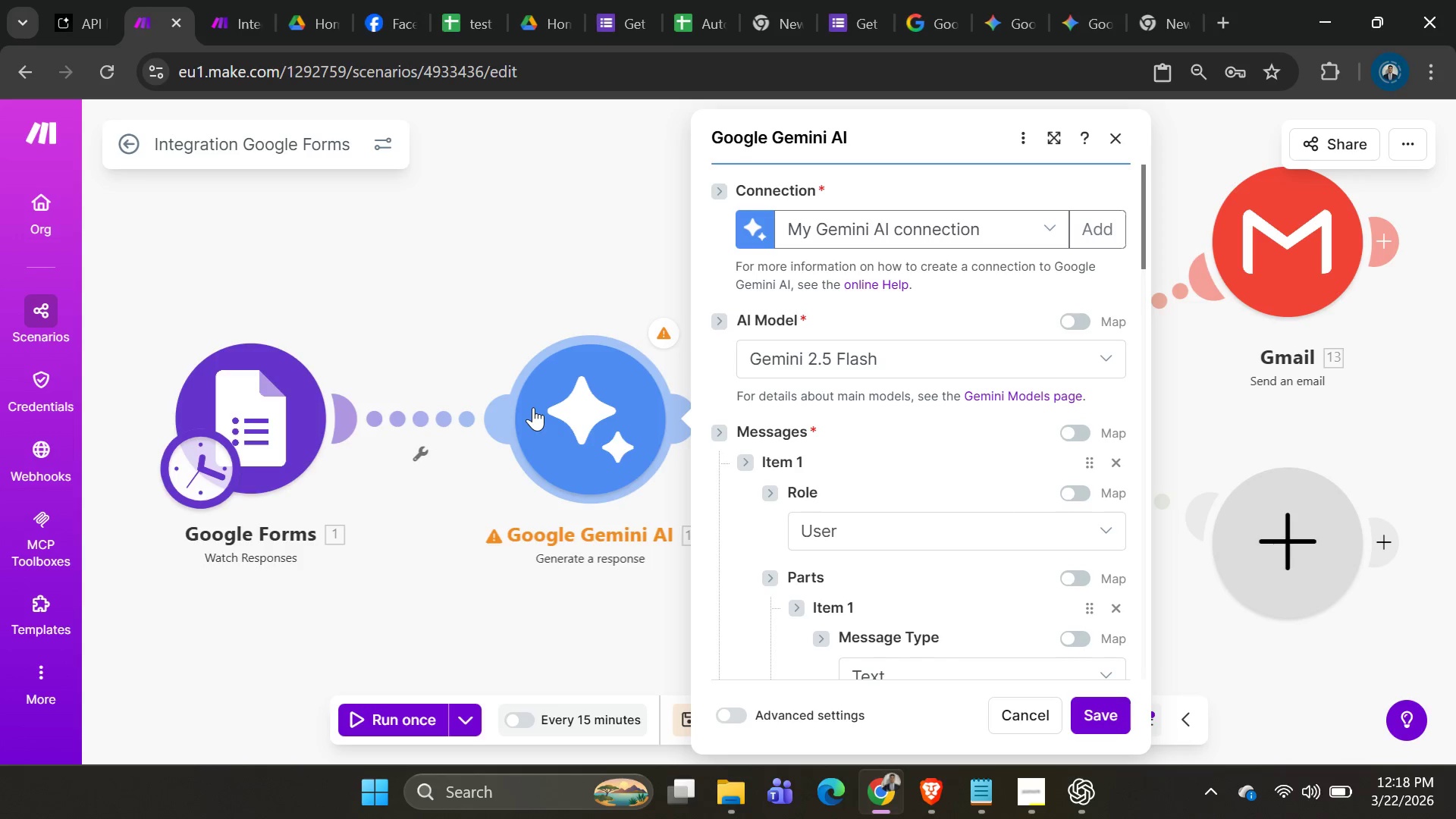 
wait(83.41)
 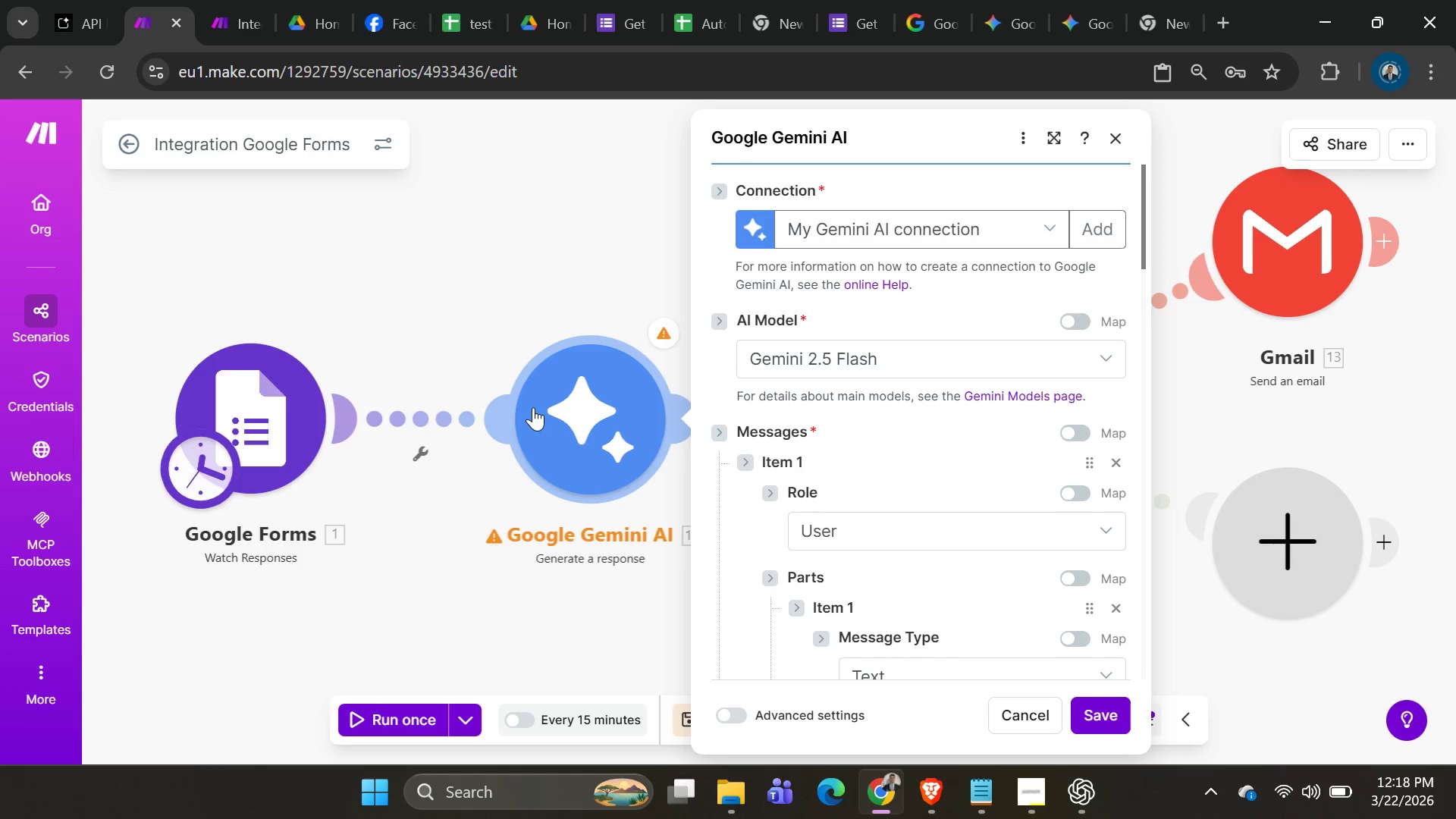 
double_click([1230, 26])
 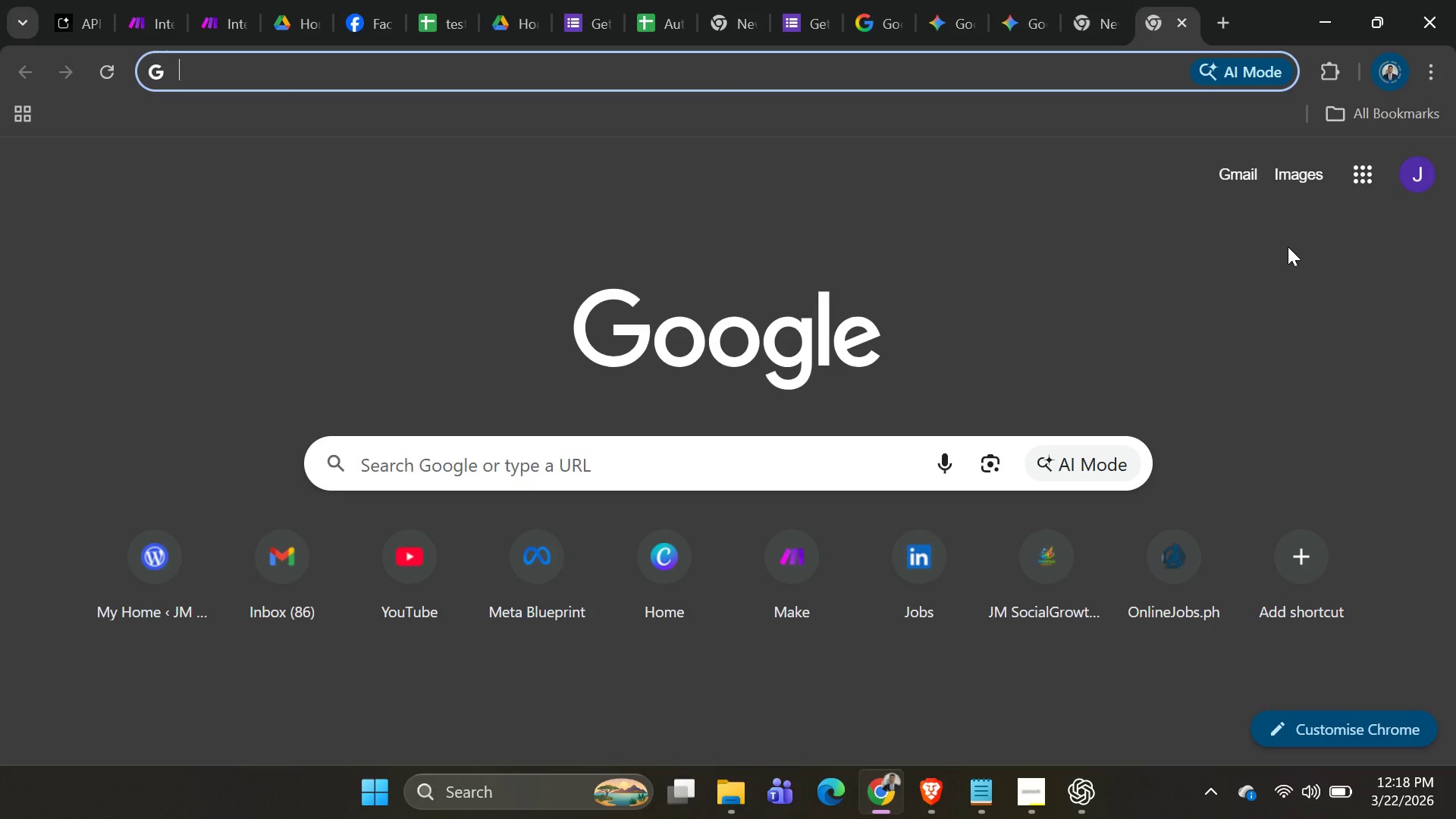 
type(chat)
 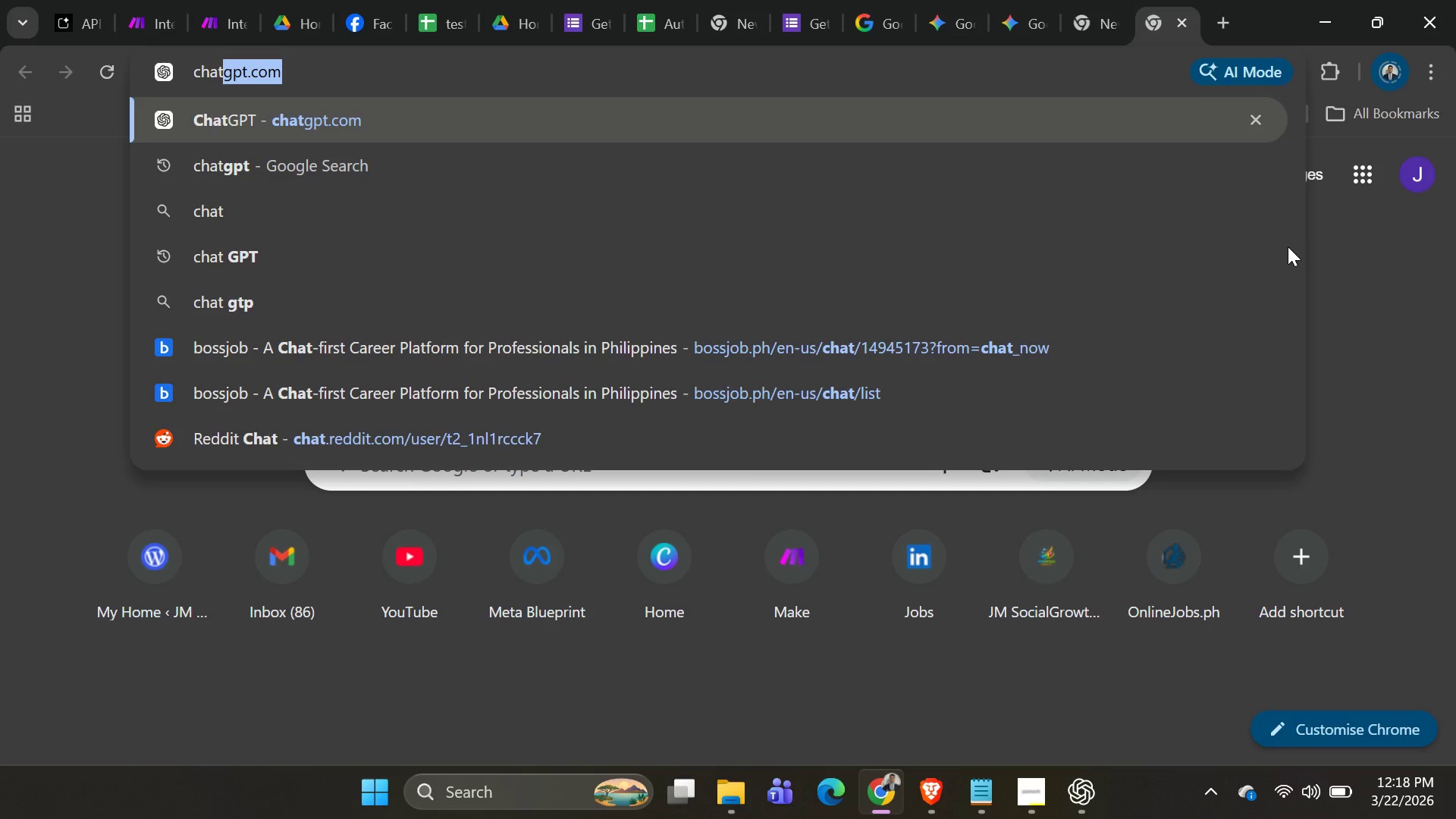 
key(Enter)
 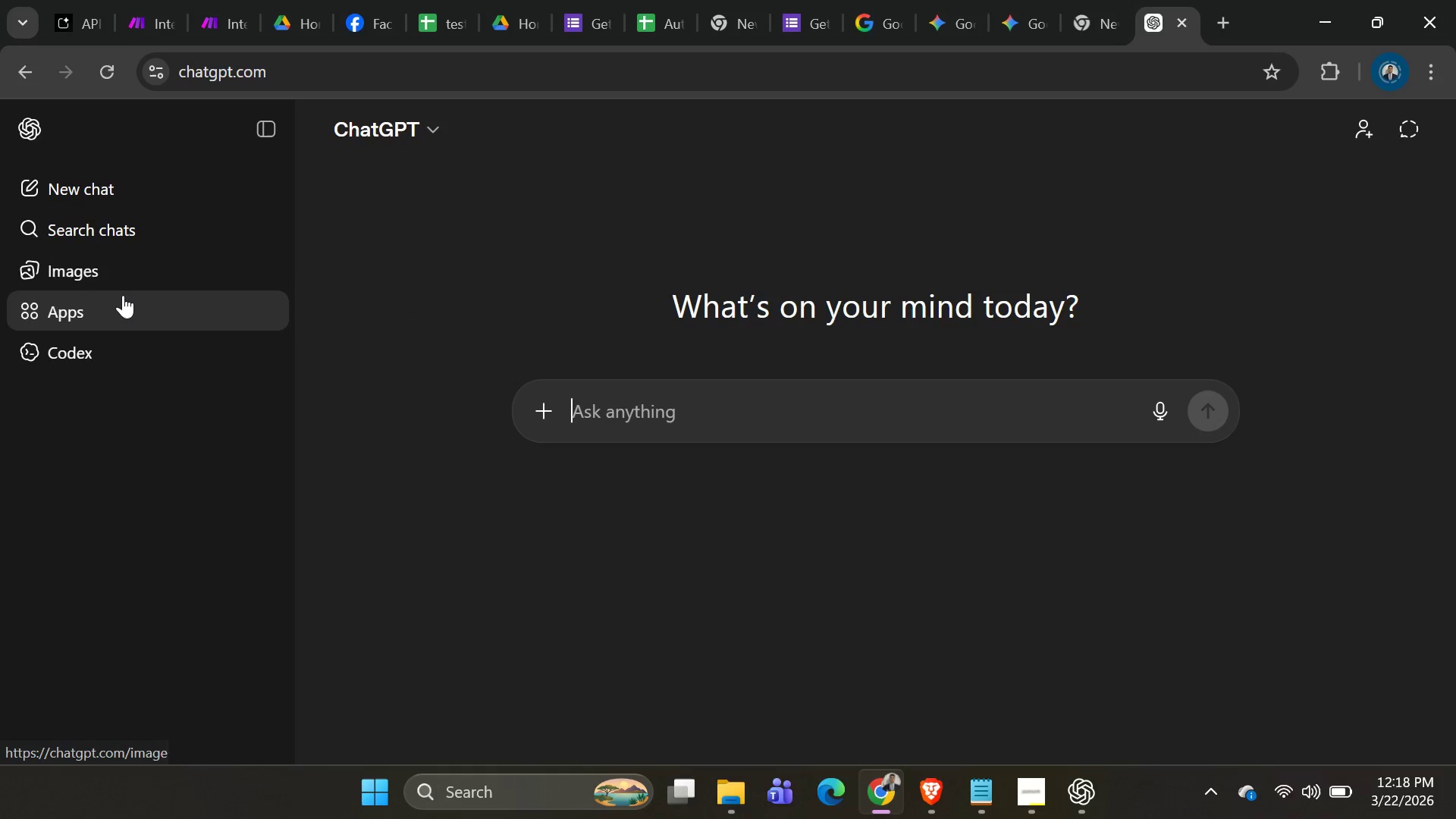 
wait(5.72)
 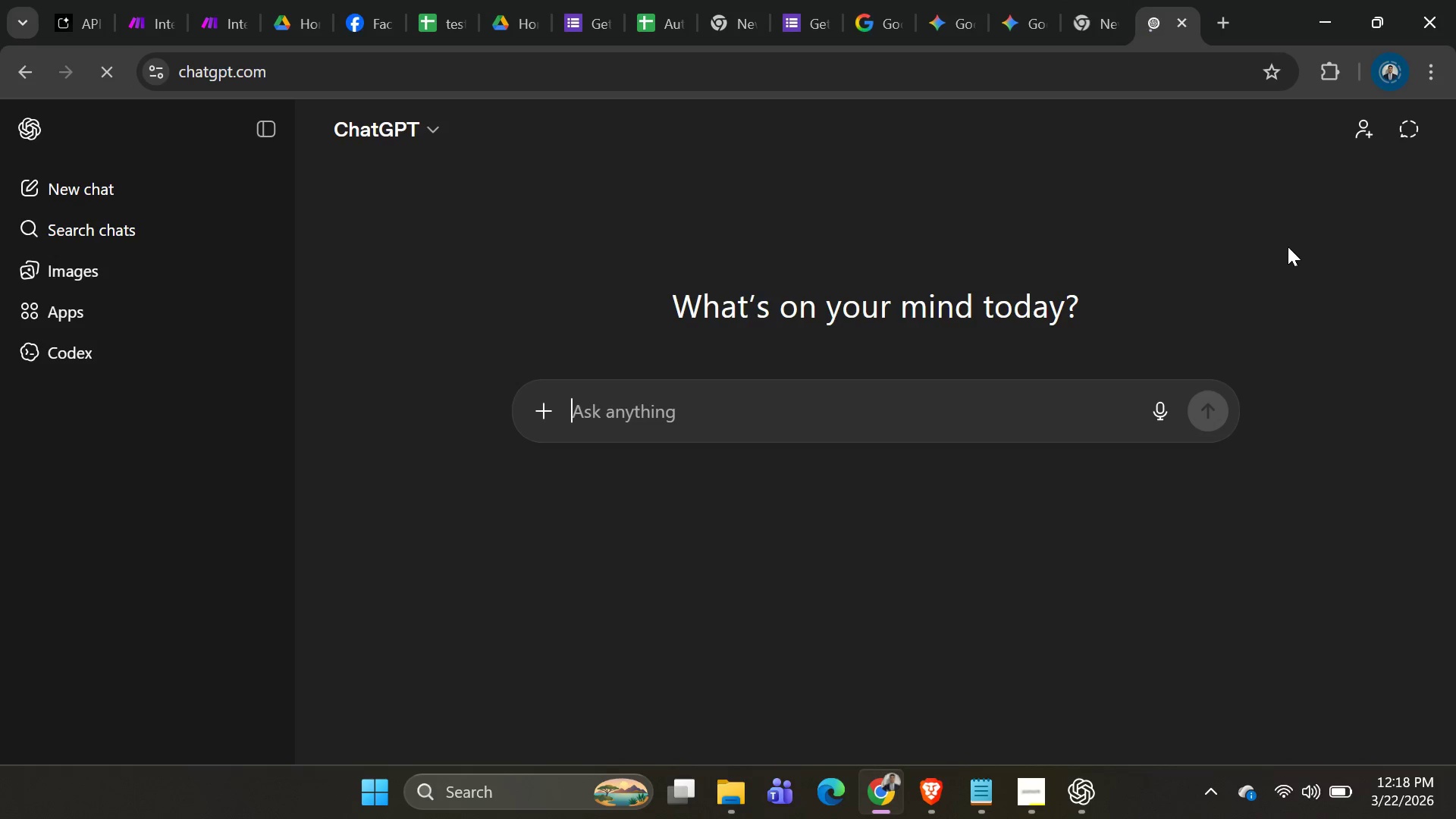 
scroll: coordinate [129, 391], scroll_direction: none, amount: 0.0
 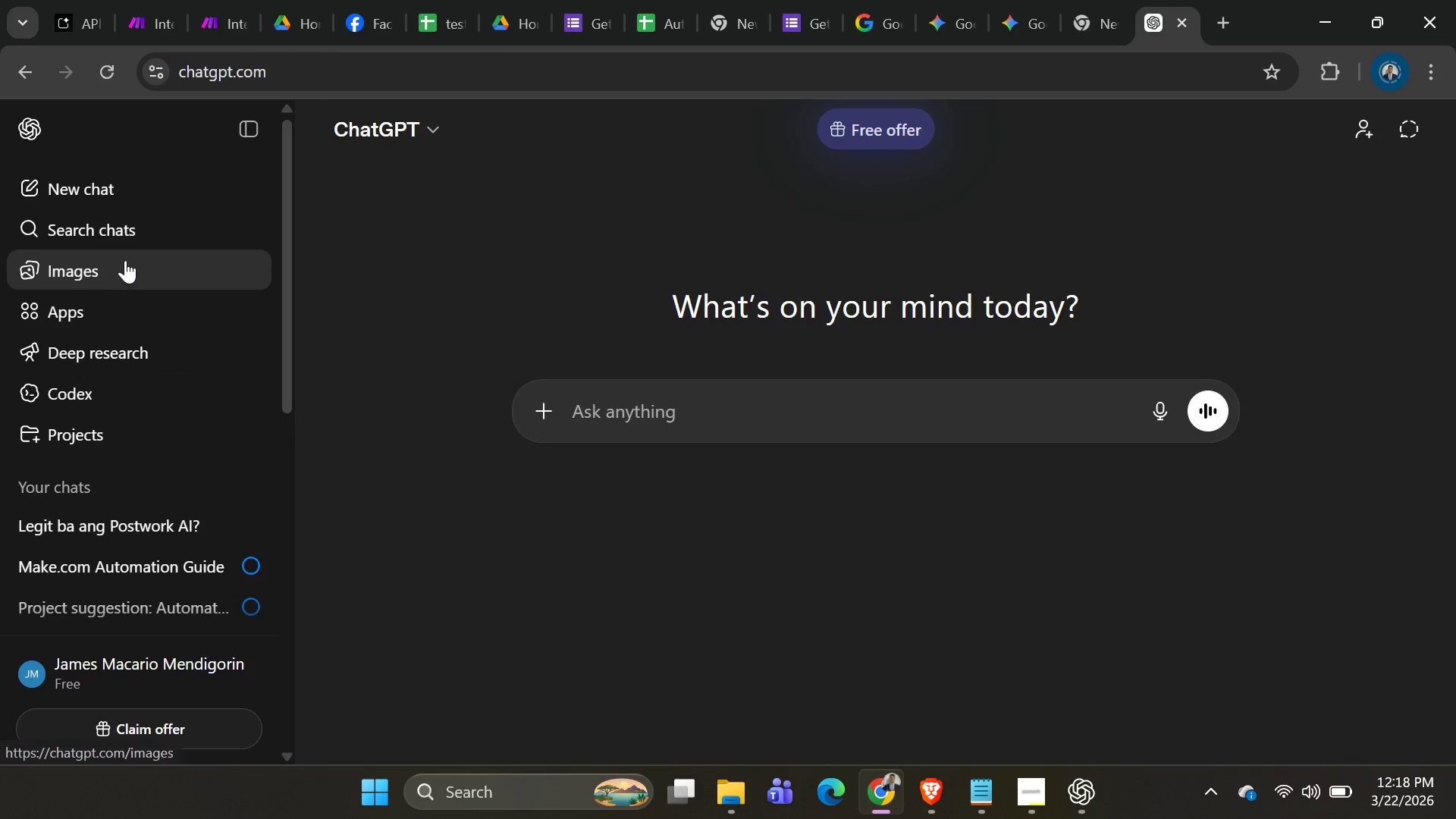 
wait(9.3)
 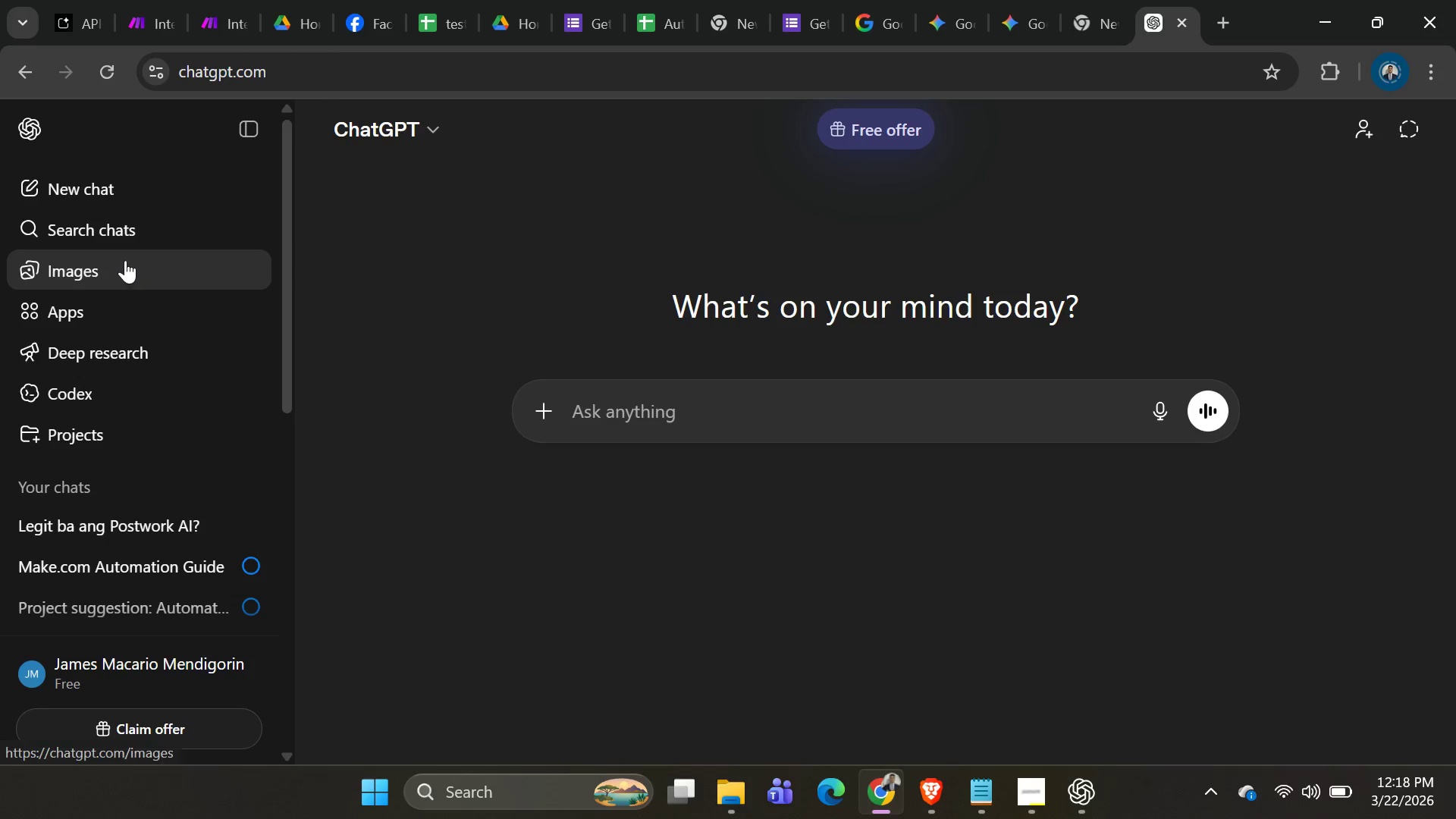 
scroll: coordinate [138, 438], scroll_direction: down, amount: 4.0
 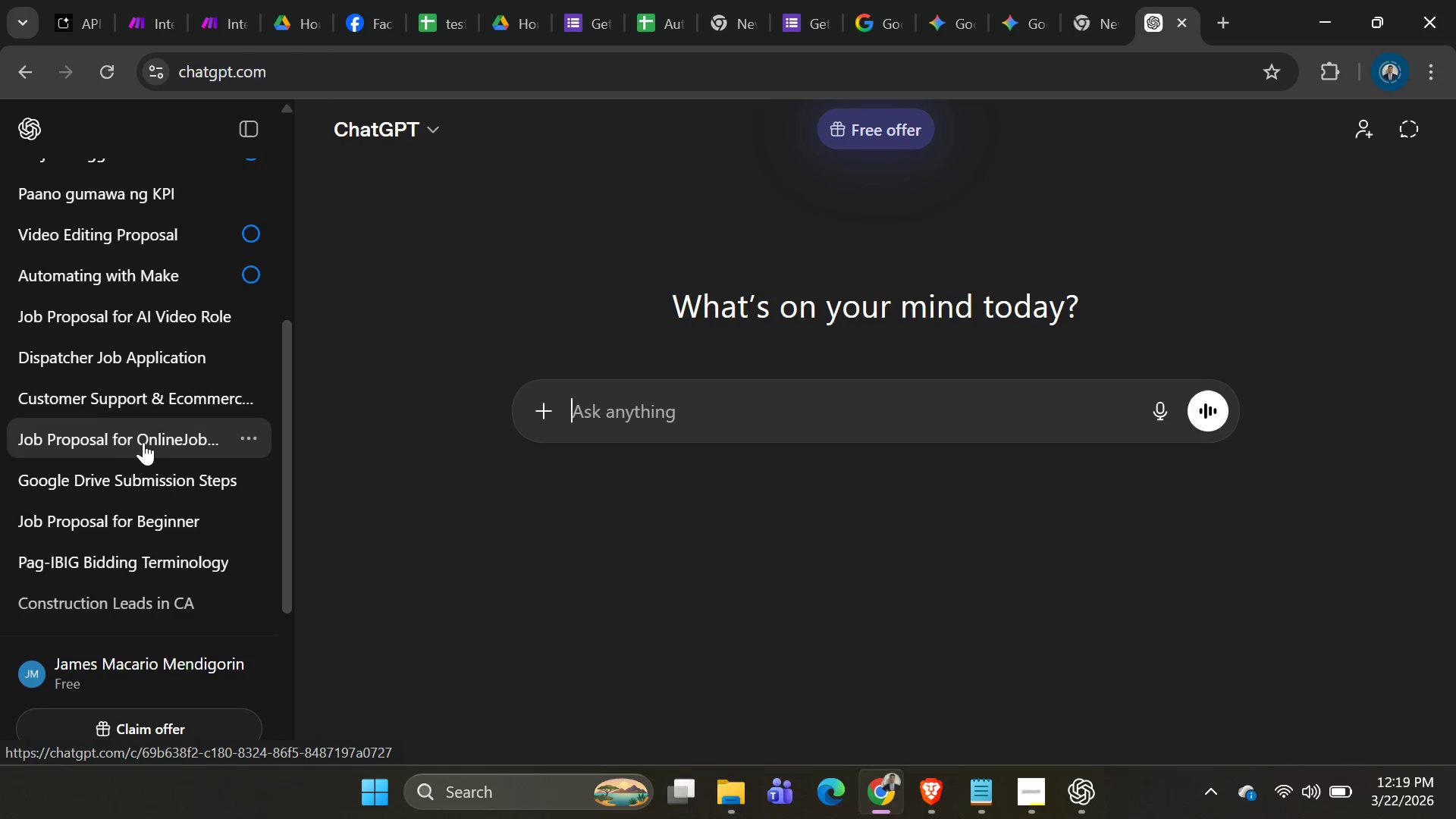 
scroll: coordinate [140, 444], scroll_direction: up, amount: 6.0
 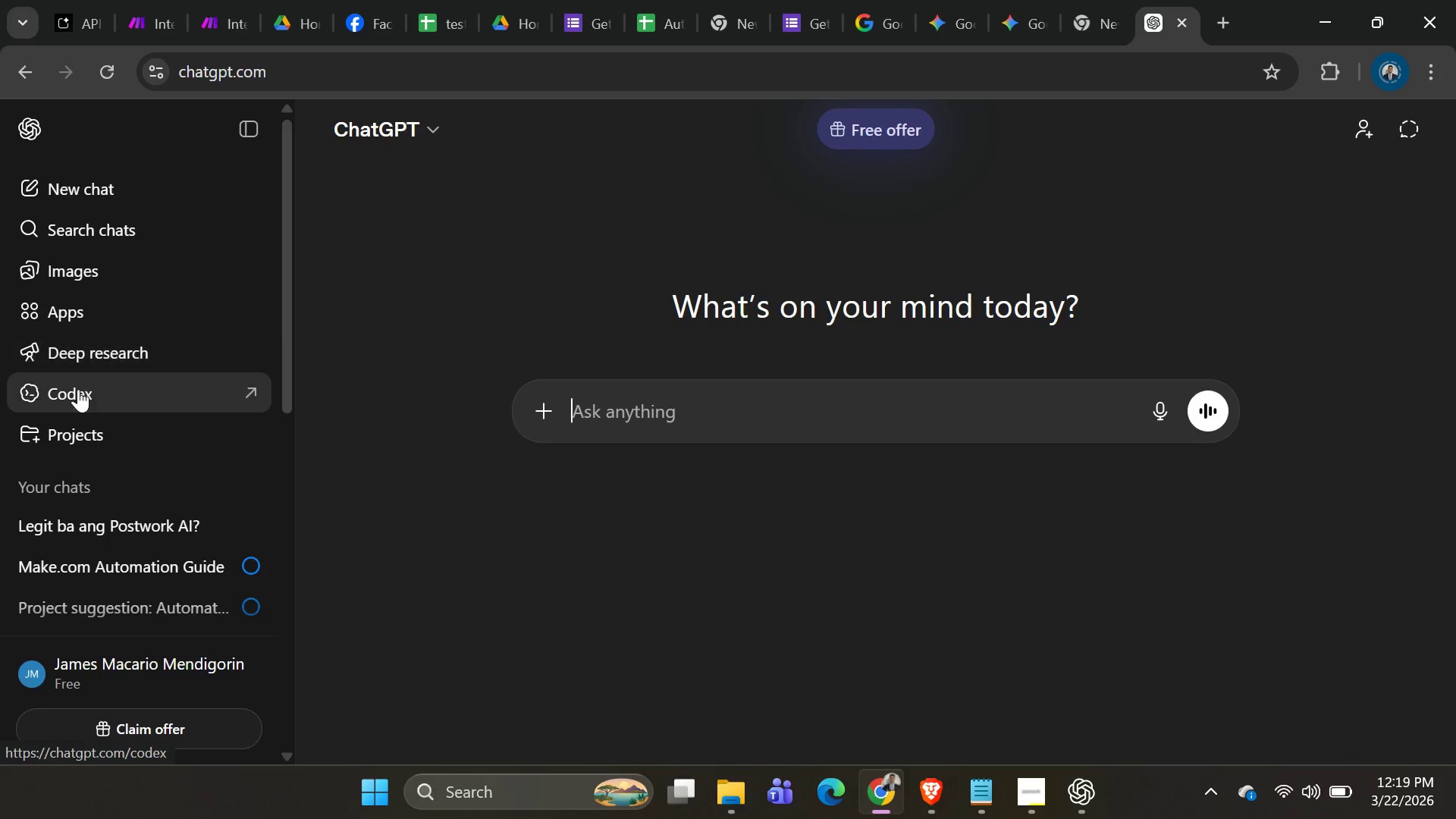 
left_click([77, 393])
 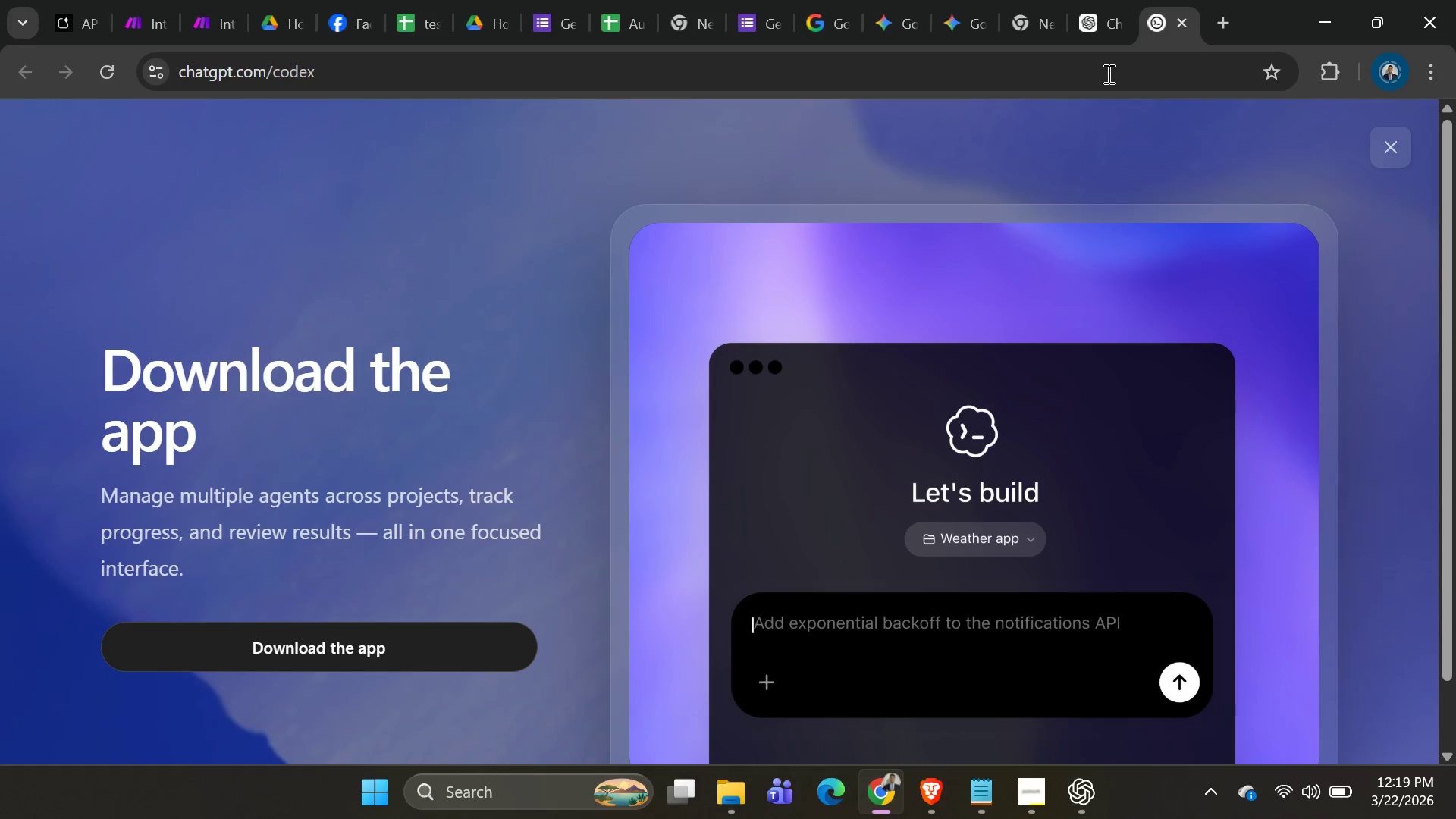 
wait(5.97)
 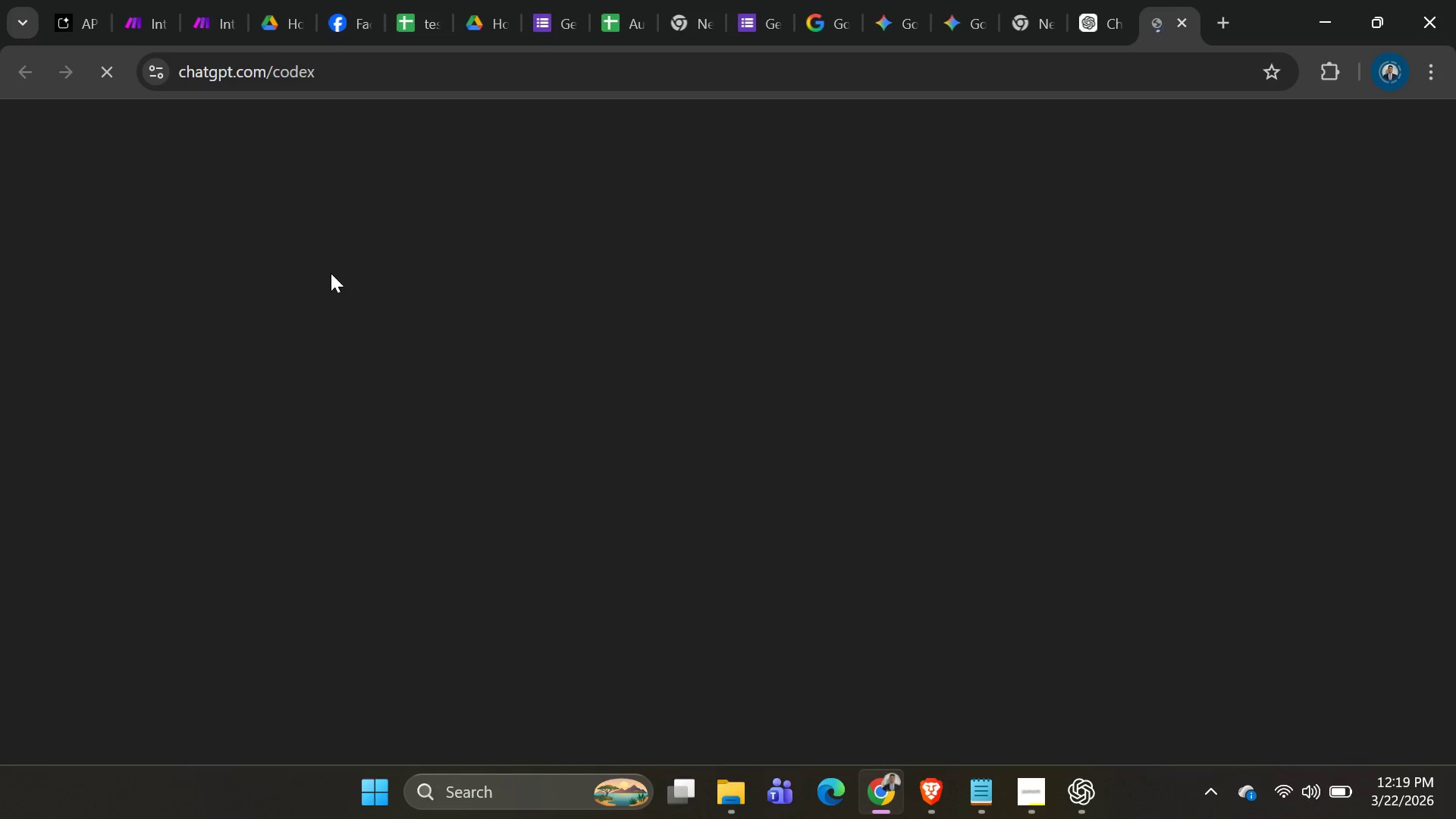 
left_click([1184, 18])
 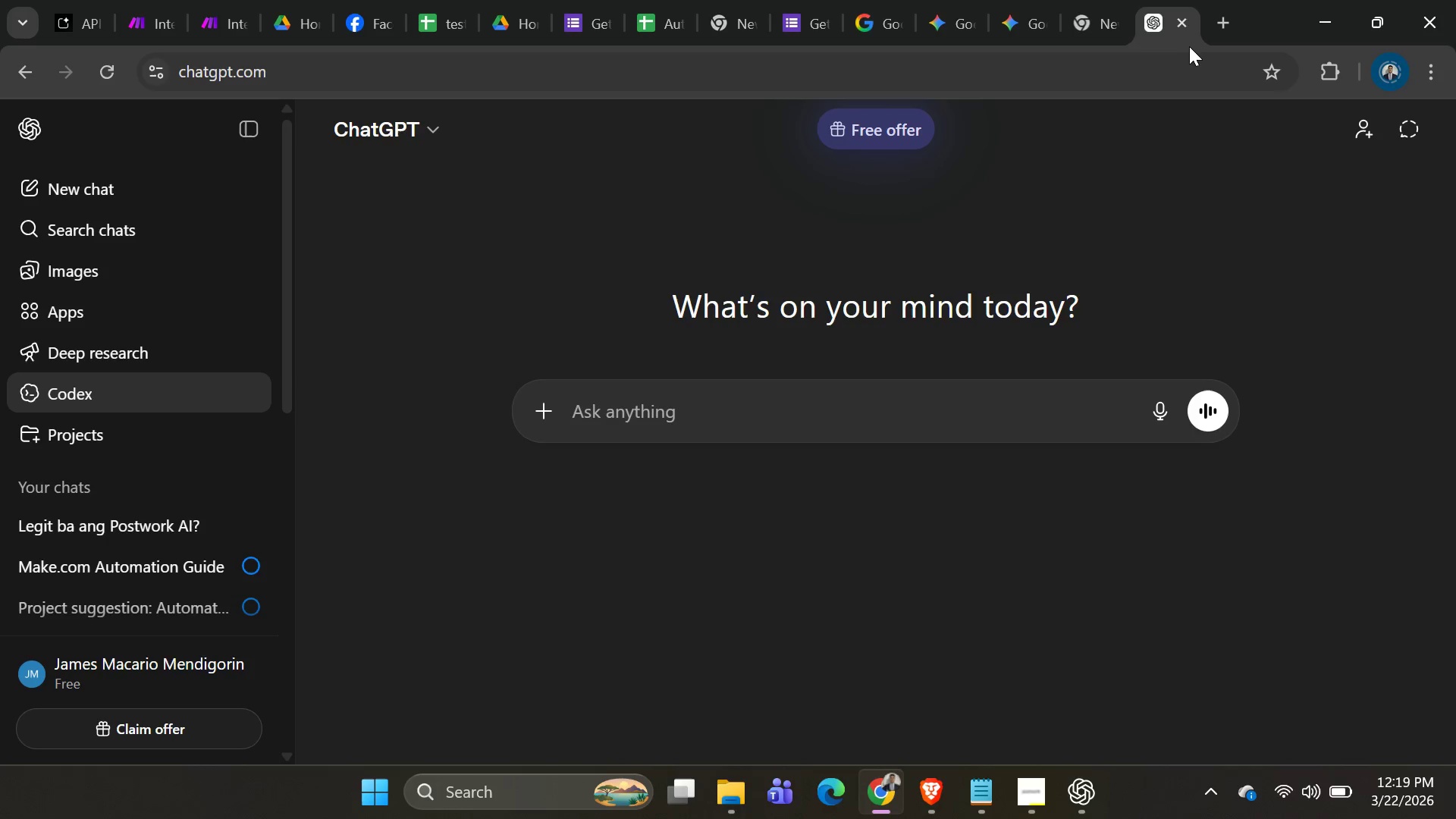 
left_click([1176, 22])
 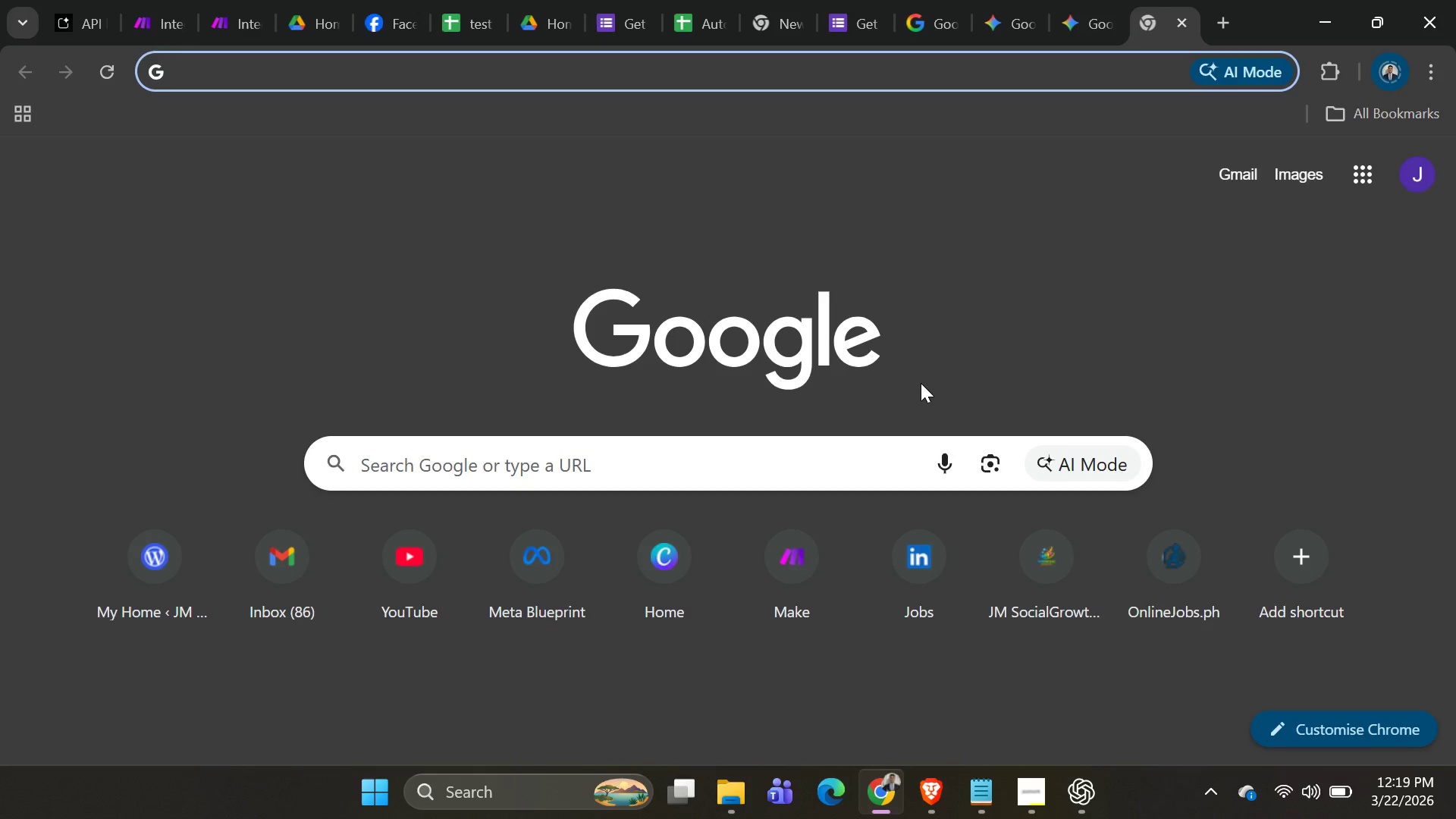 
wait(27.45)
 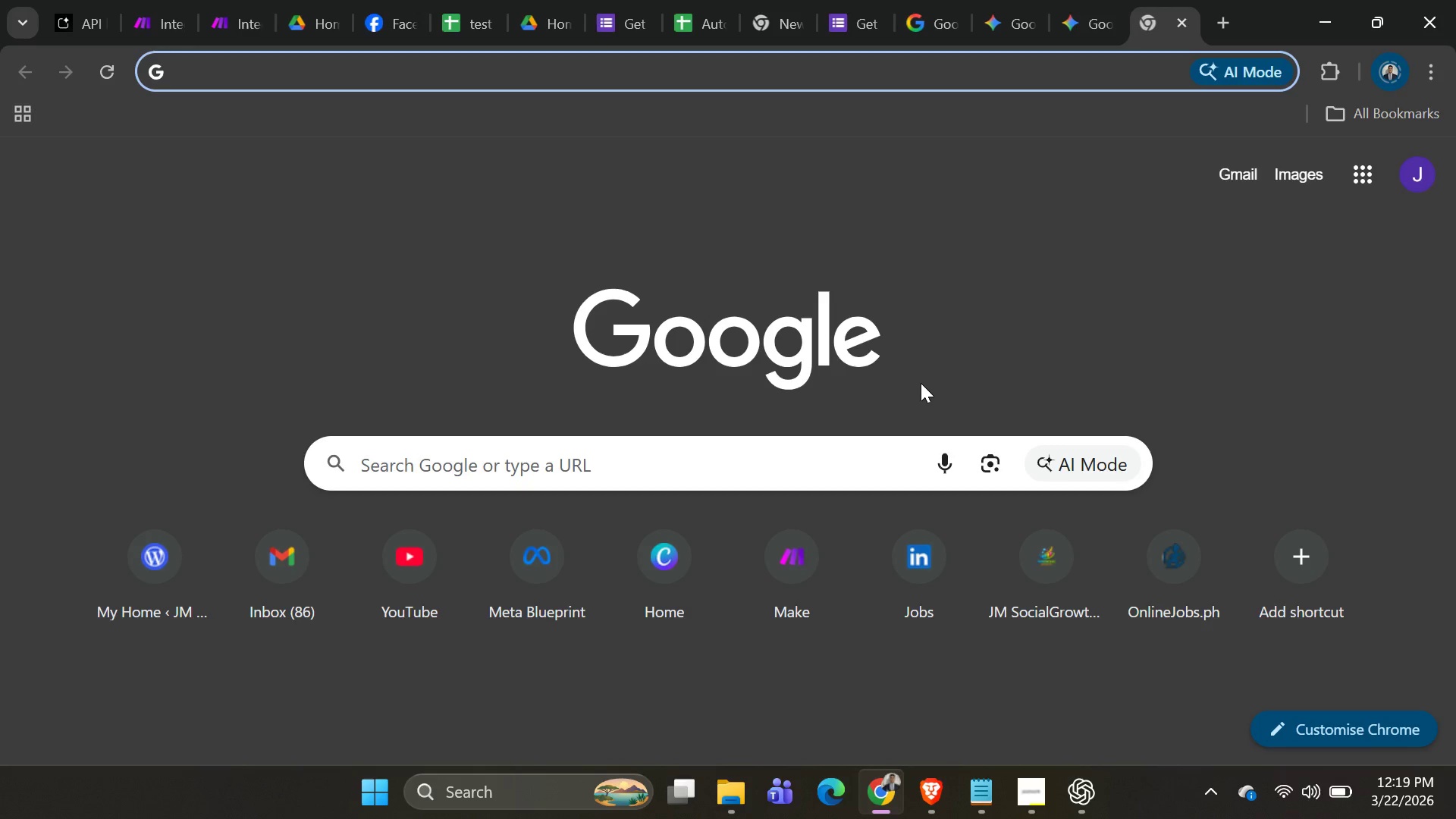 
type(platform.ape)
 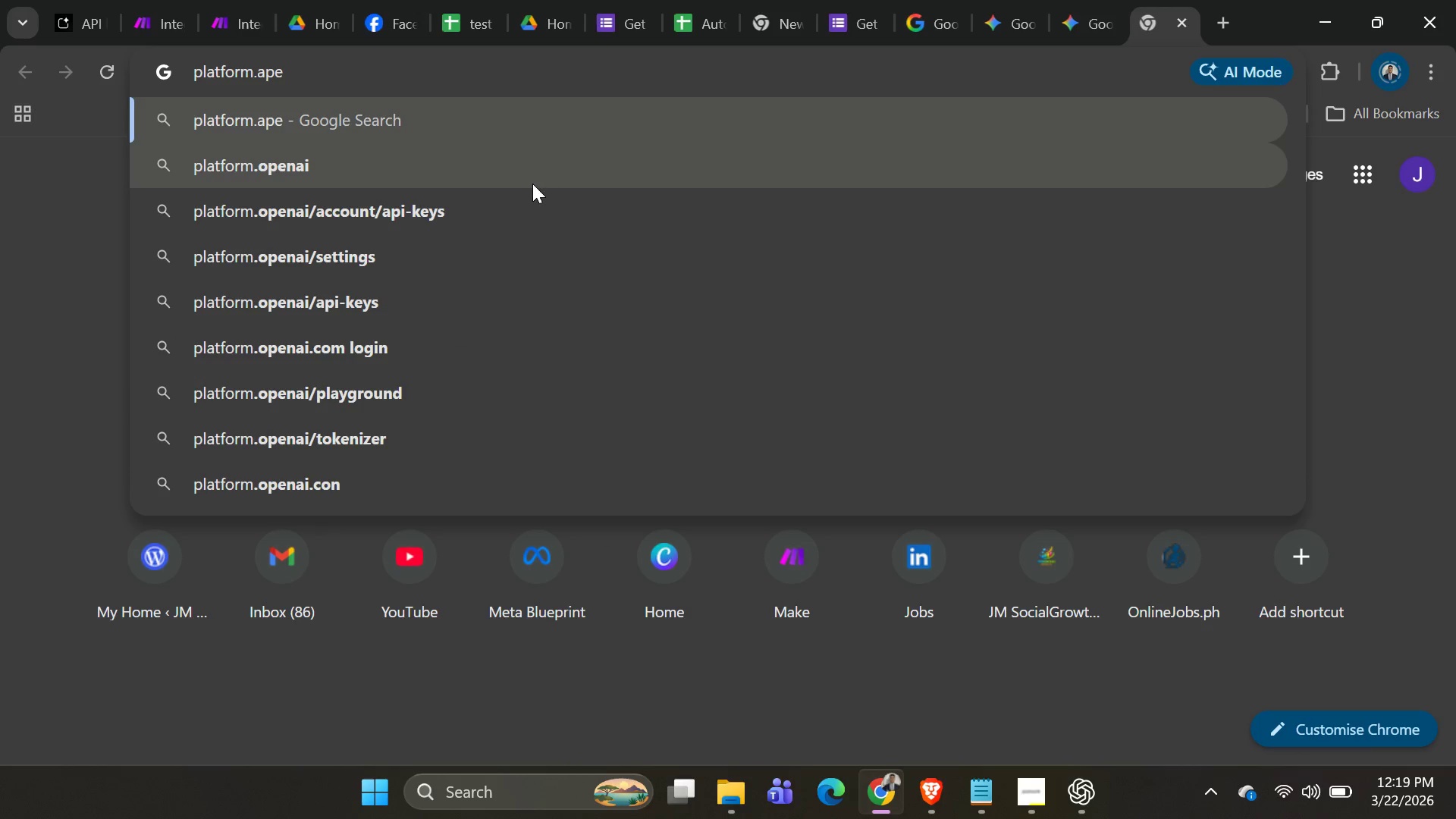 
left_click([514, 210])
 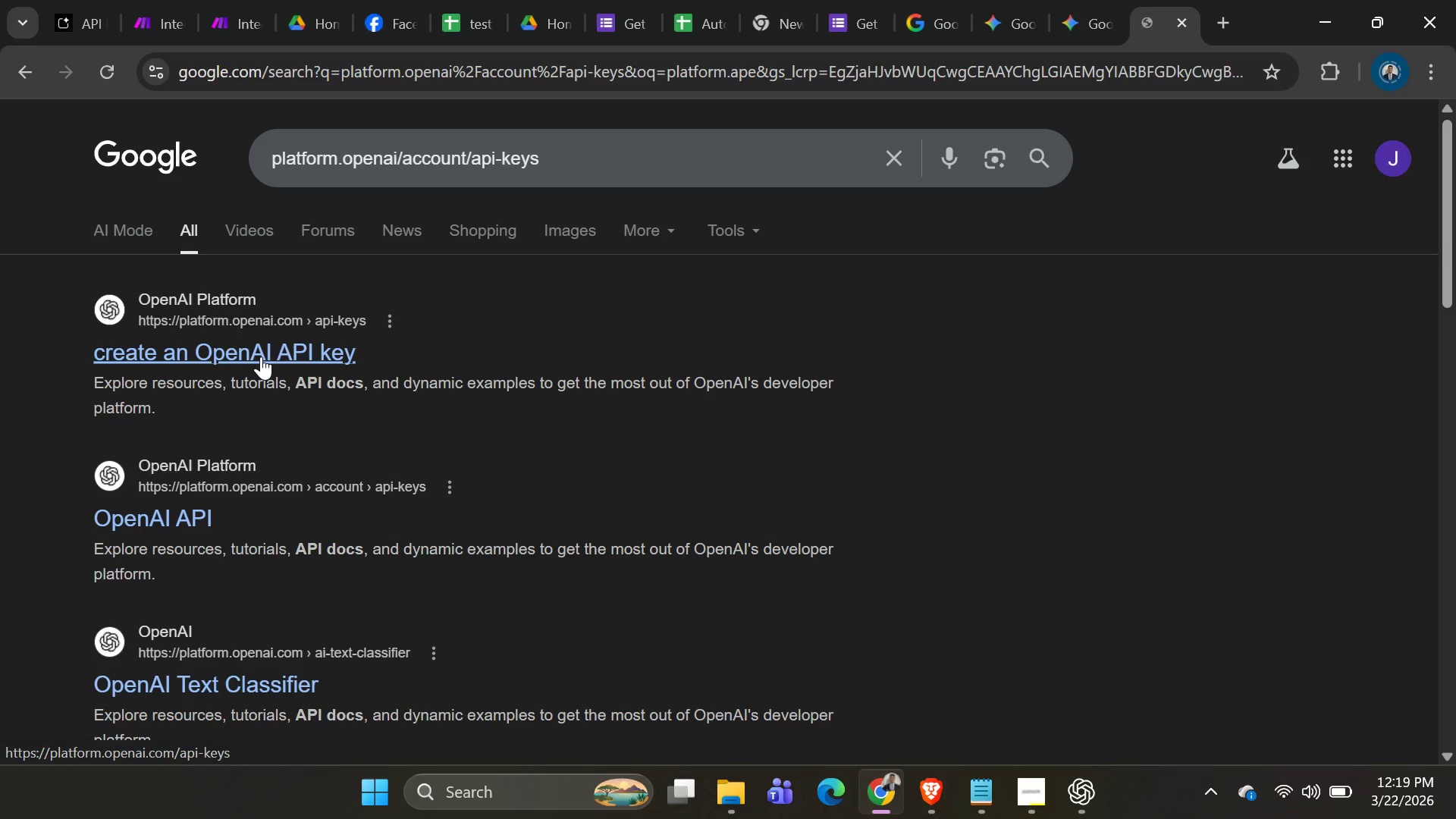 
left_click([261, 356])
 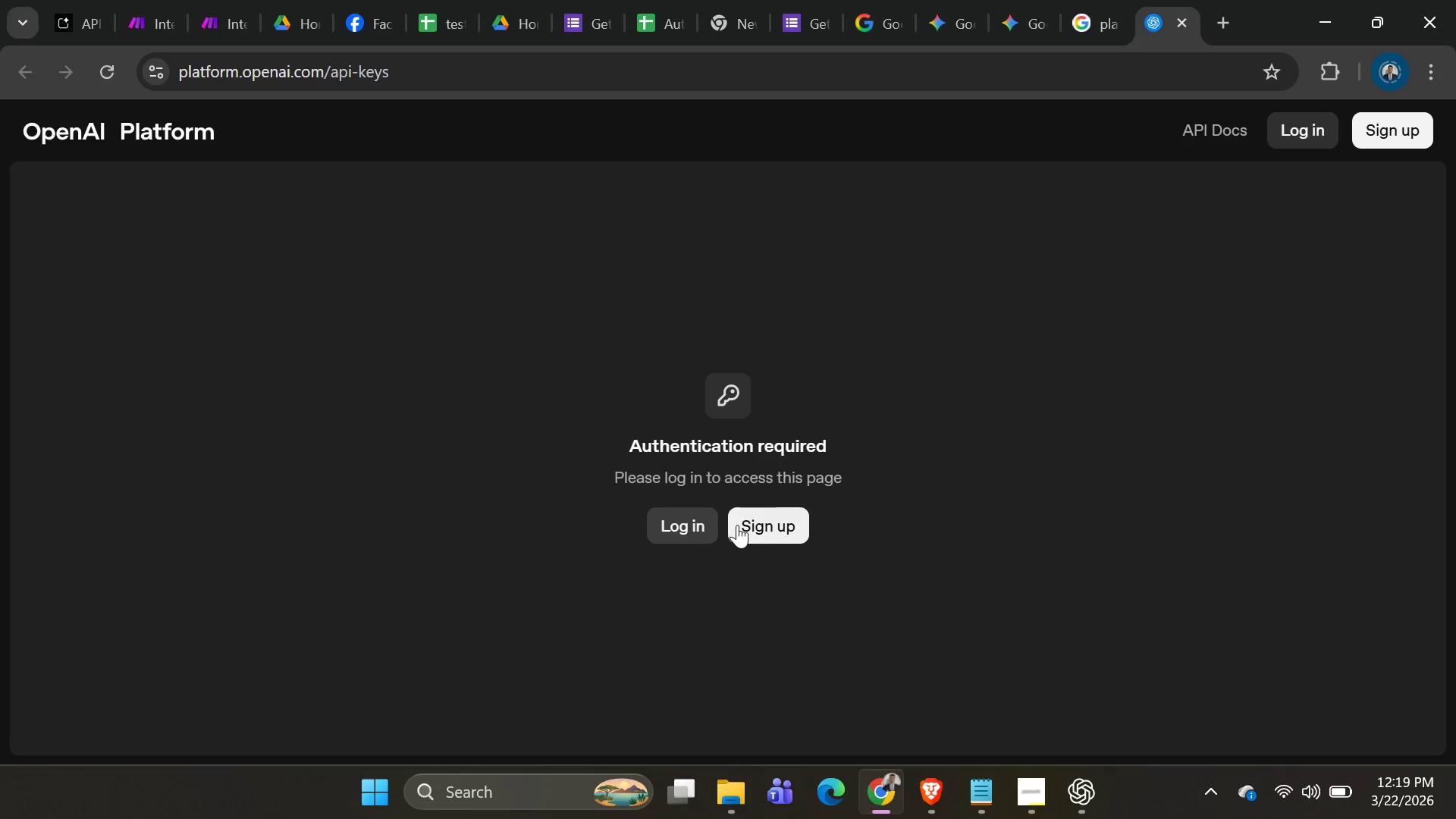 
left_click([748, 524])
 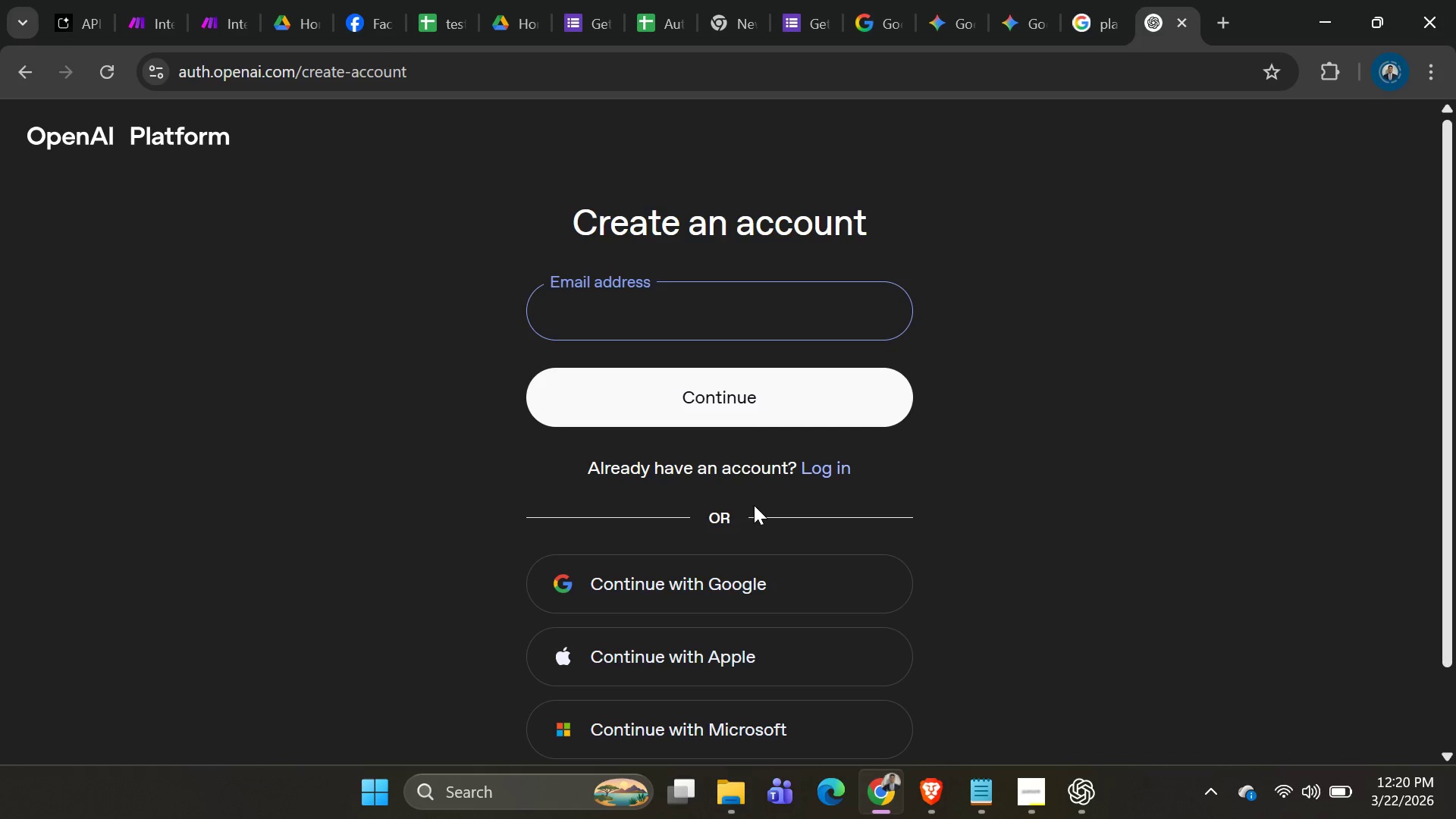 
left_click([720, 570])
 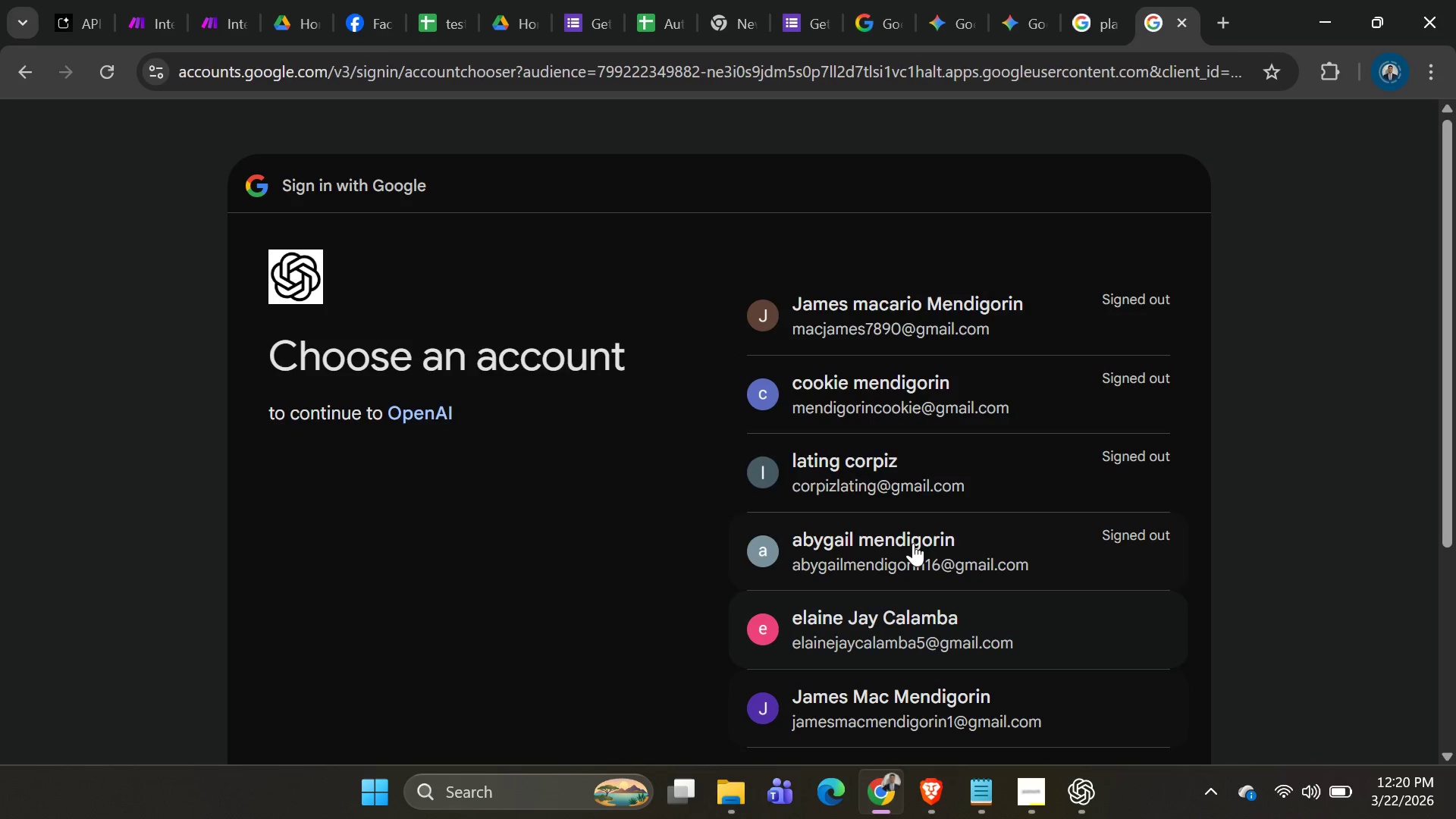 
wait(12.5)
 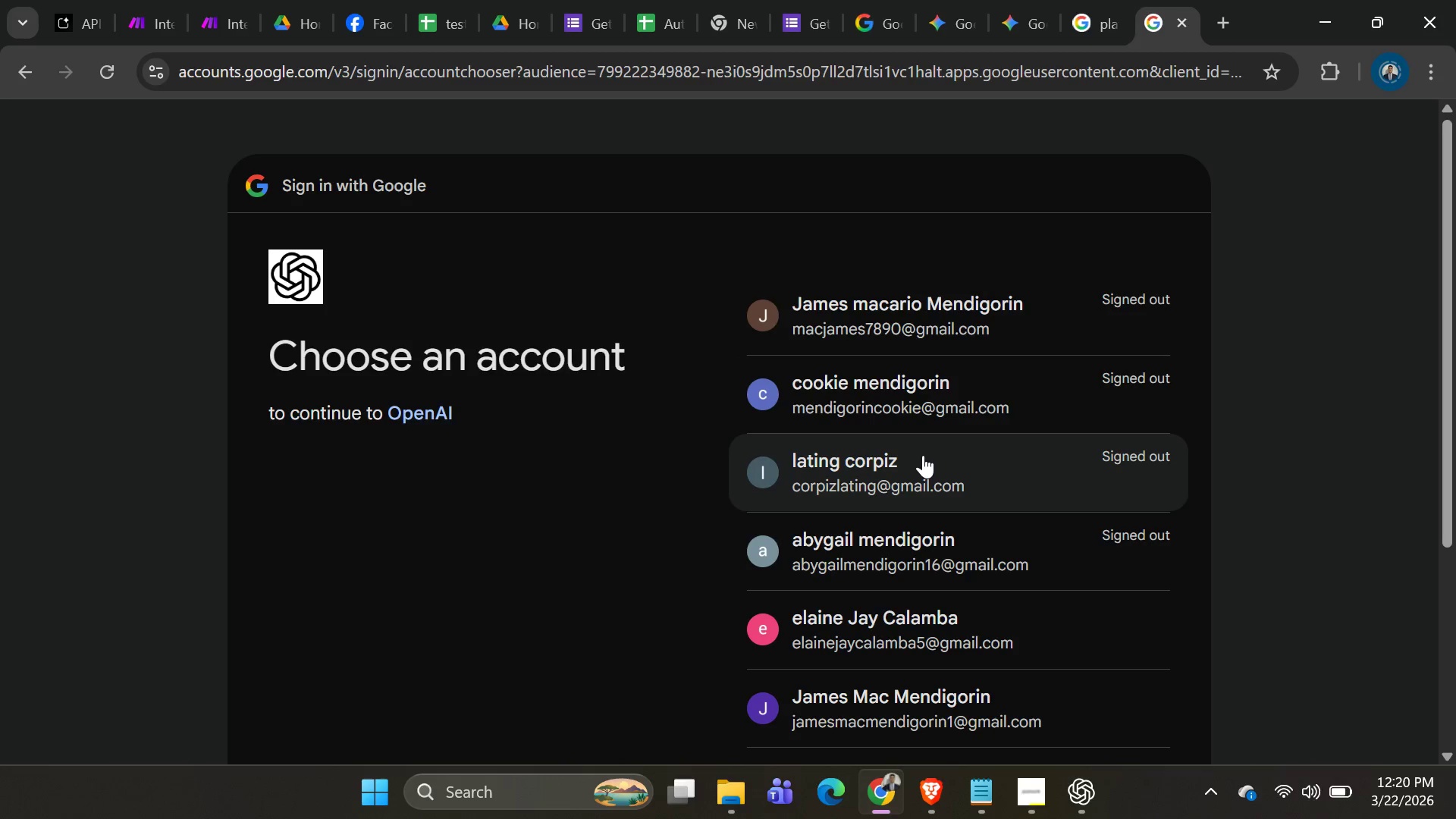 
type([redacted])
 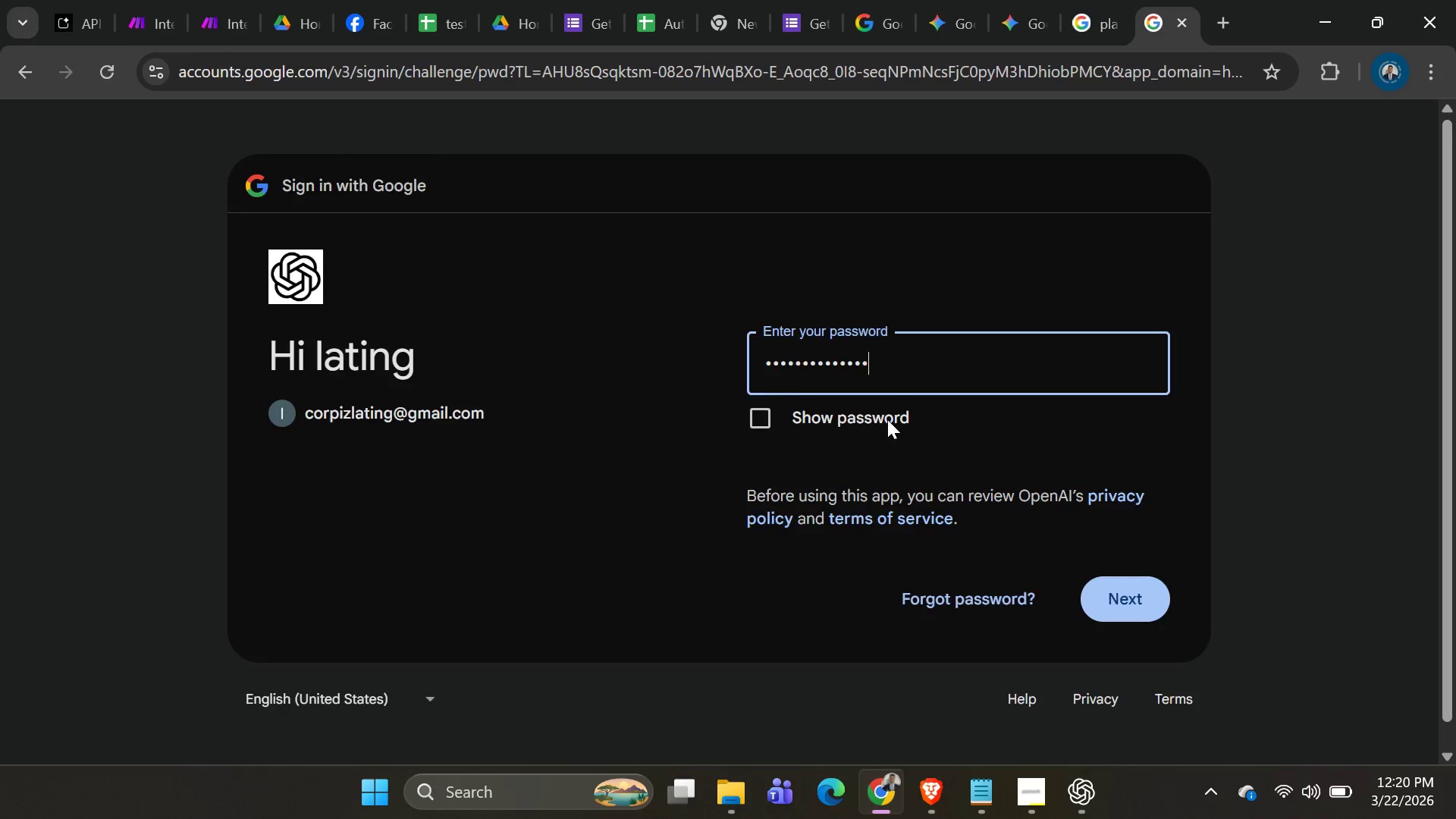 
key(Enter)
 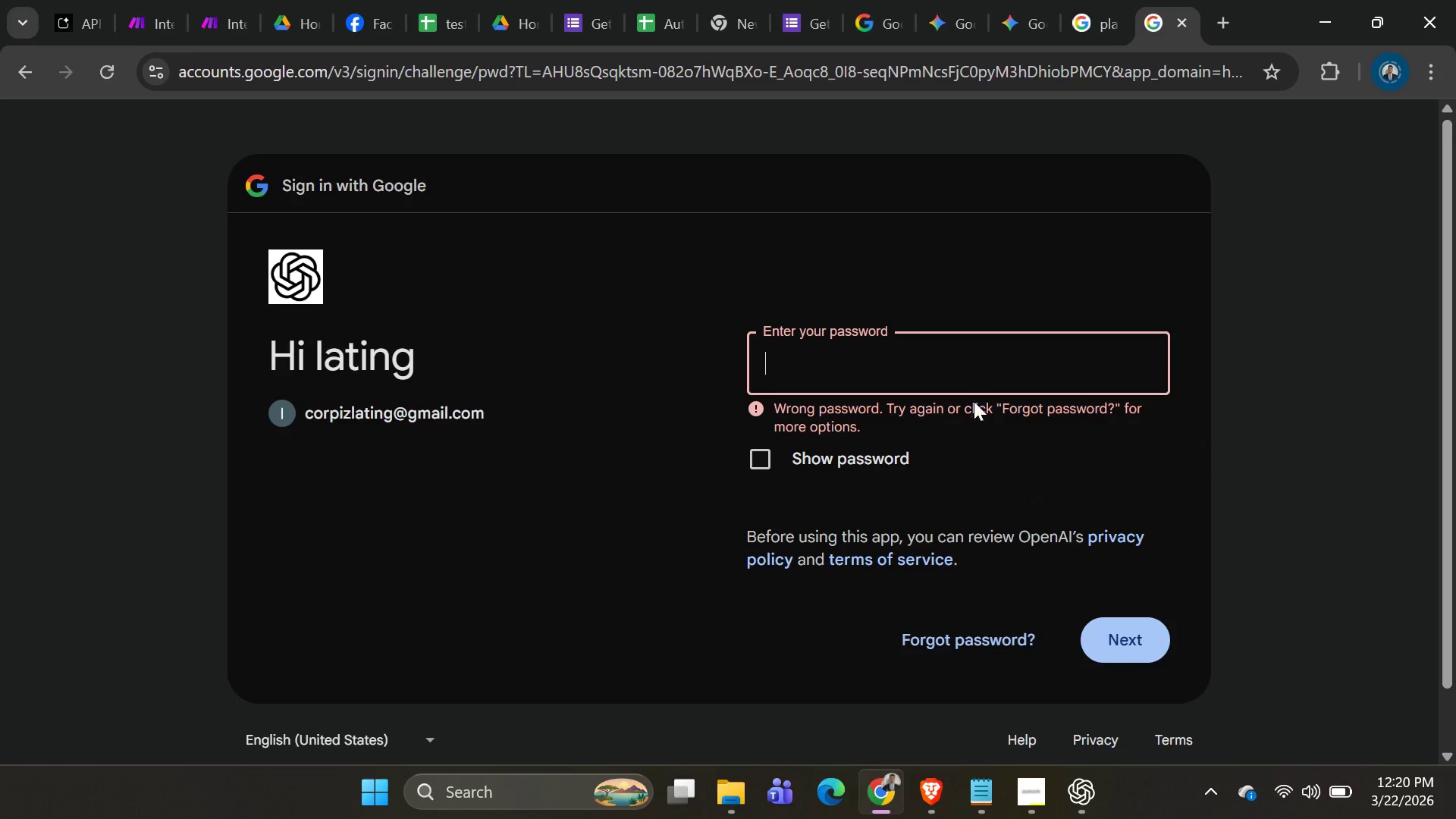 
type([redacted])
 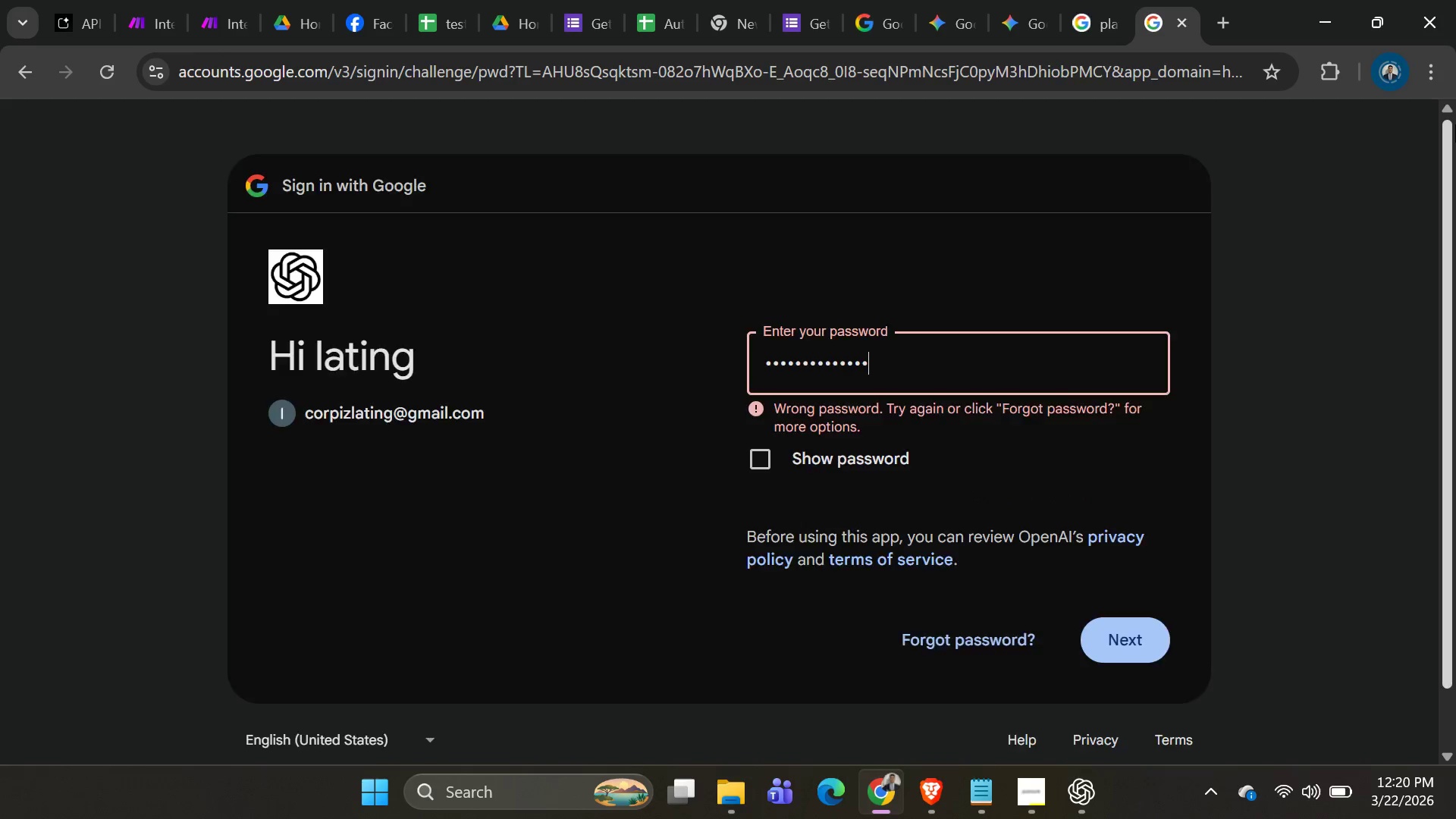 
key(Enter)
 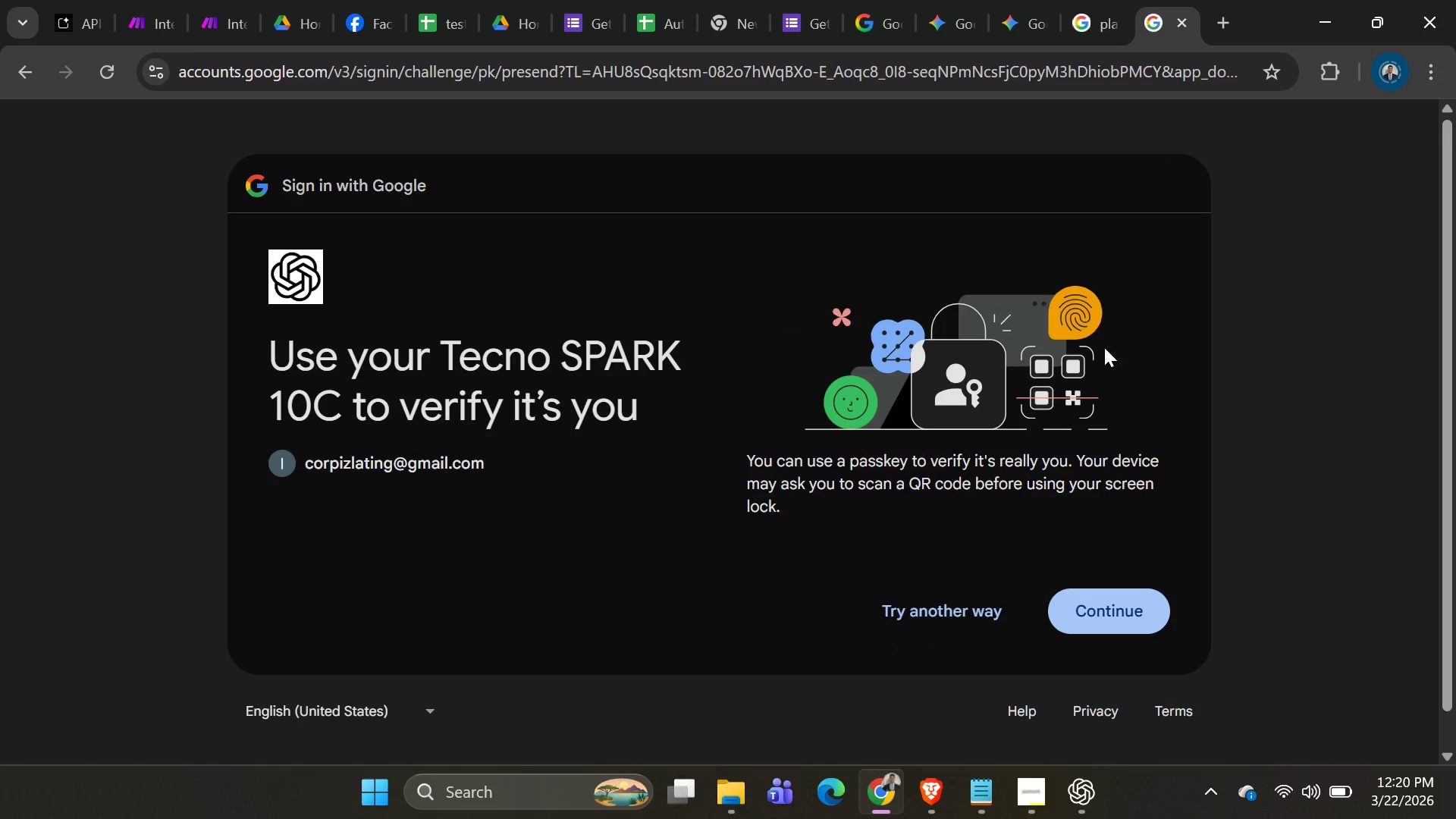 
left_click([1097, 620])
 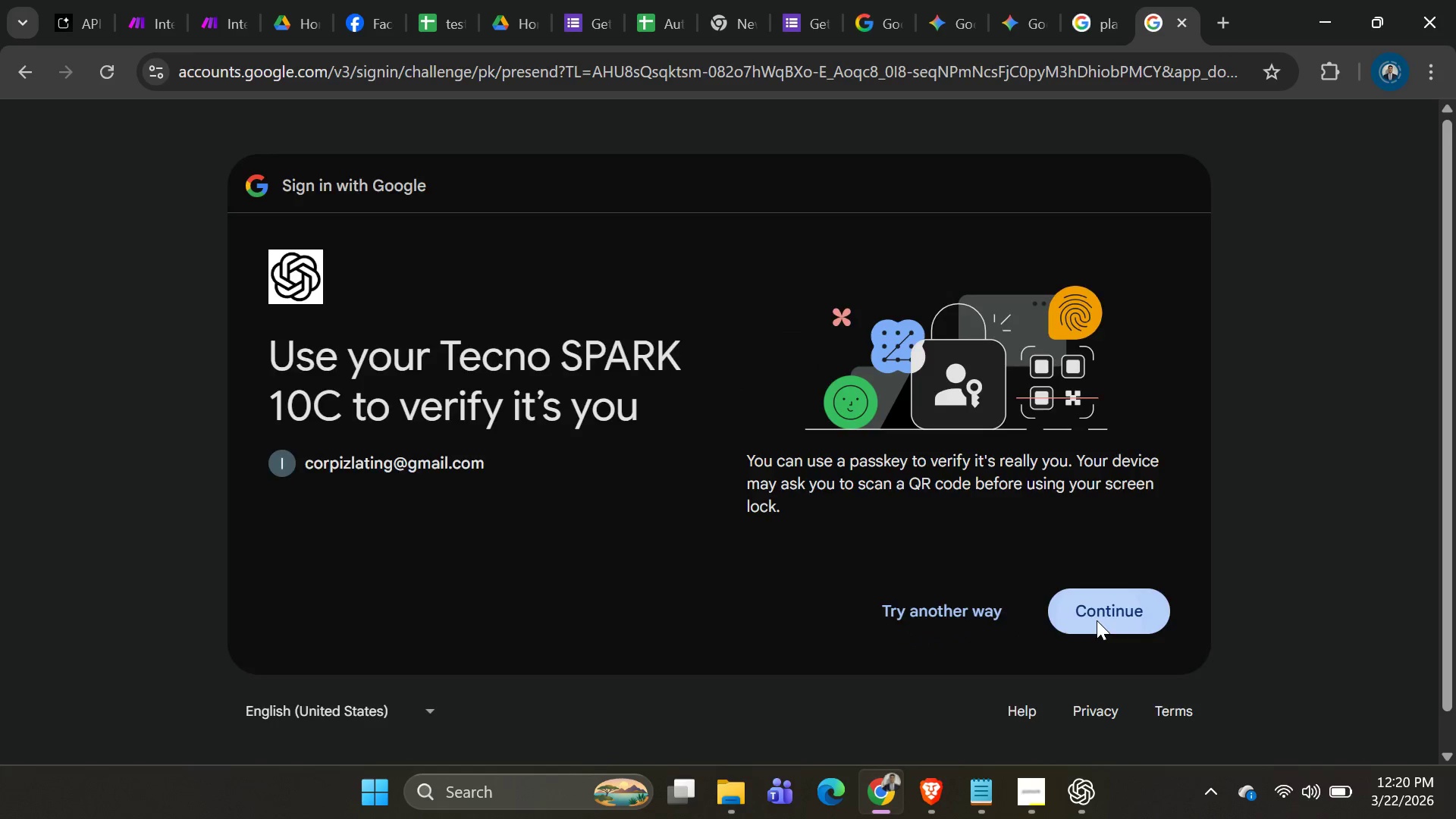 
mouse_move([666, 556])
 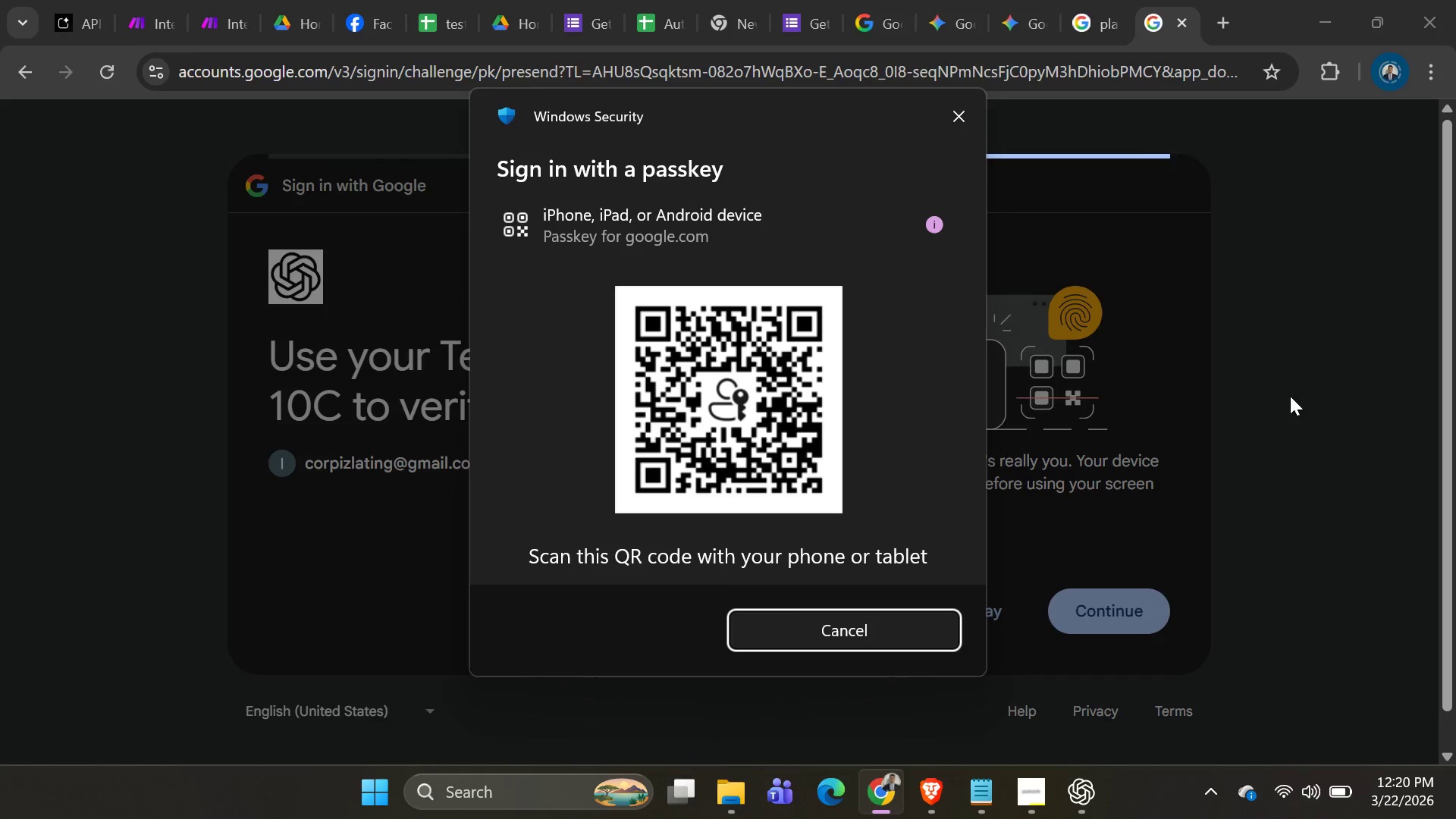 
wait(26.31)
 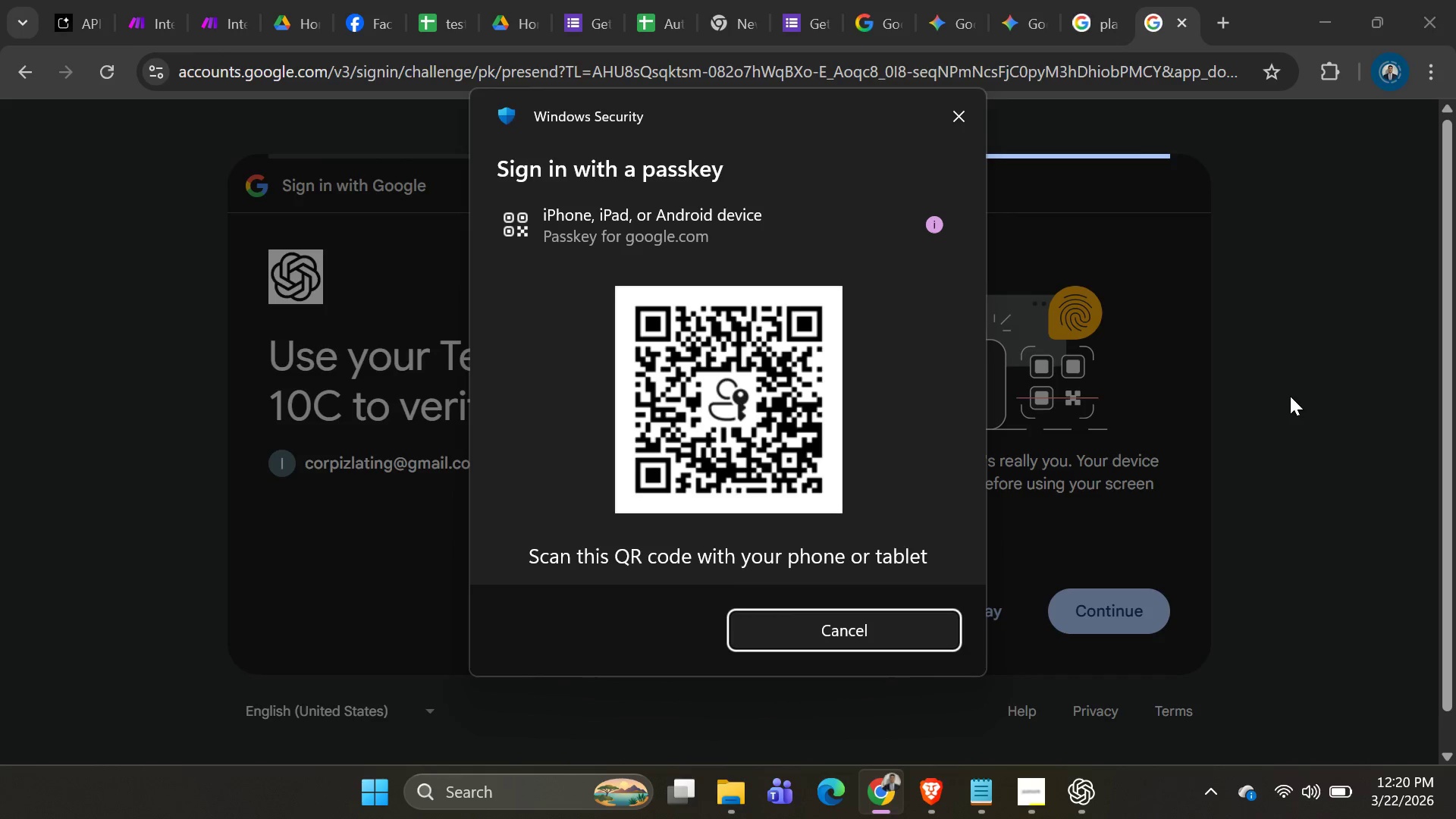 
left_click([28, 77])
 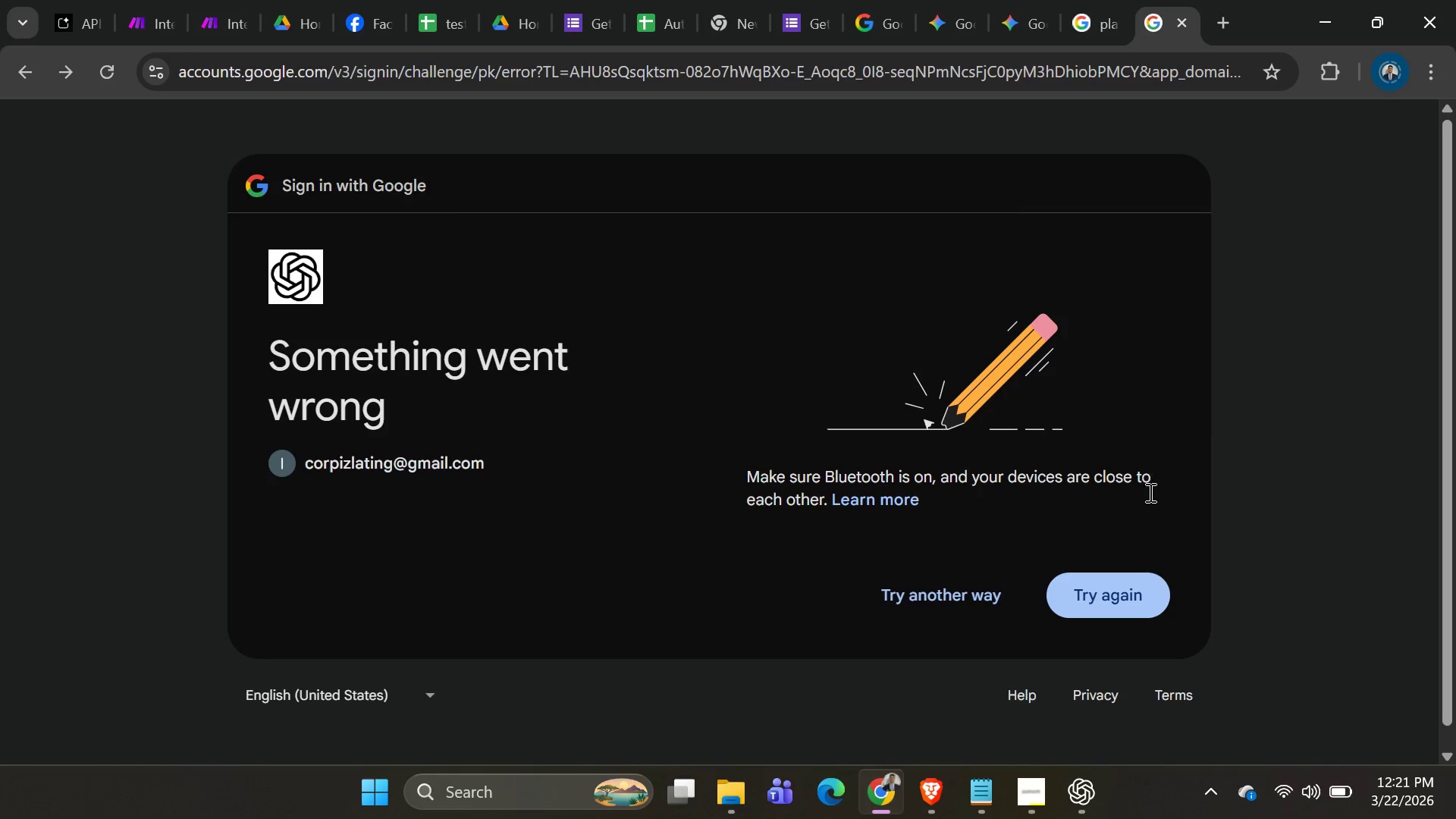 
left_click([974, 598])
 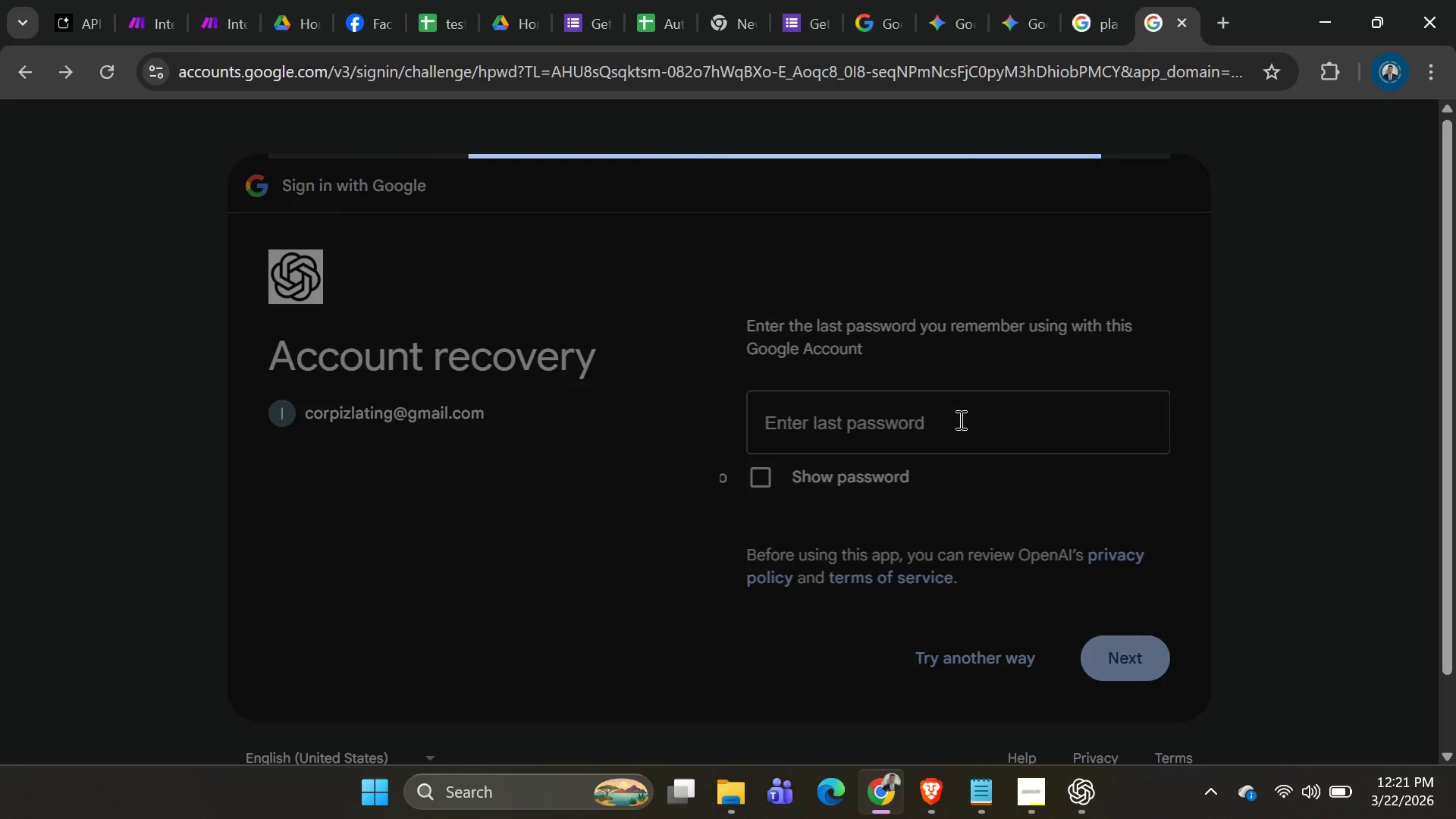 
left_click([959, 419])
 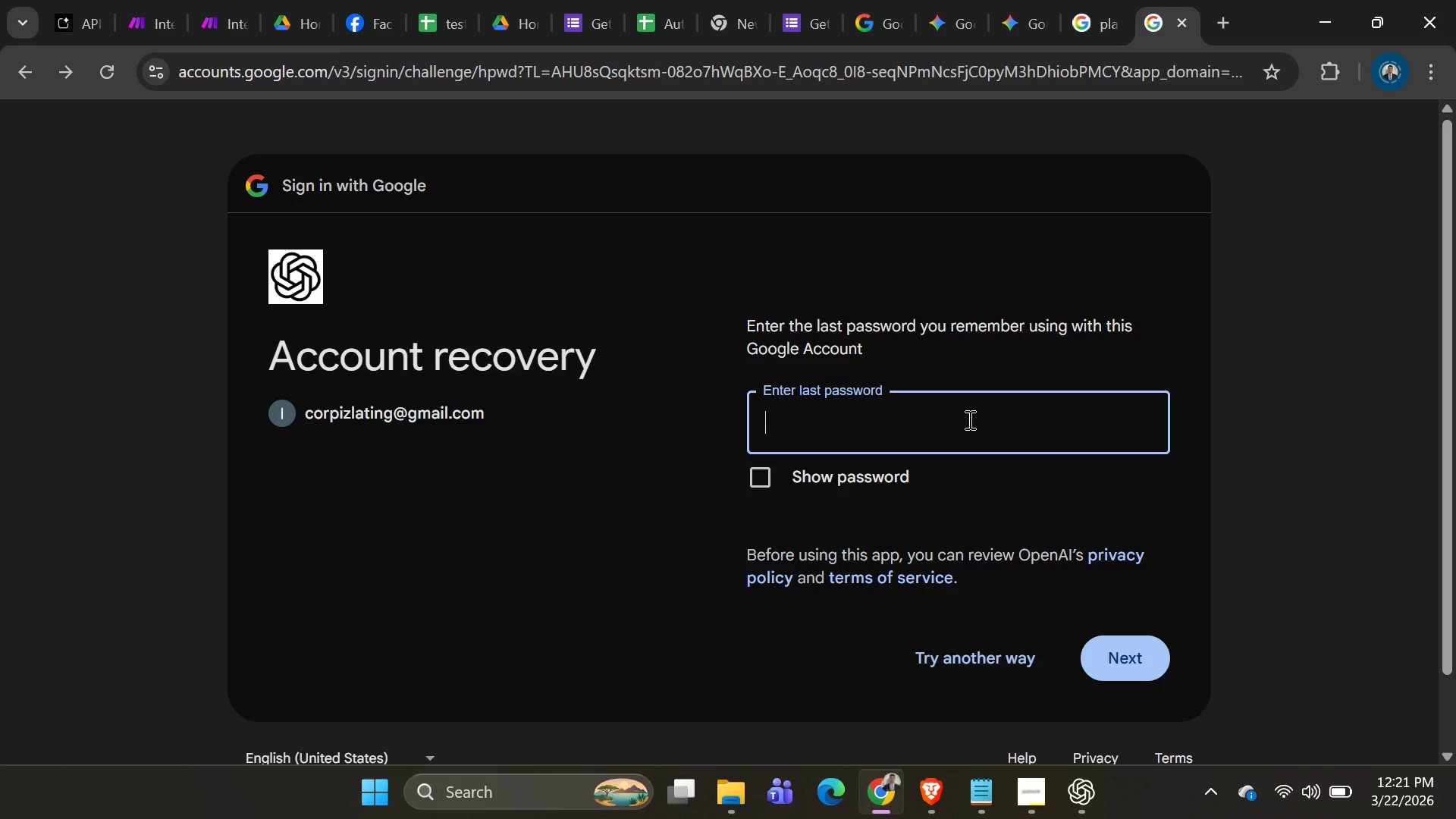 
type([redacted])
 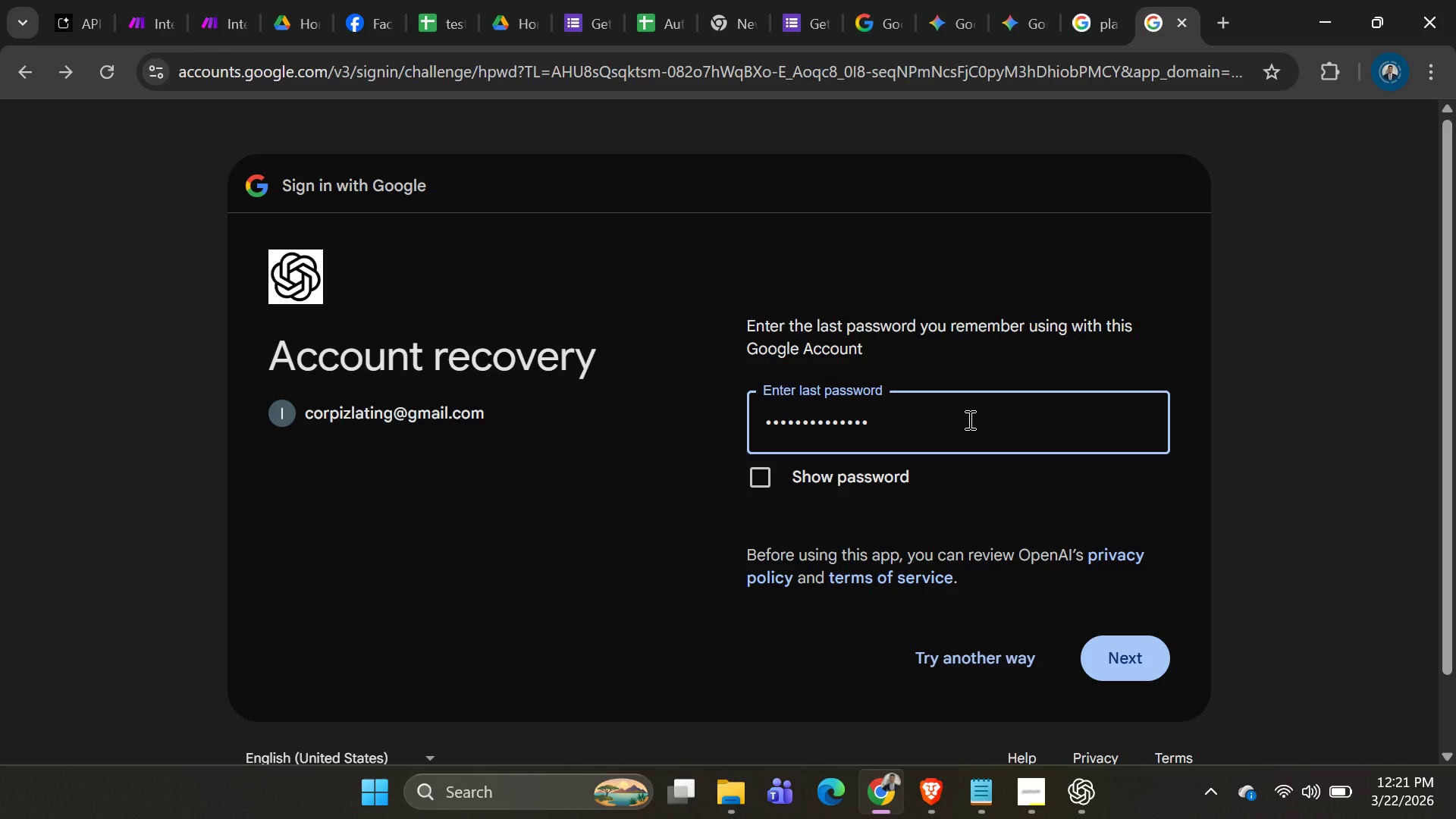 
key(Enter)
 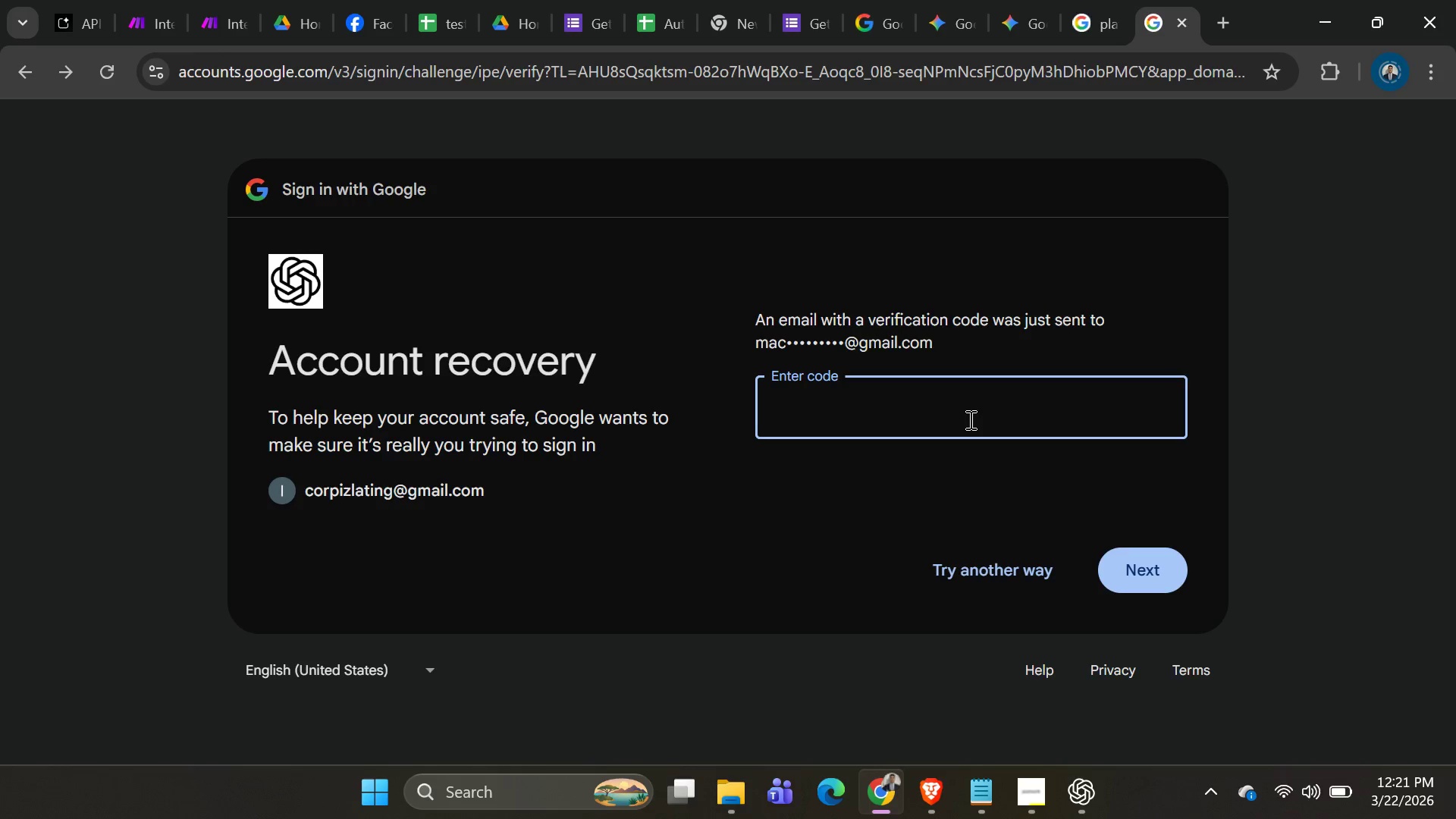 
wait(22.0)
 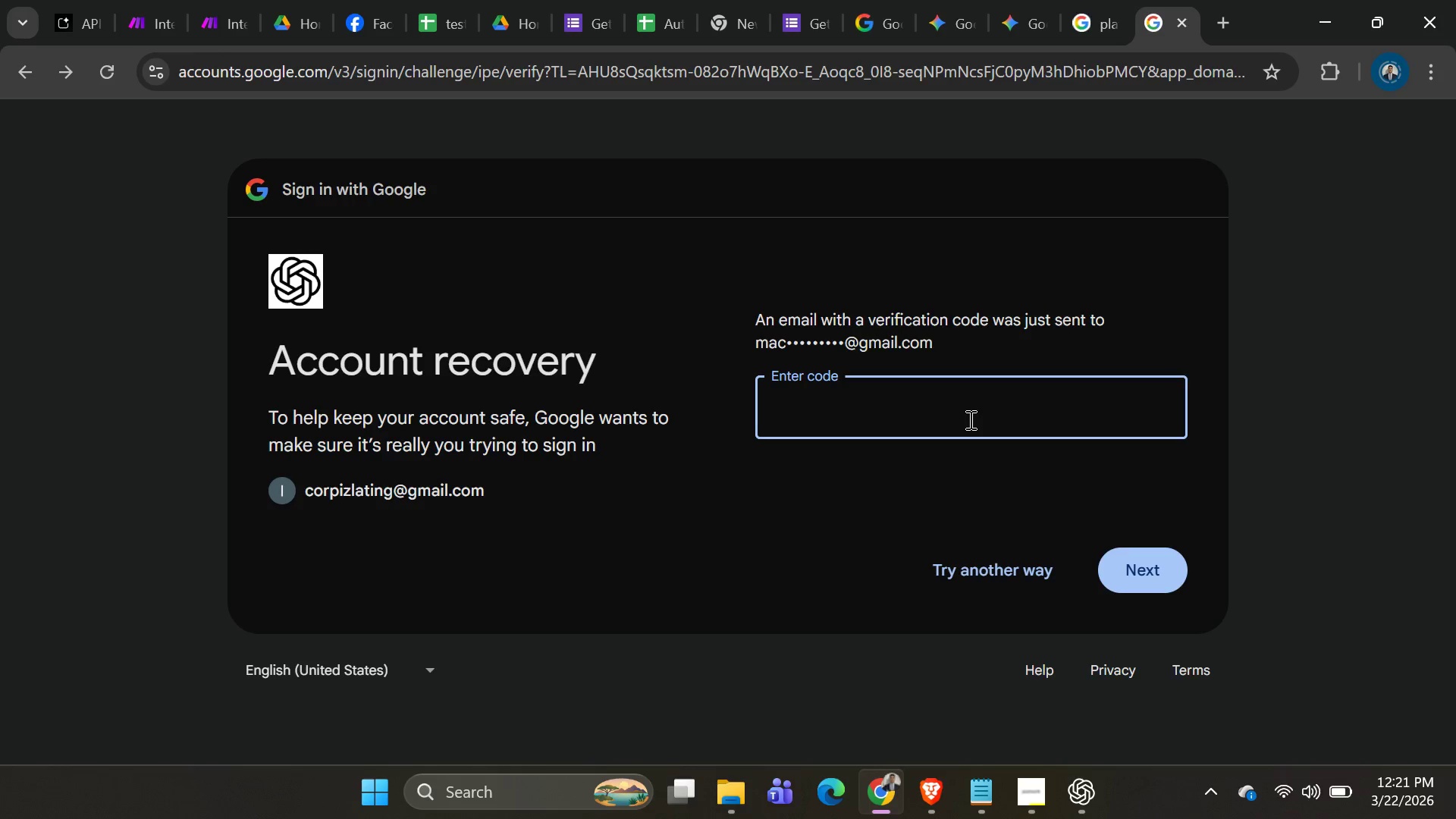 
type([redacted])
 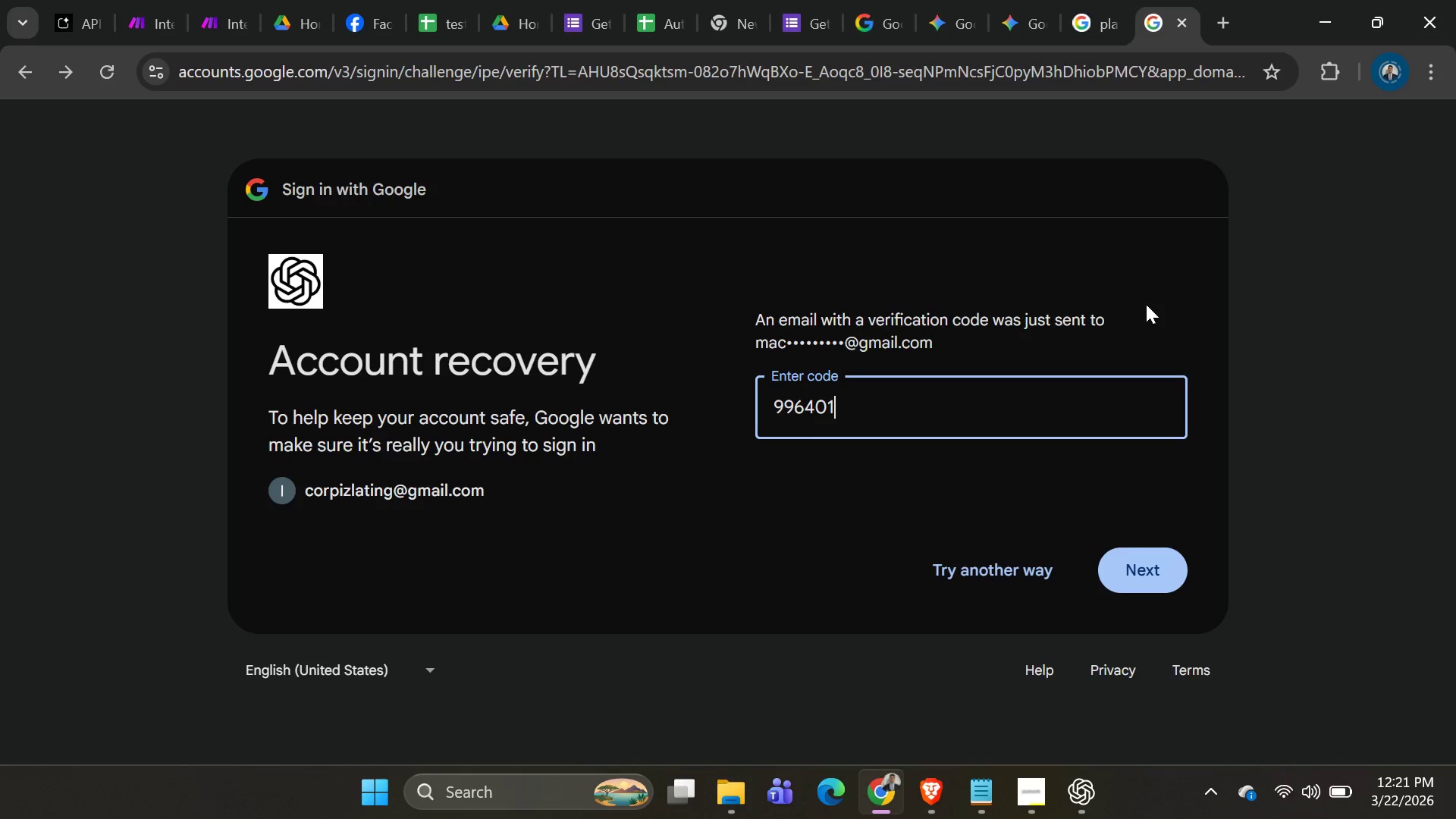 
wait(5.84)
 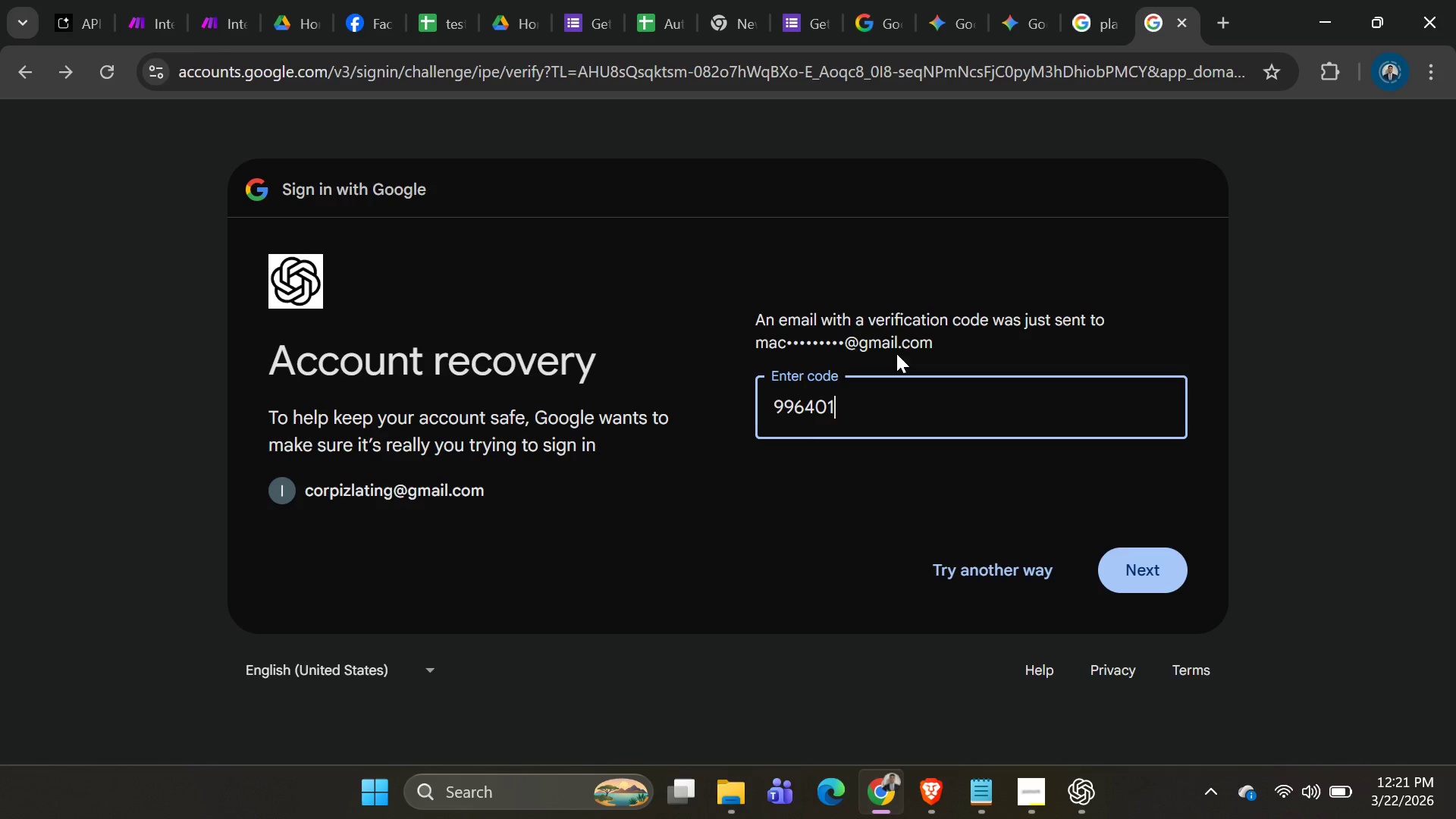 
left_click([1133, 569])
 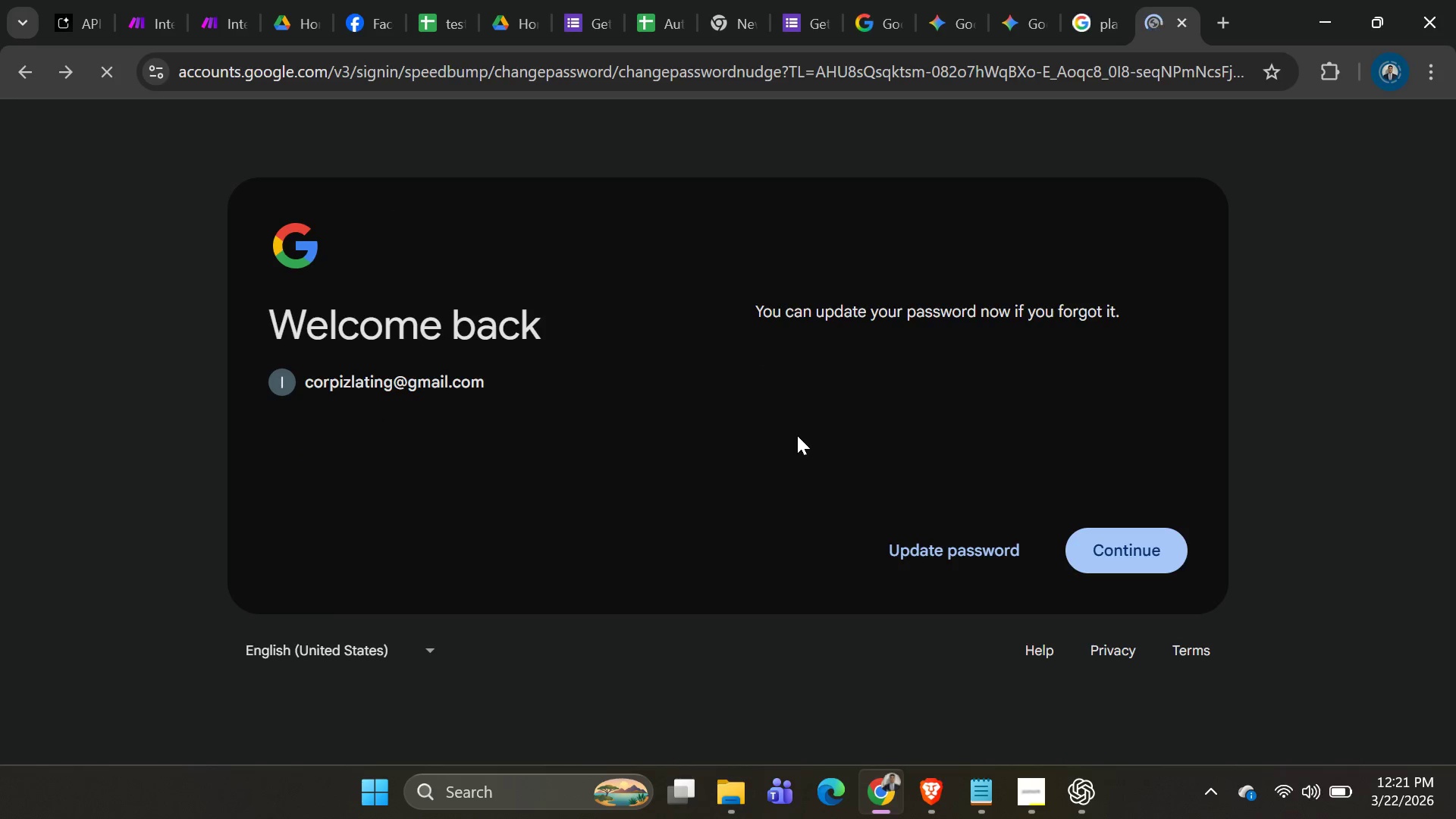 
left_click([1122, 539])
 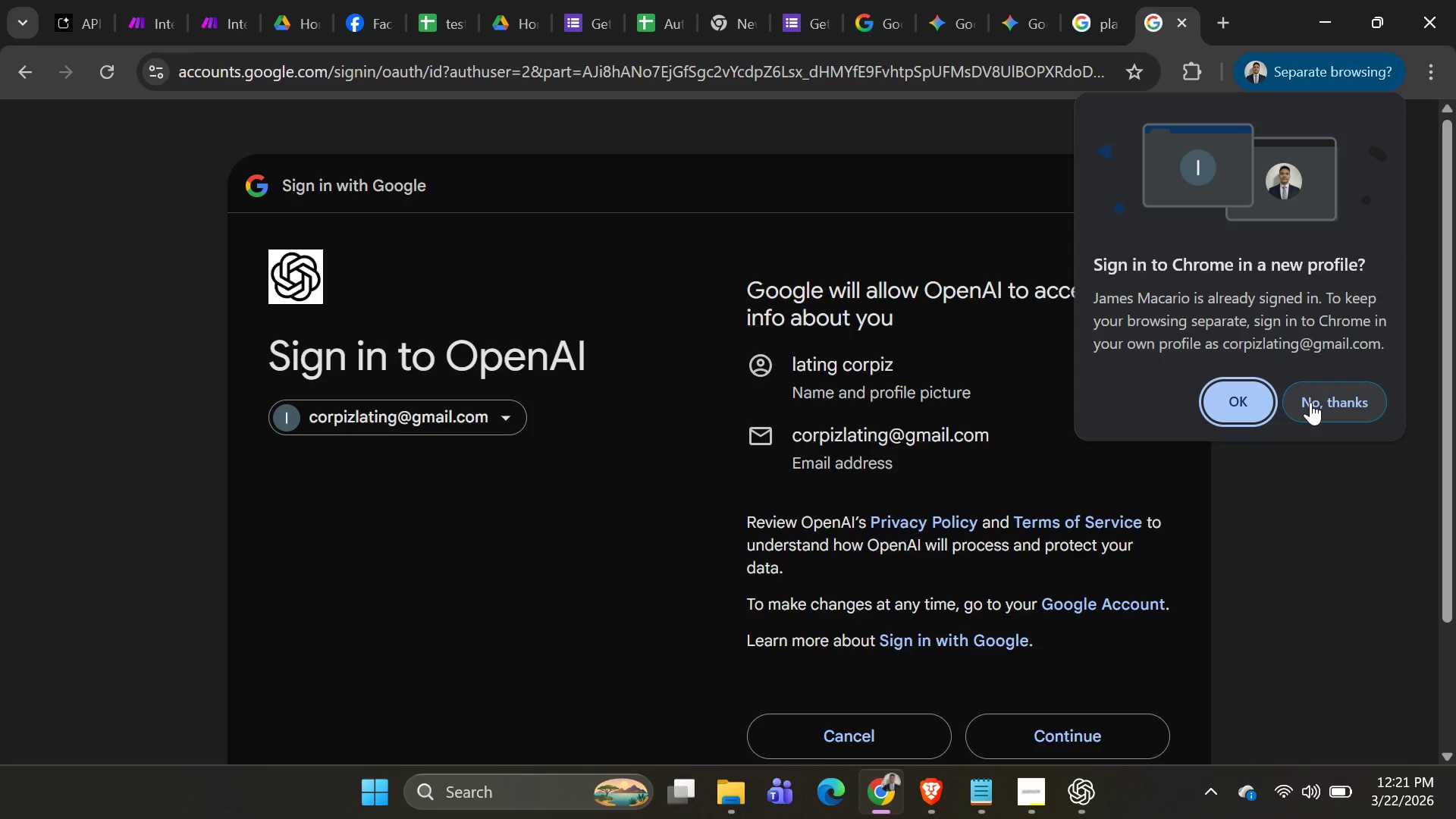 
wait(7.5)
 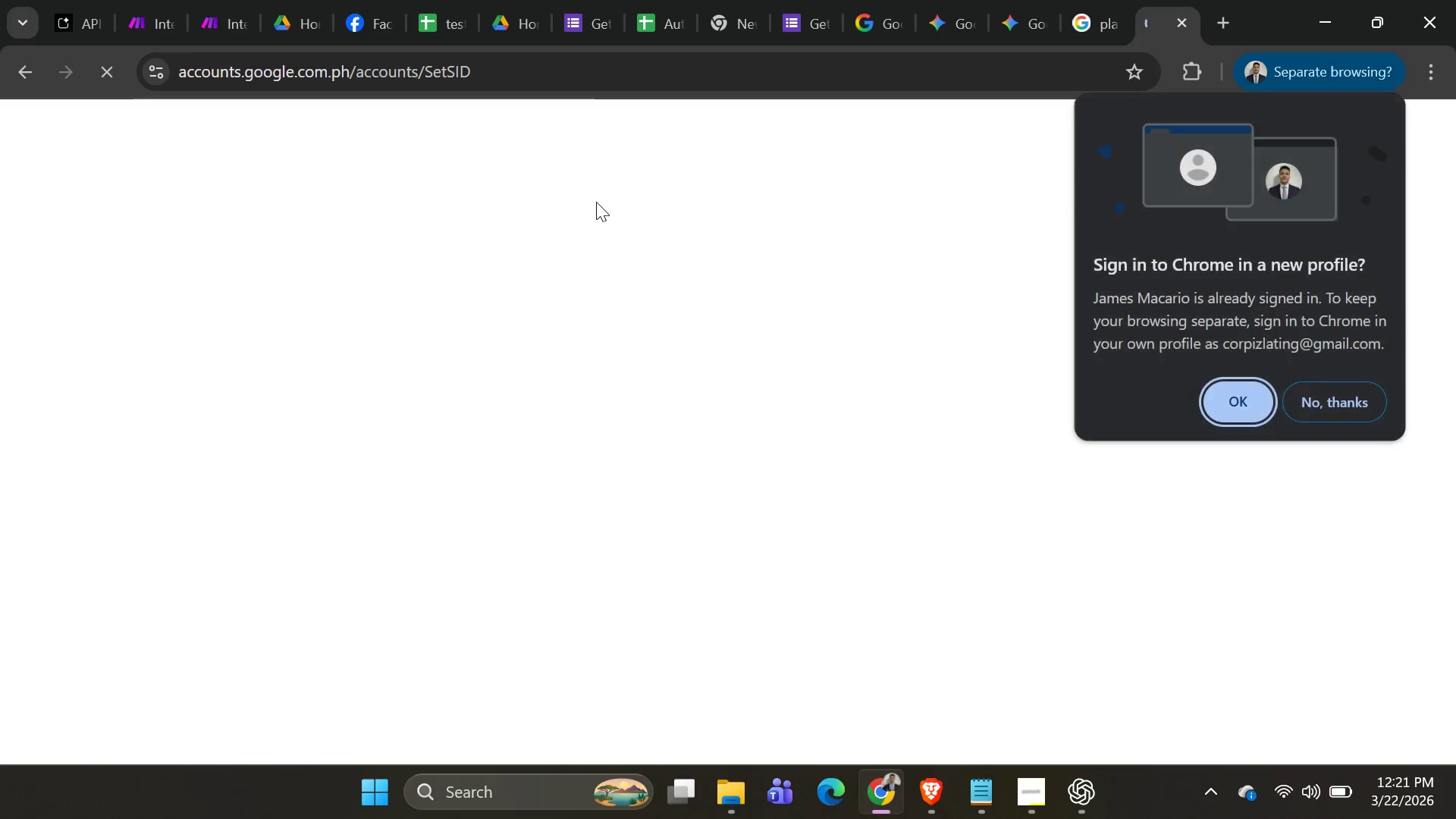 
left_click([1302, 402])
 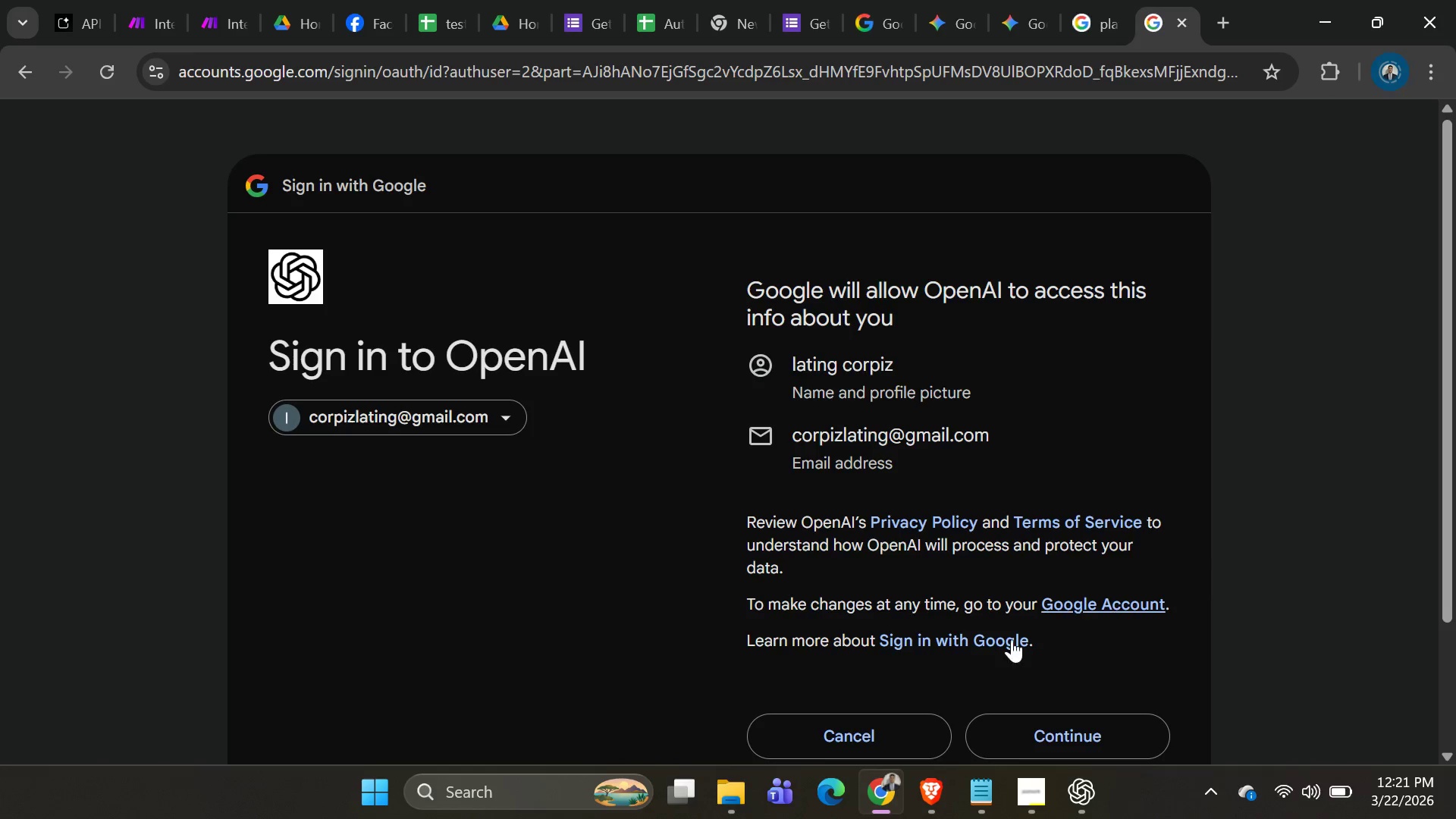 
scroll: coordinate [991, 644], scroll_direction: down, amount: 3.0
 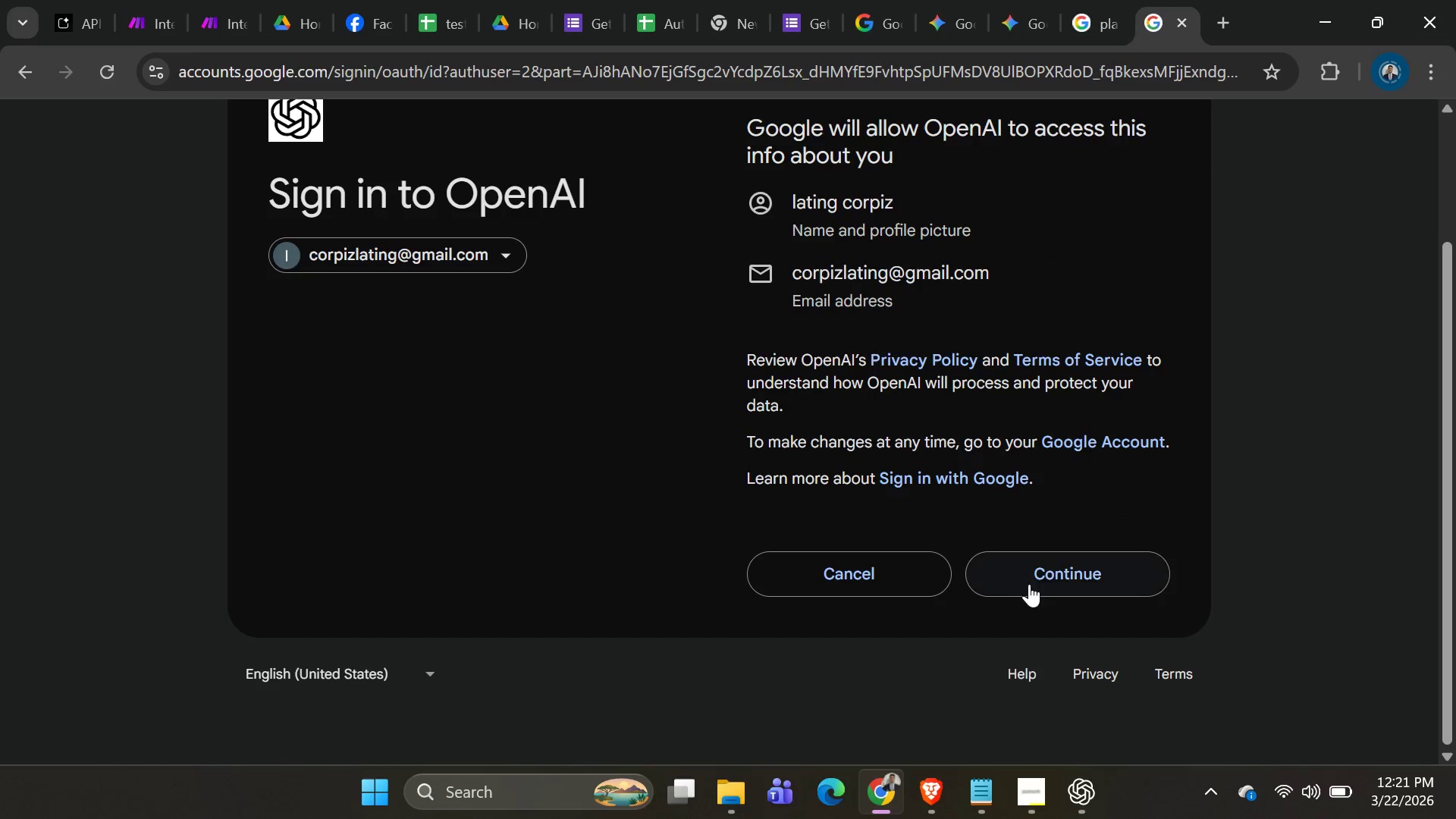 
left_click([1034, 573])
 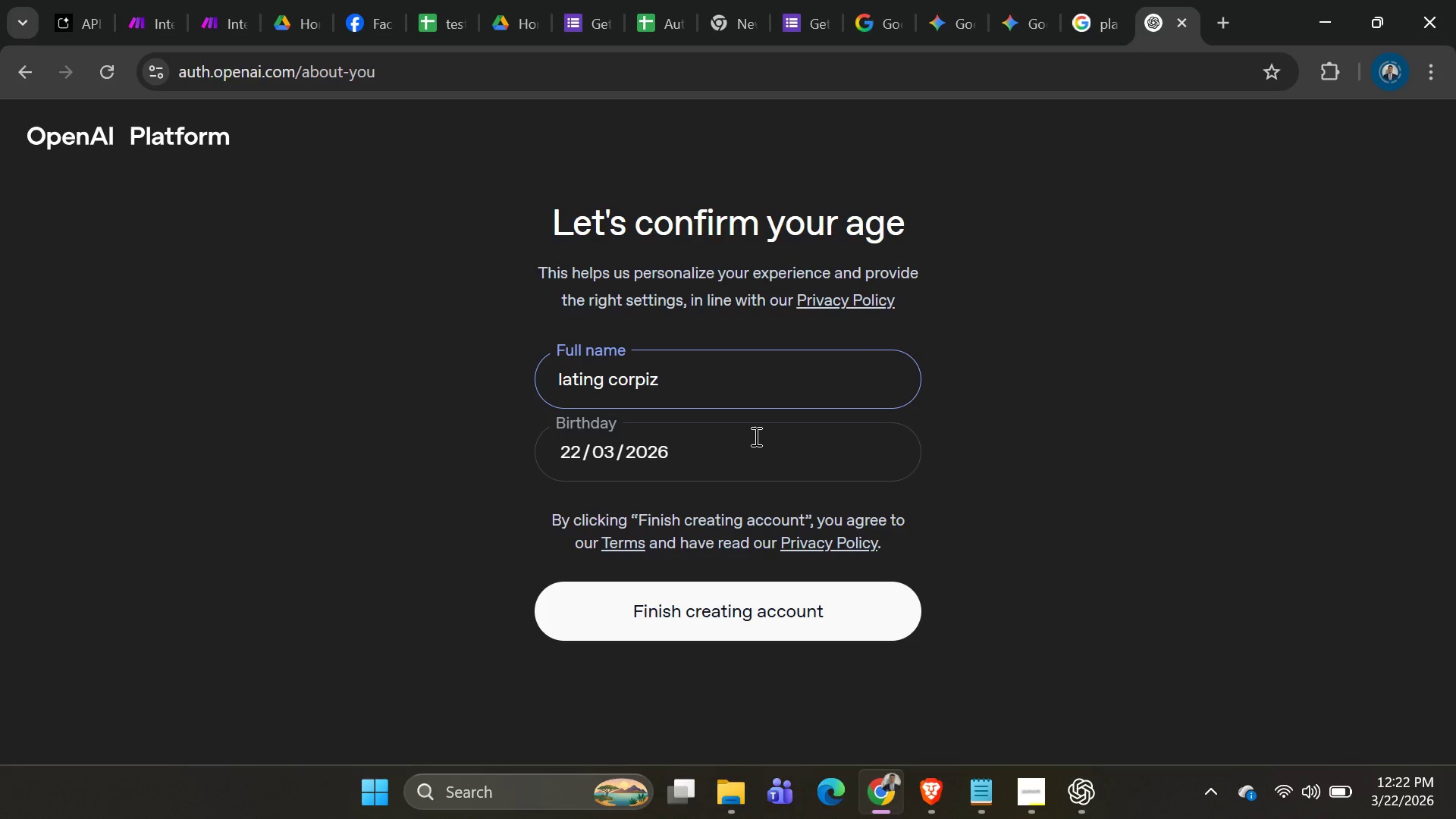 
wait(9.55)
 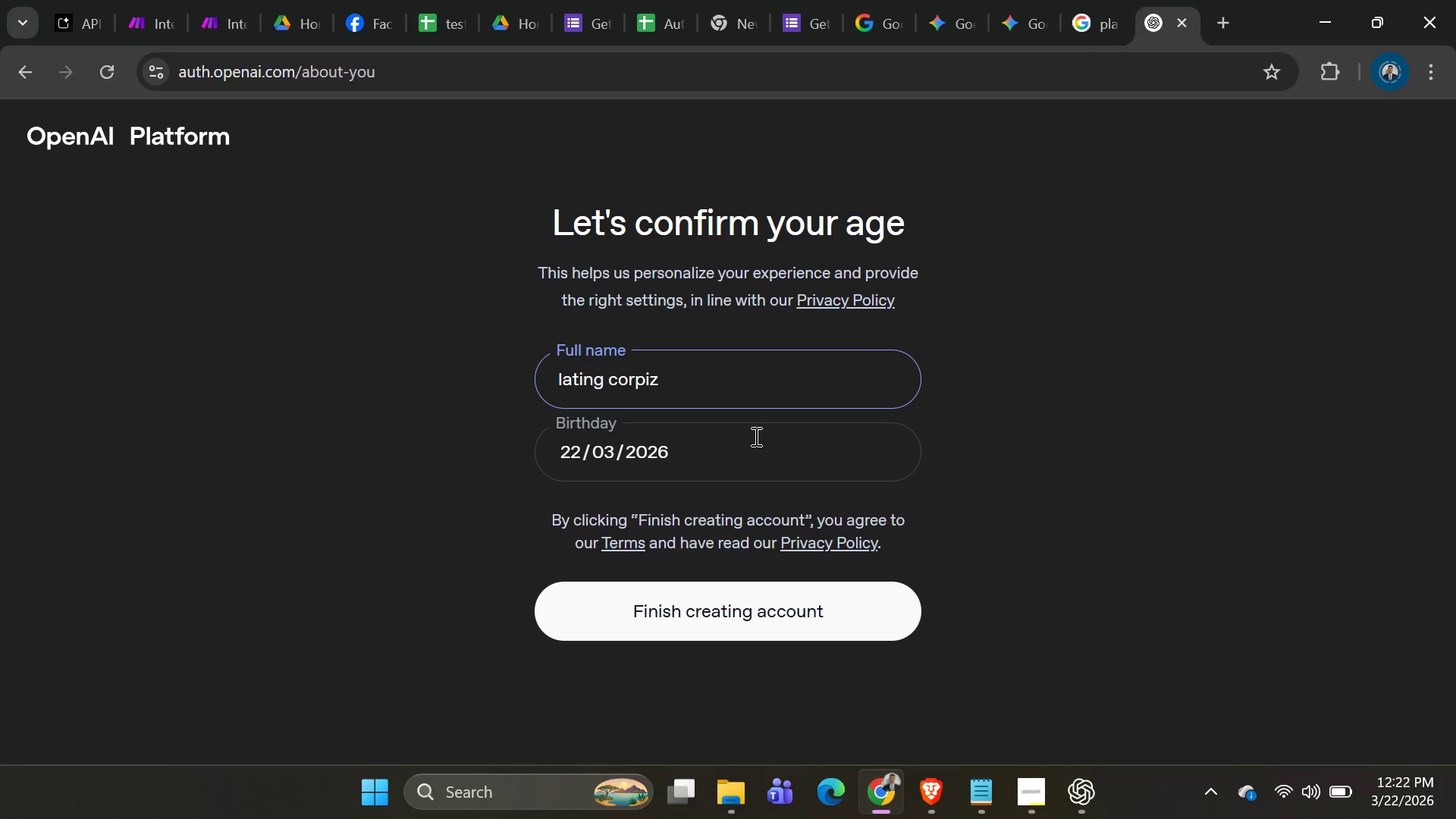 
left_click([701, 449])
 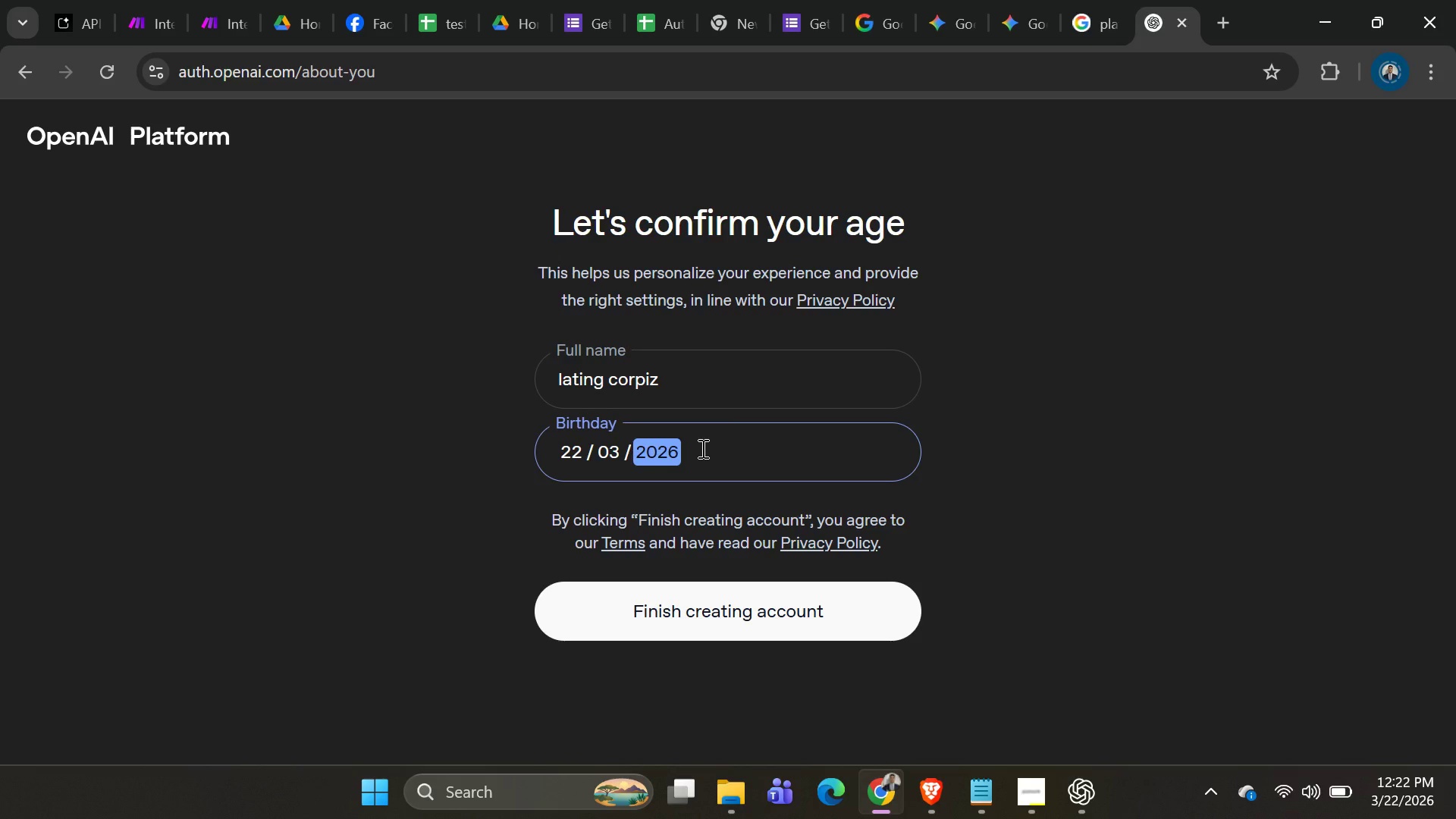 
type(1998)
 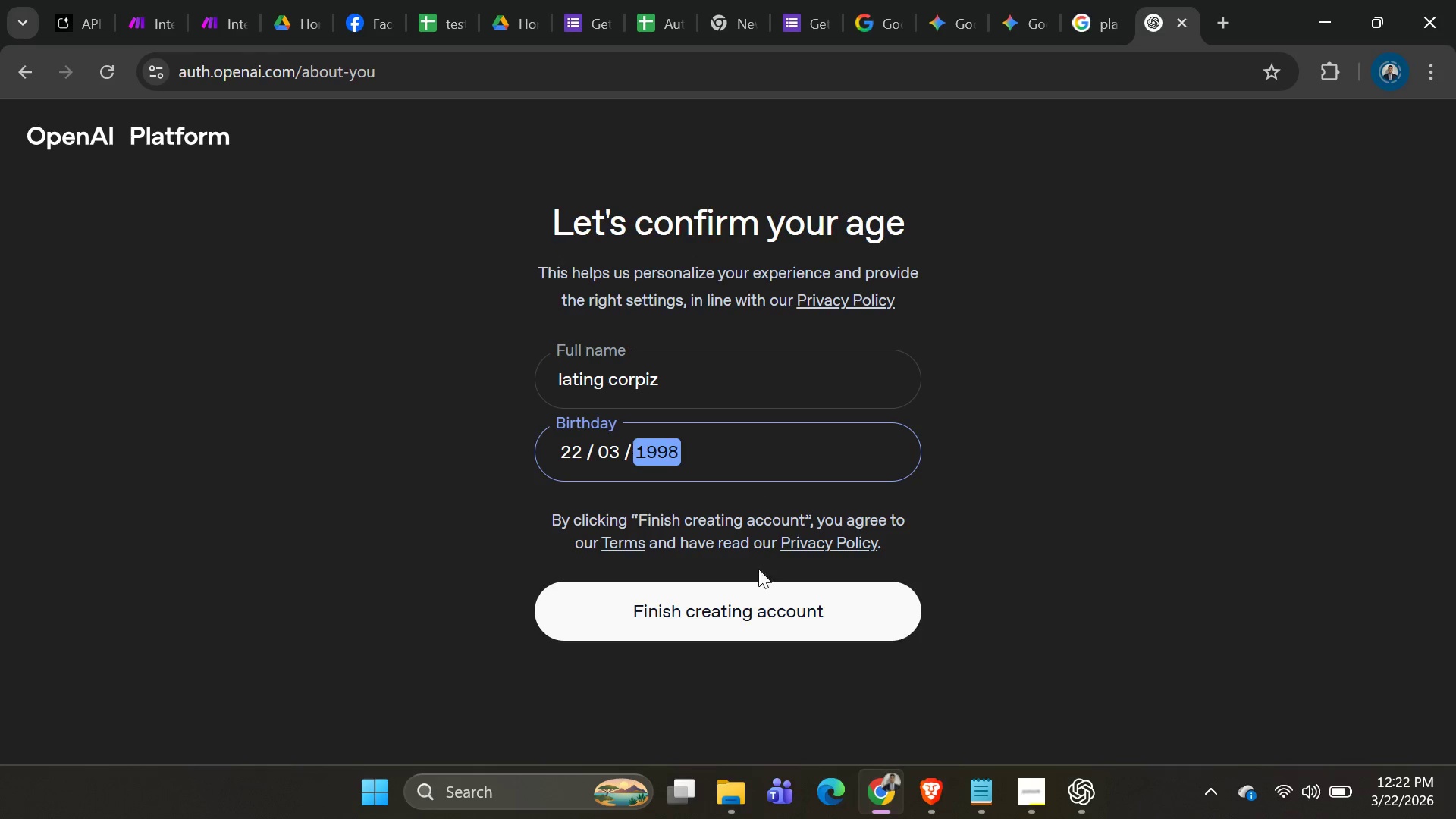 
left_click([761, 604])
 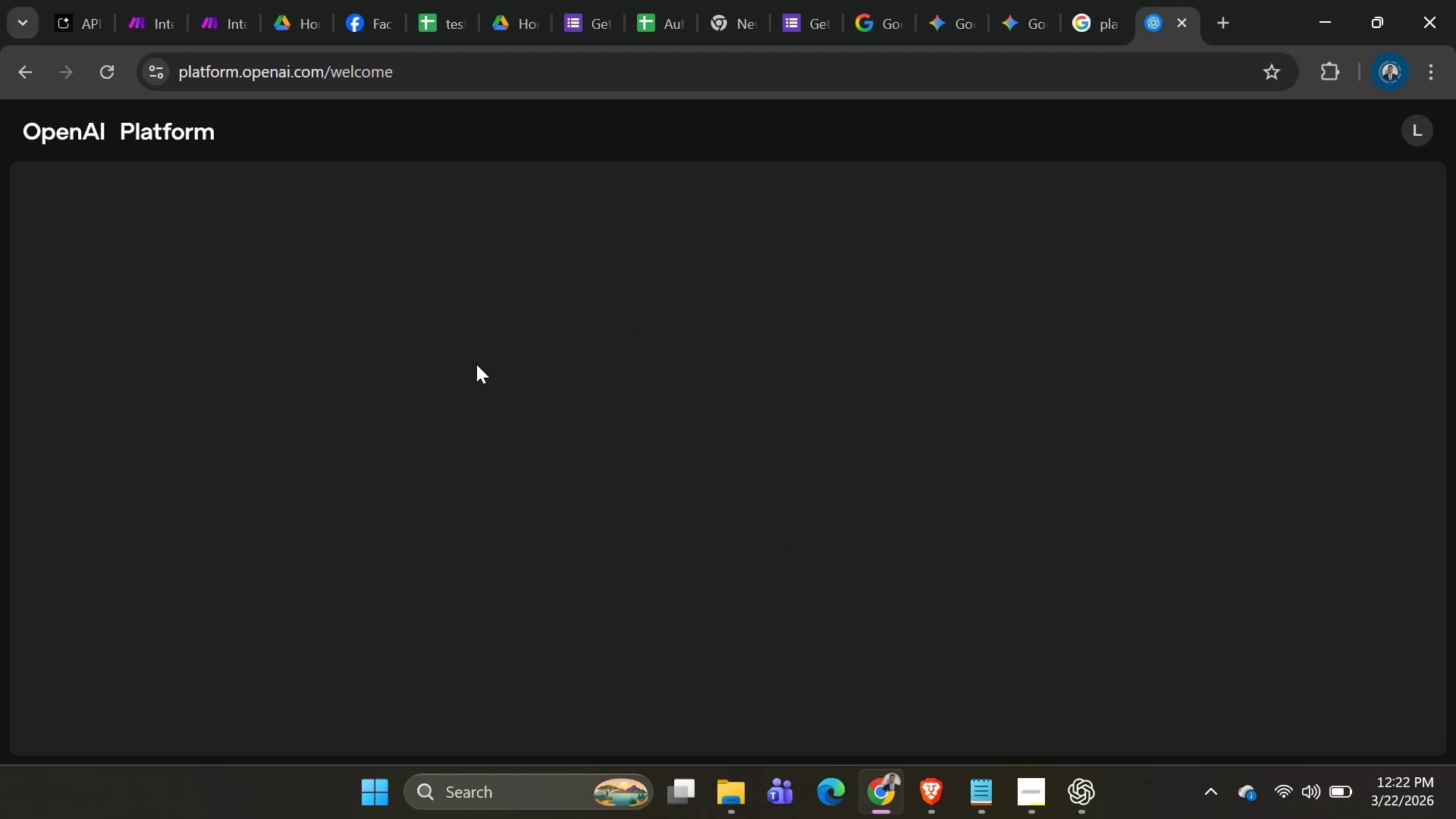 
wait(10.41)
 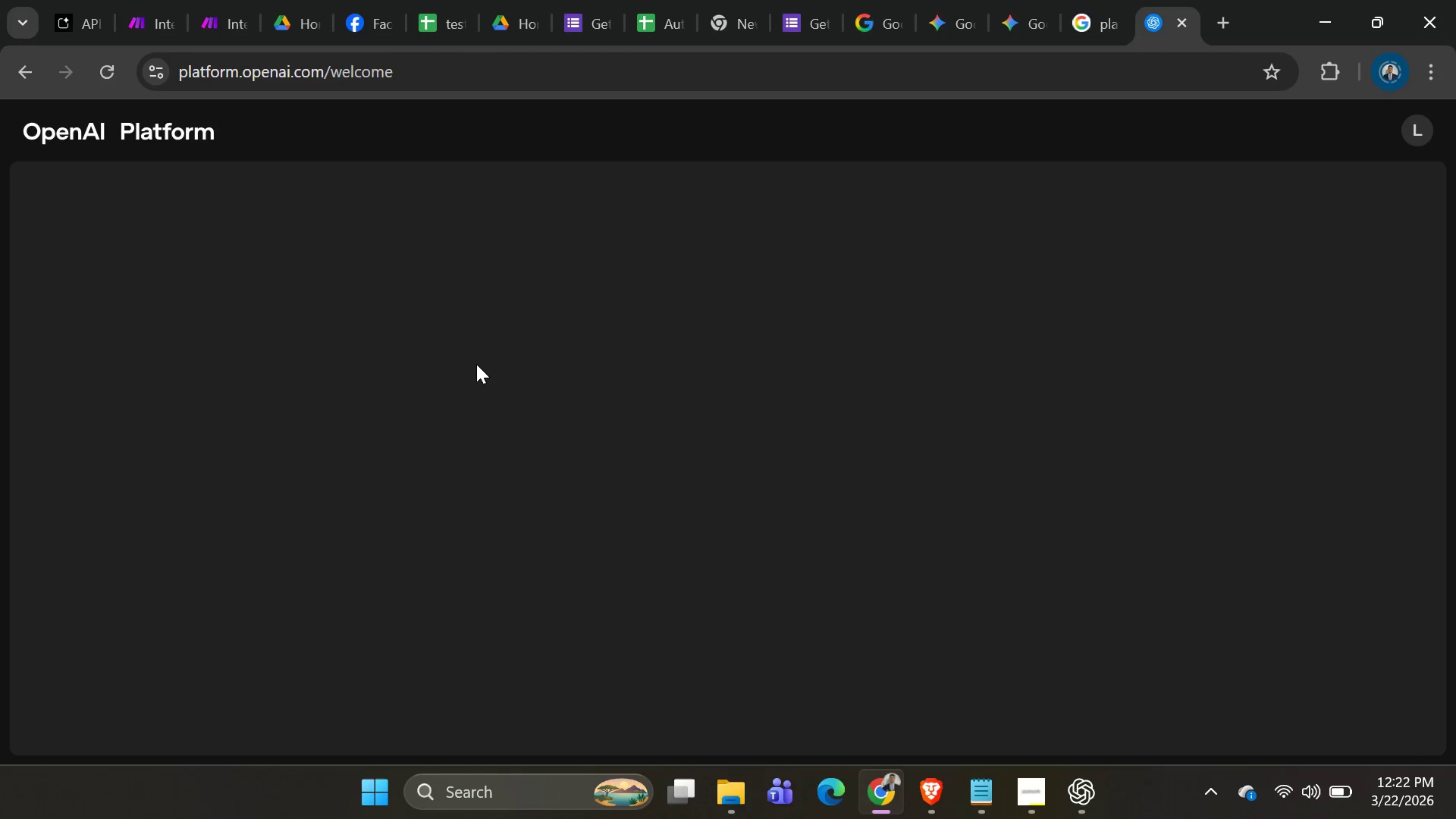 
left_click([663, 509])
 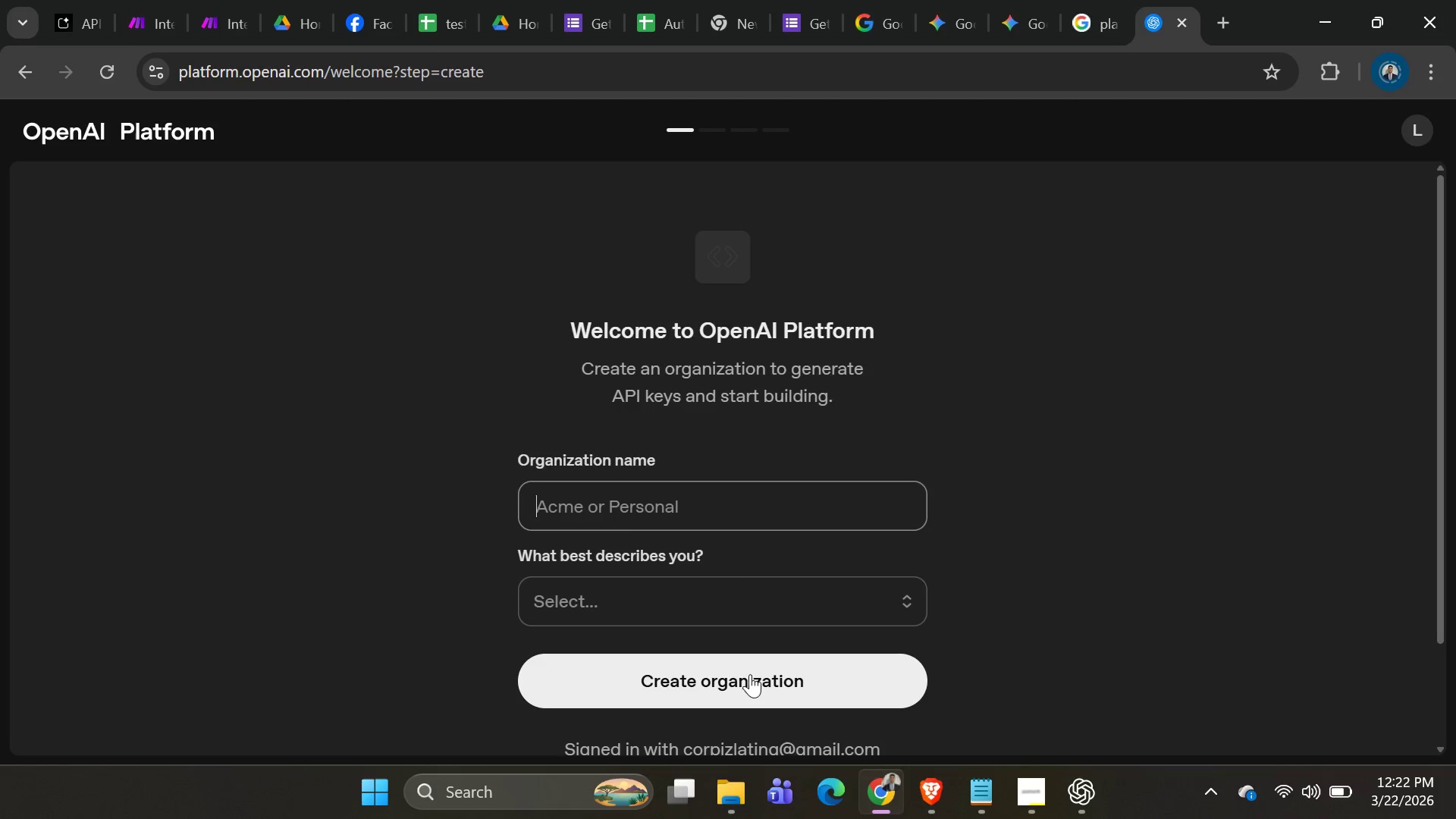 
wait(6.61)
 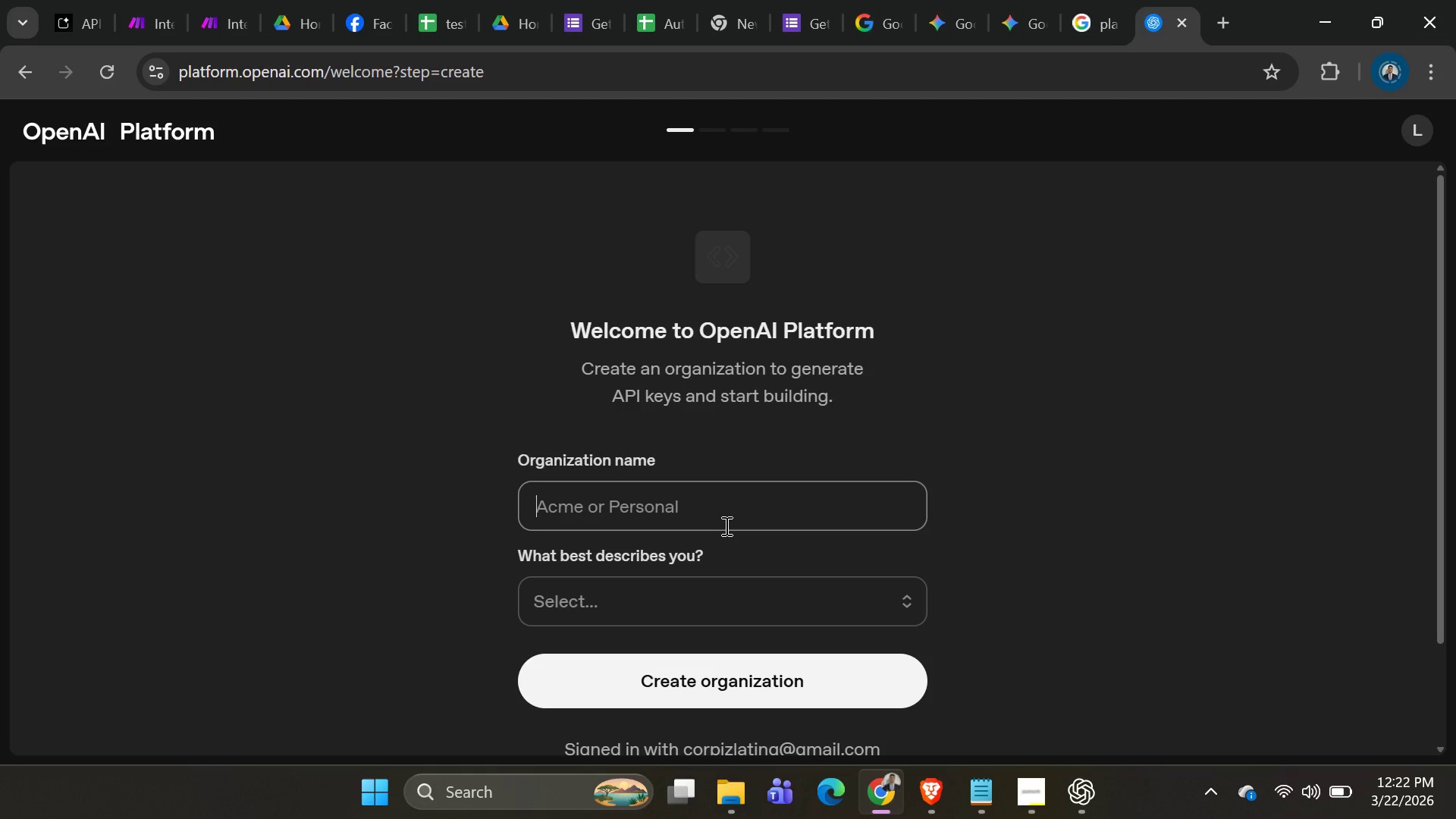 
type(lead)
 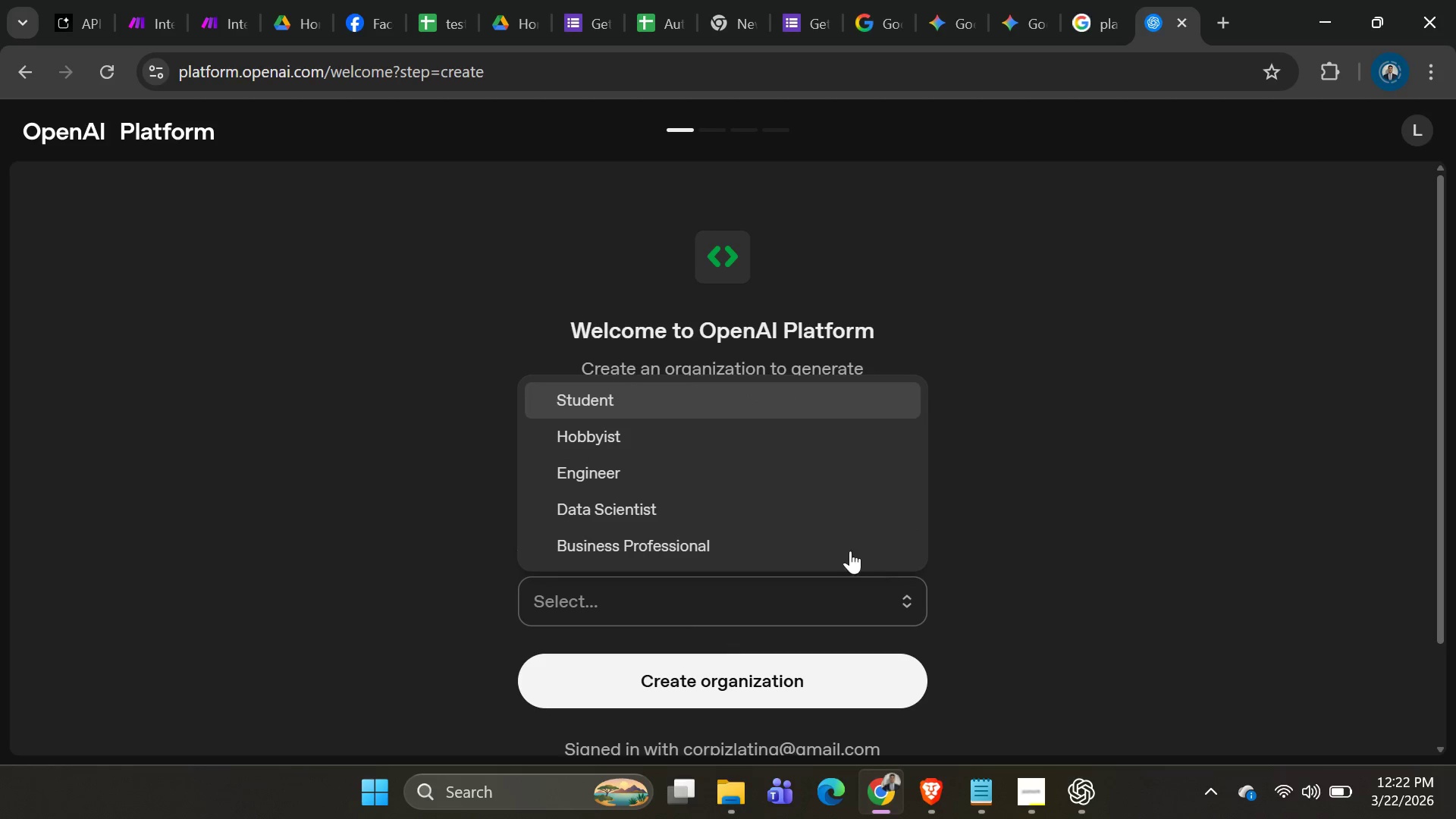 
left_click([691, 403])
 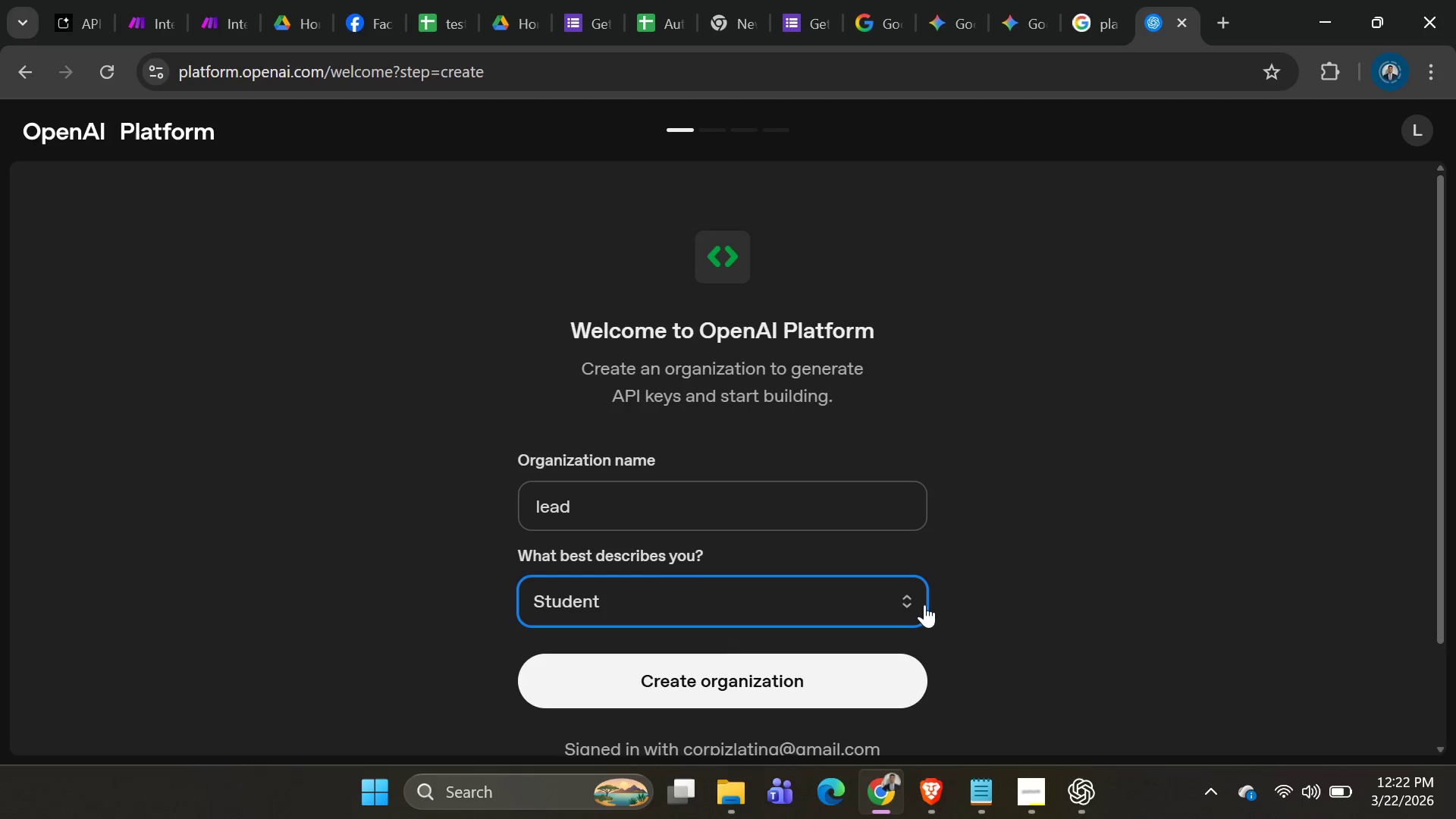 
left_click([907, 600])
 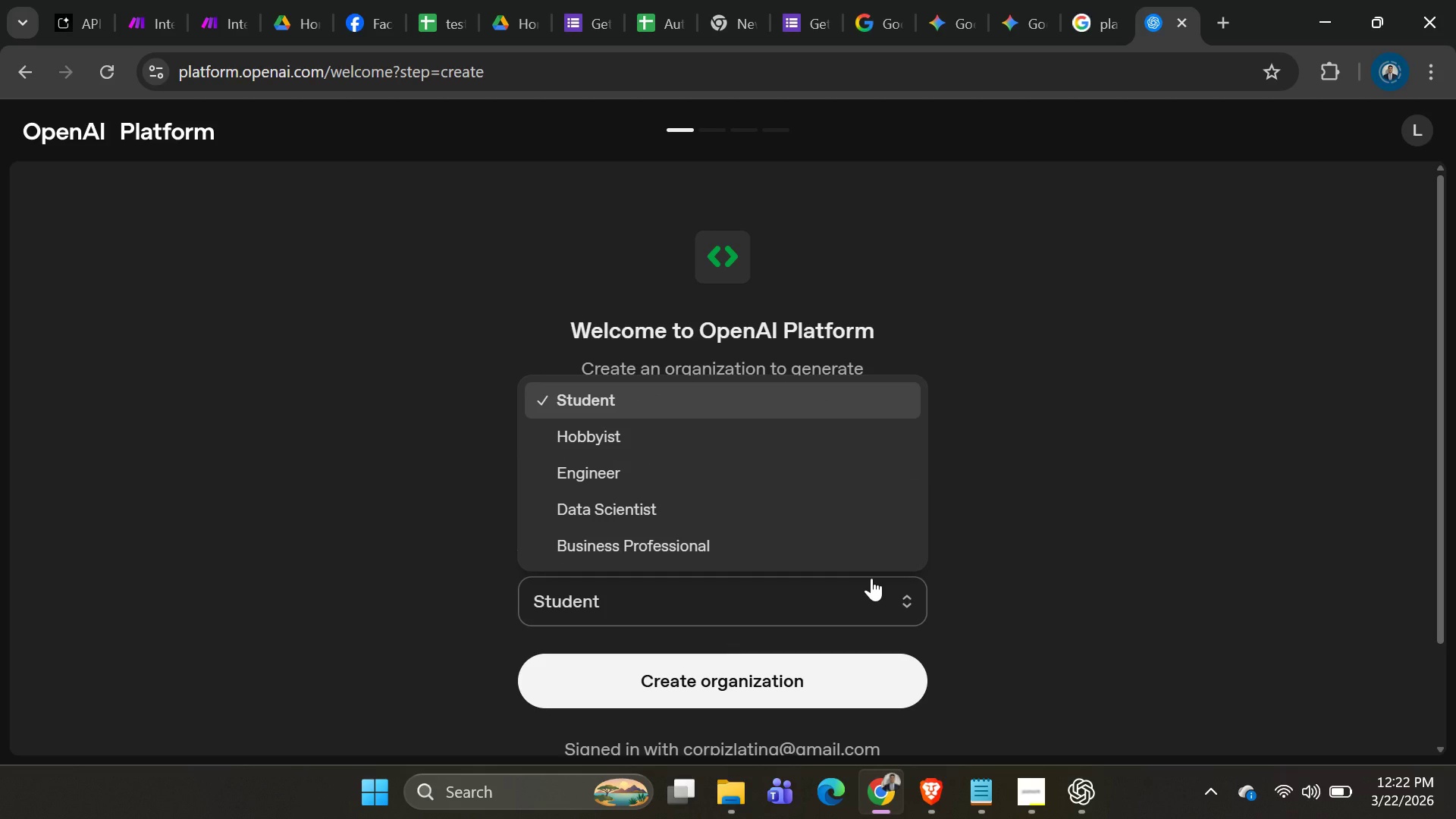 
scroll: coordinate [833, 516], scroll_direction: down, amount: 3.0
 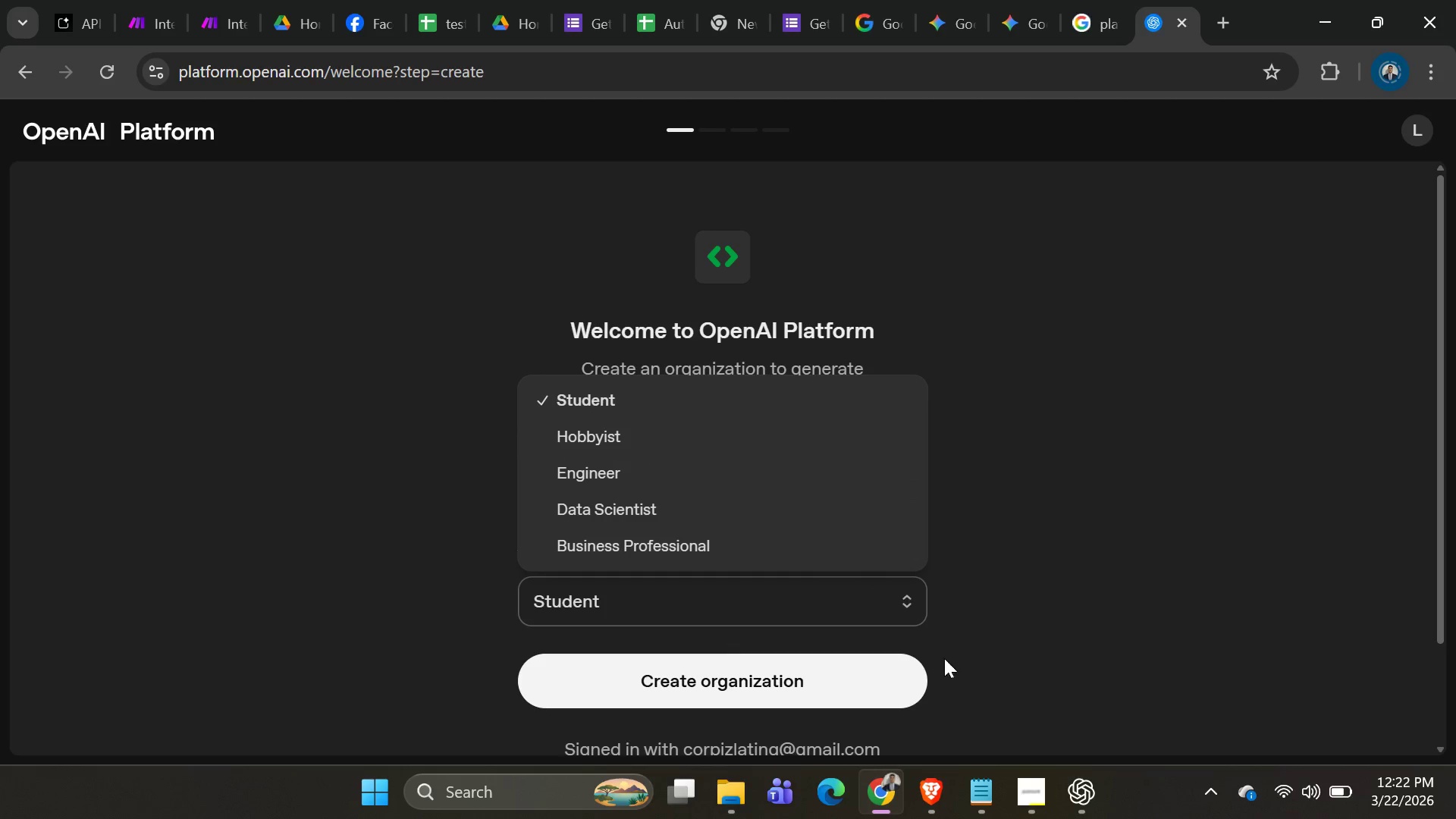 
left_click([855, 690])
 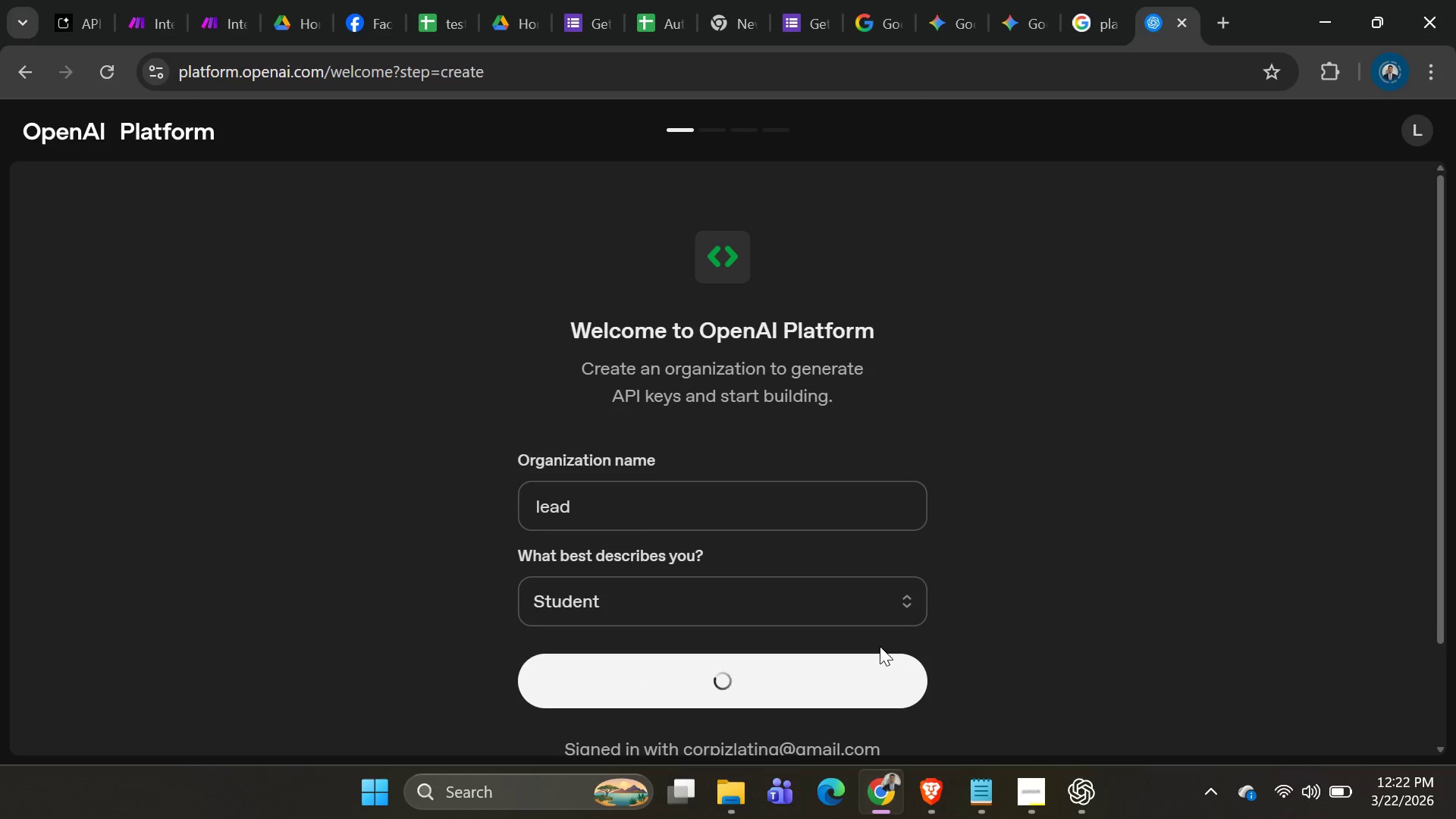 
mouse_move([830, 648])
 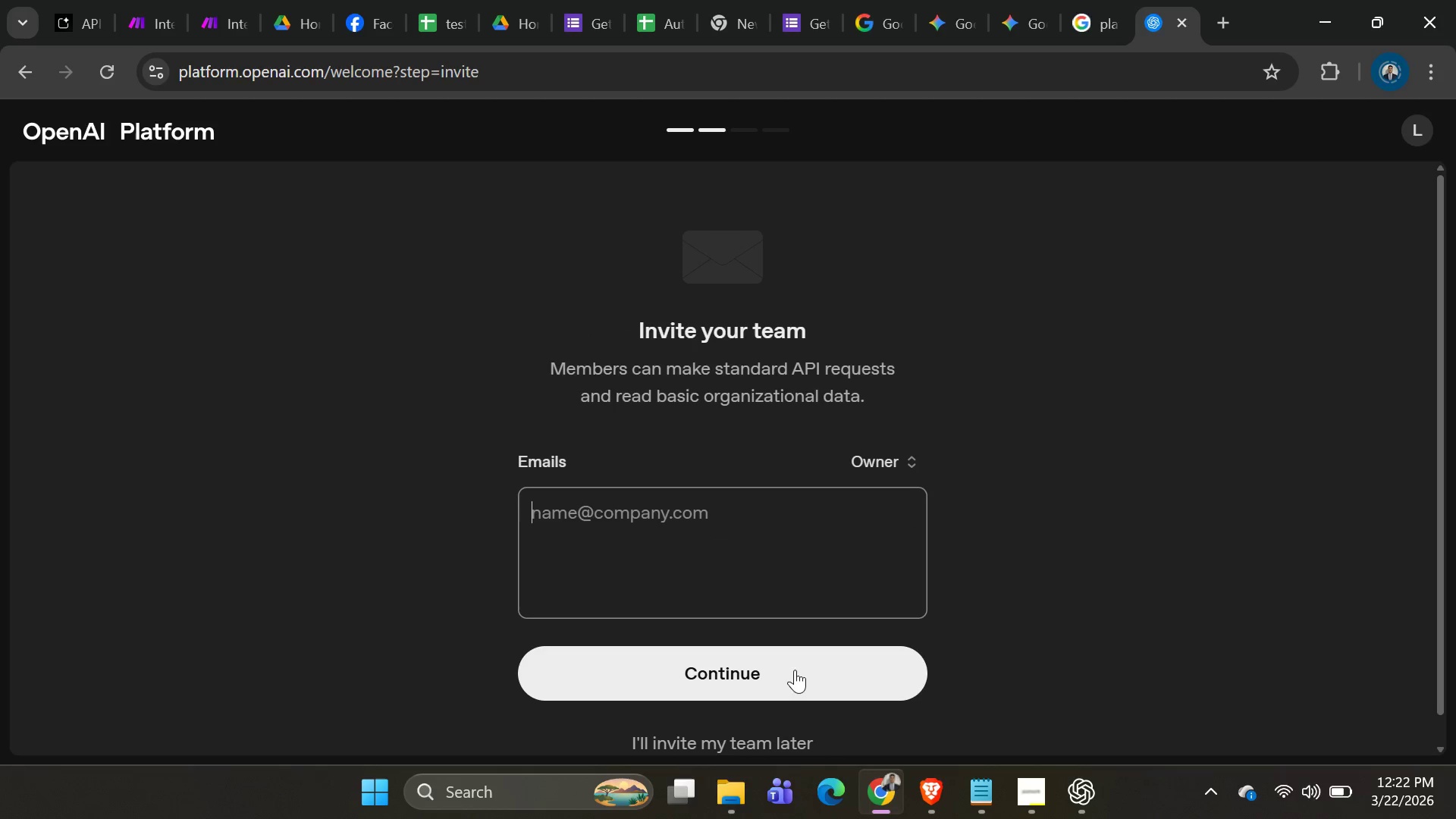 
left_click([792, 670])
 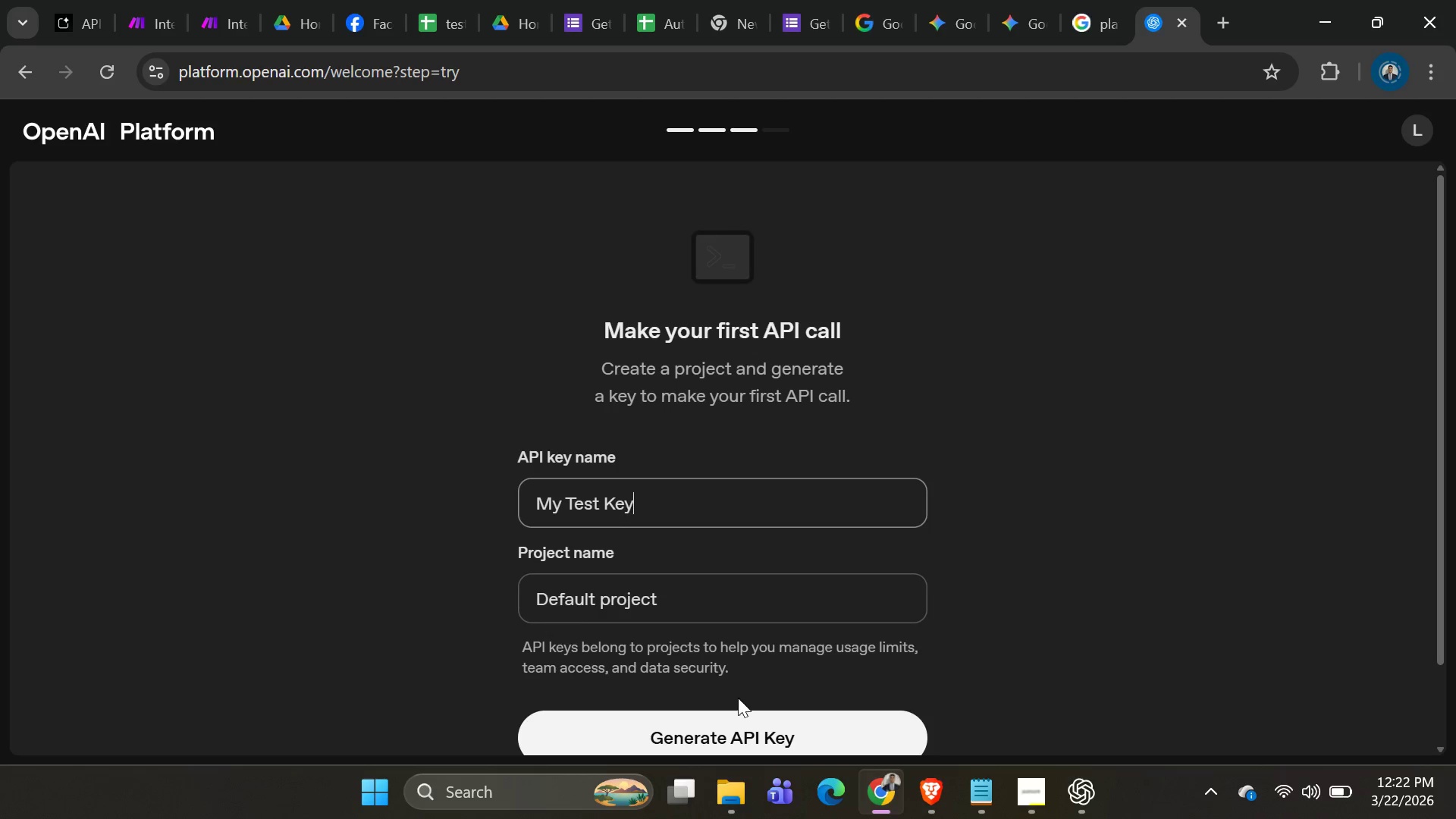 
left_click([736, 733])
 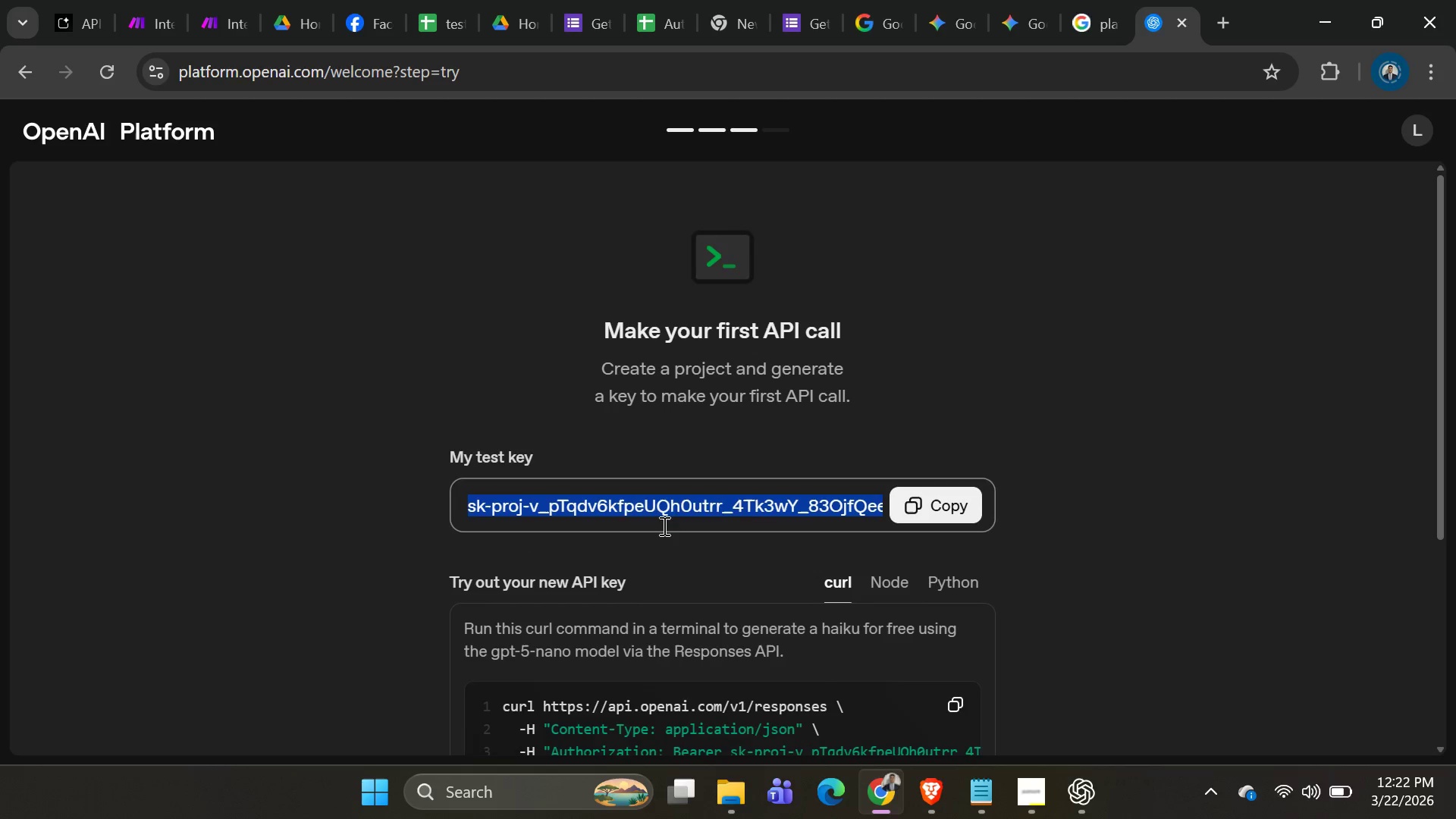 
scroll: coordinate [738, 531], scroll_direction: down, amount: 2.0
 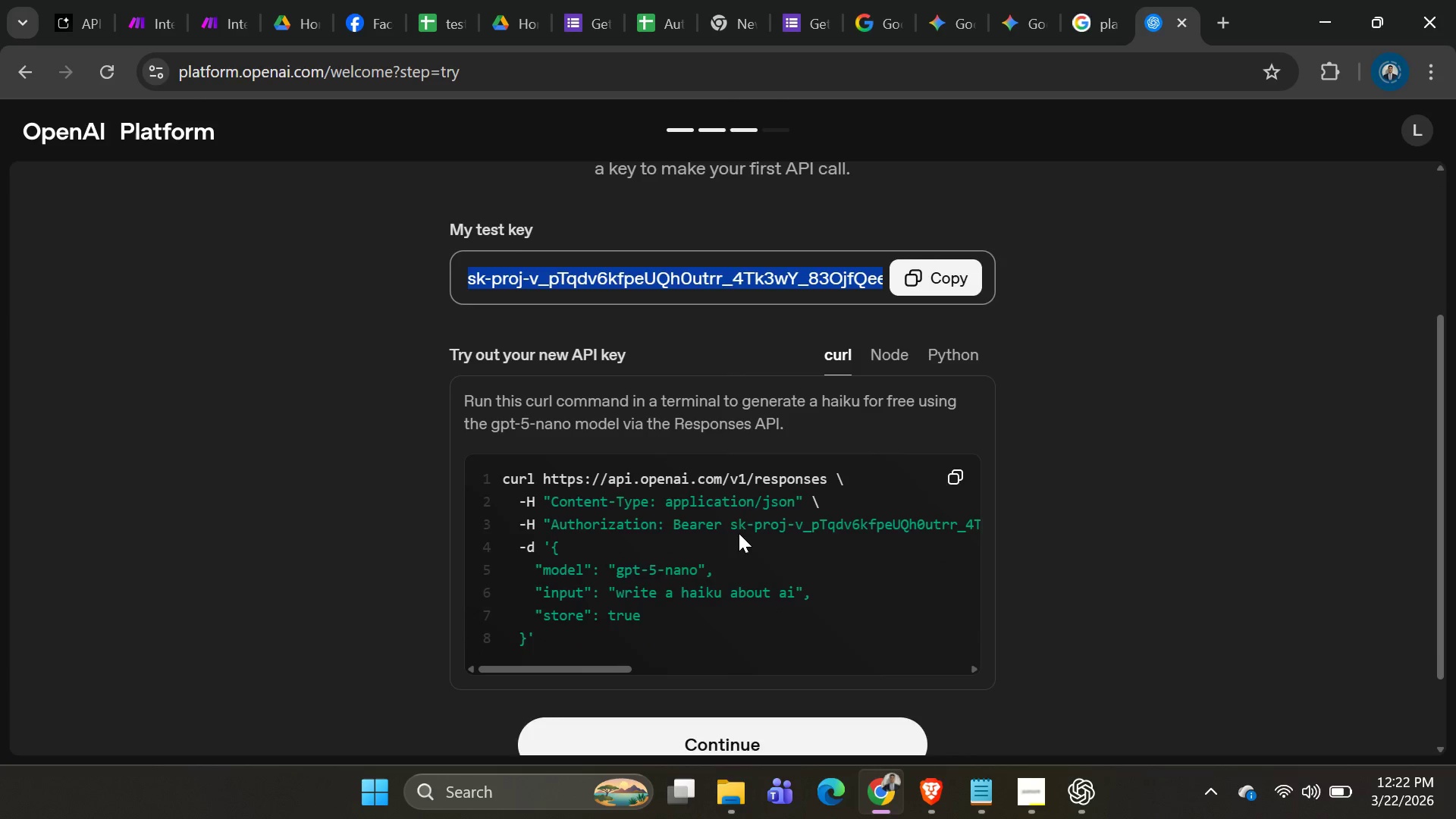 
scroll: coordinate [739, 533], scroll_direction: up, amount: 2.0
 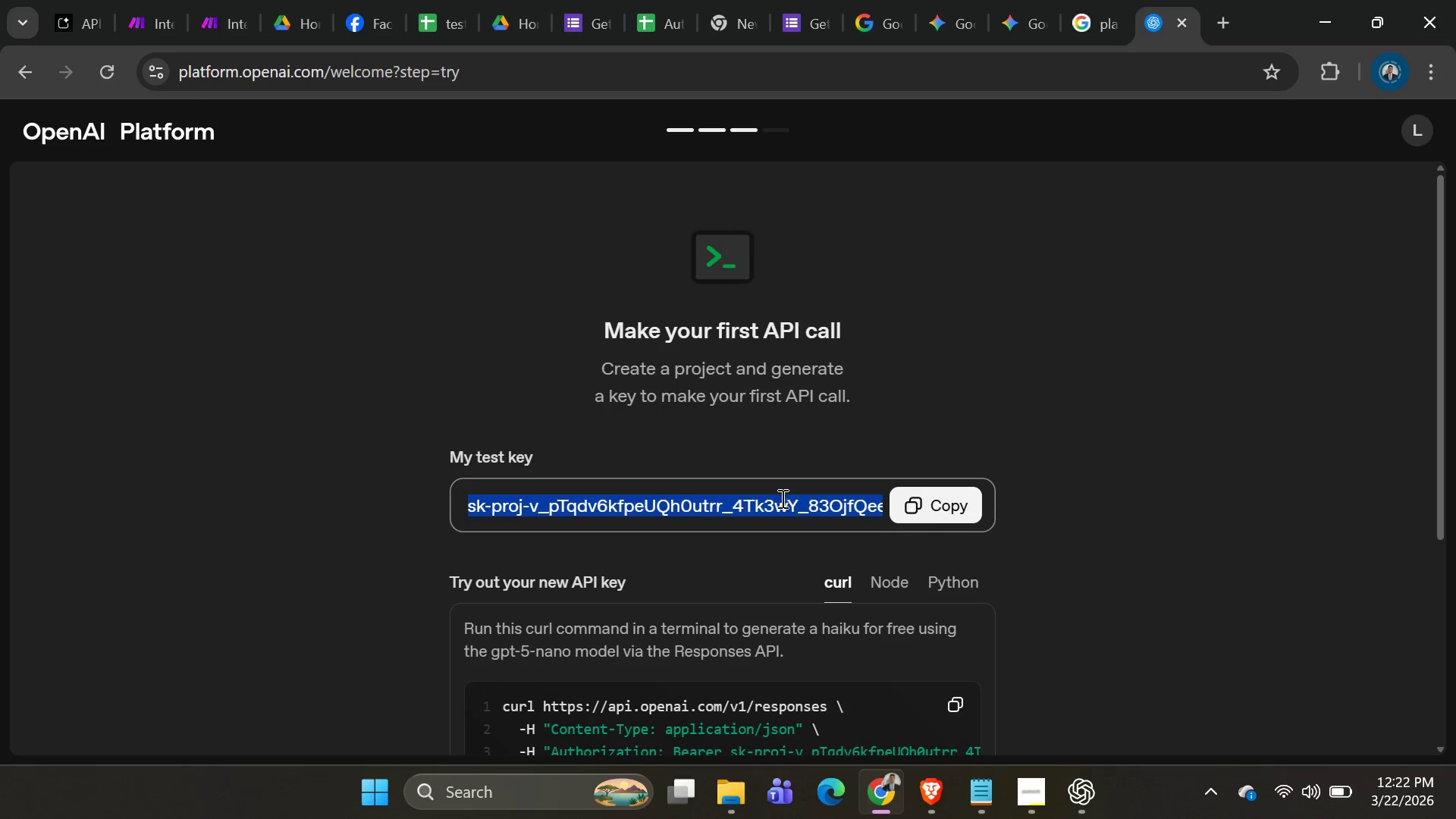 
scroll: coordinate [810, 522], scroll_direction: down, amount: 1.0
 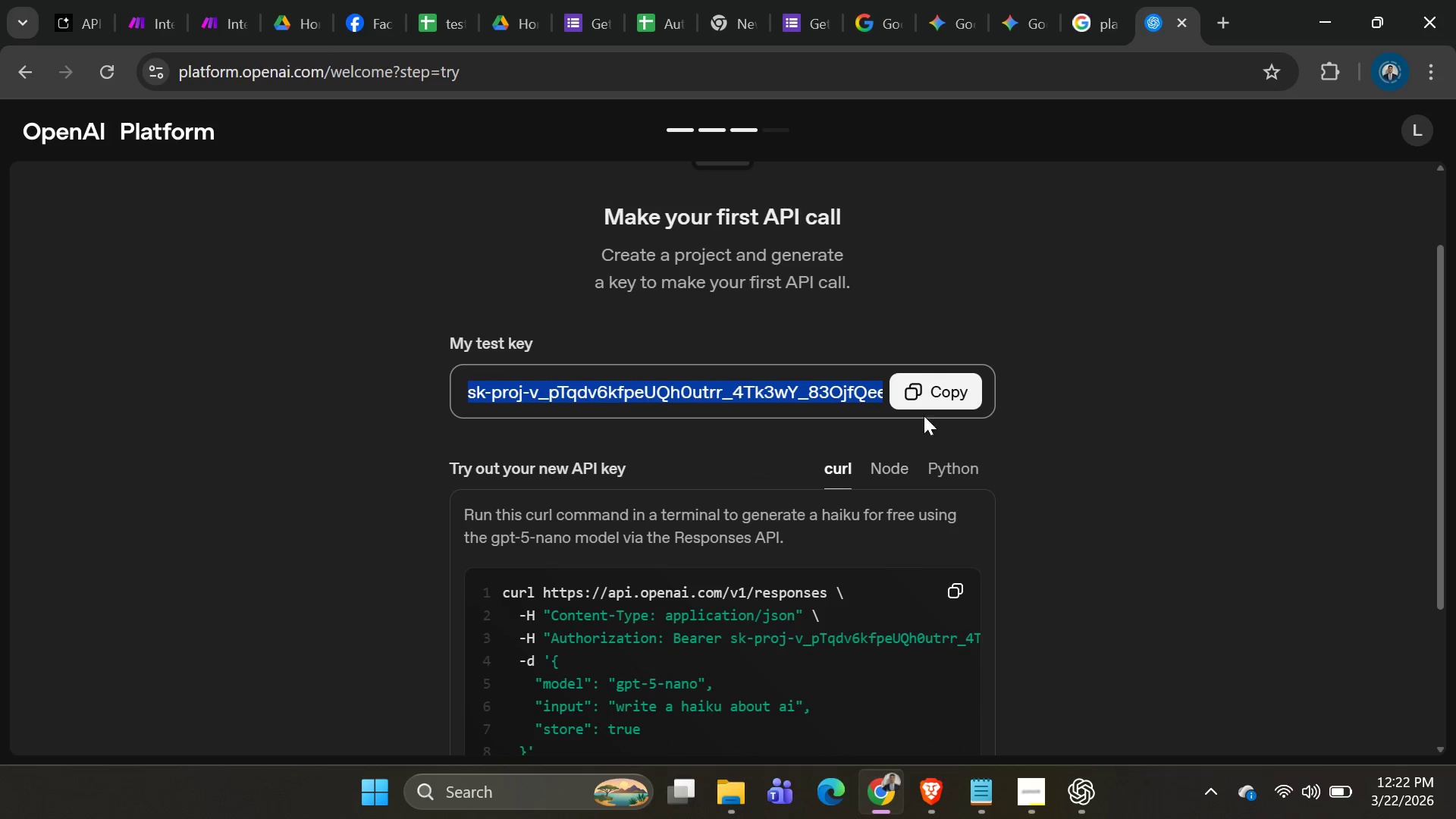 
left_click([931, 400])
 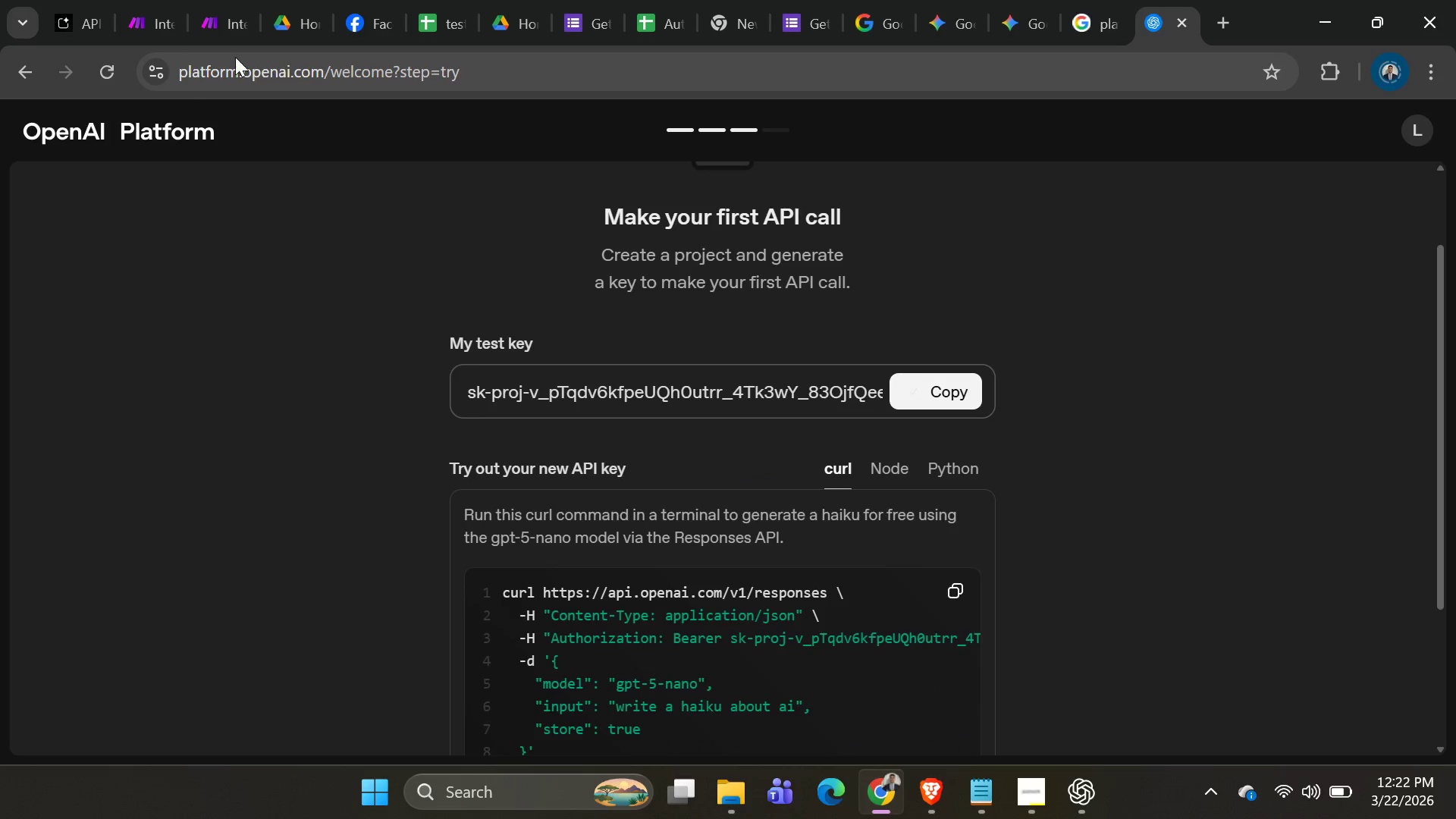 
left_click([132, 11])
 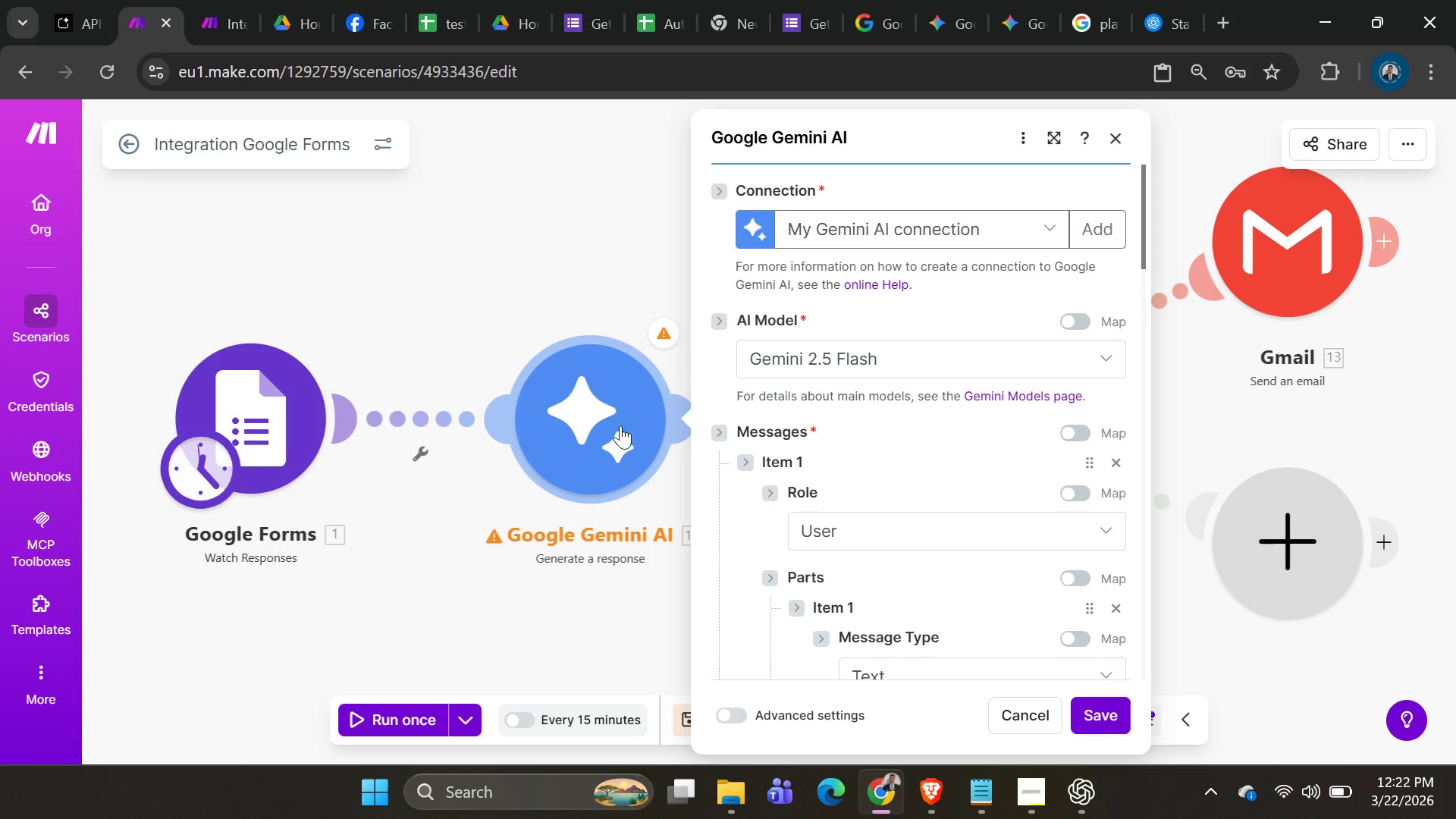 
right_click([620, 448])
 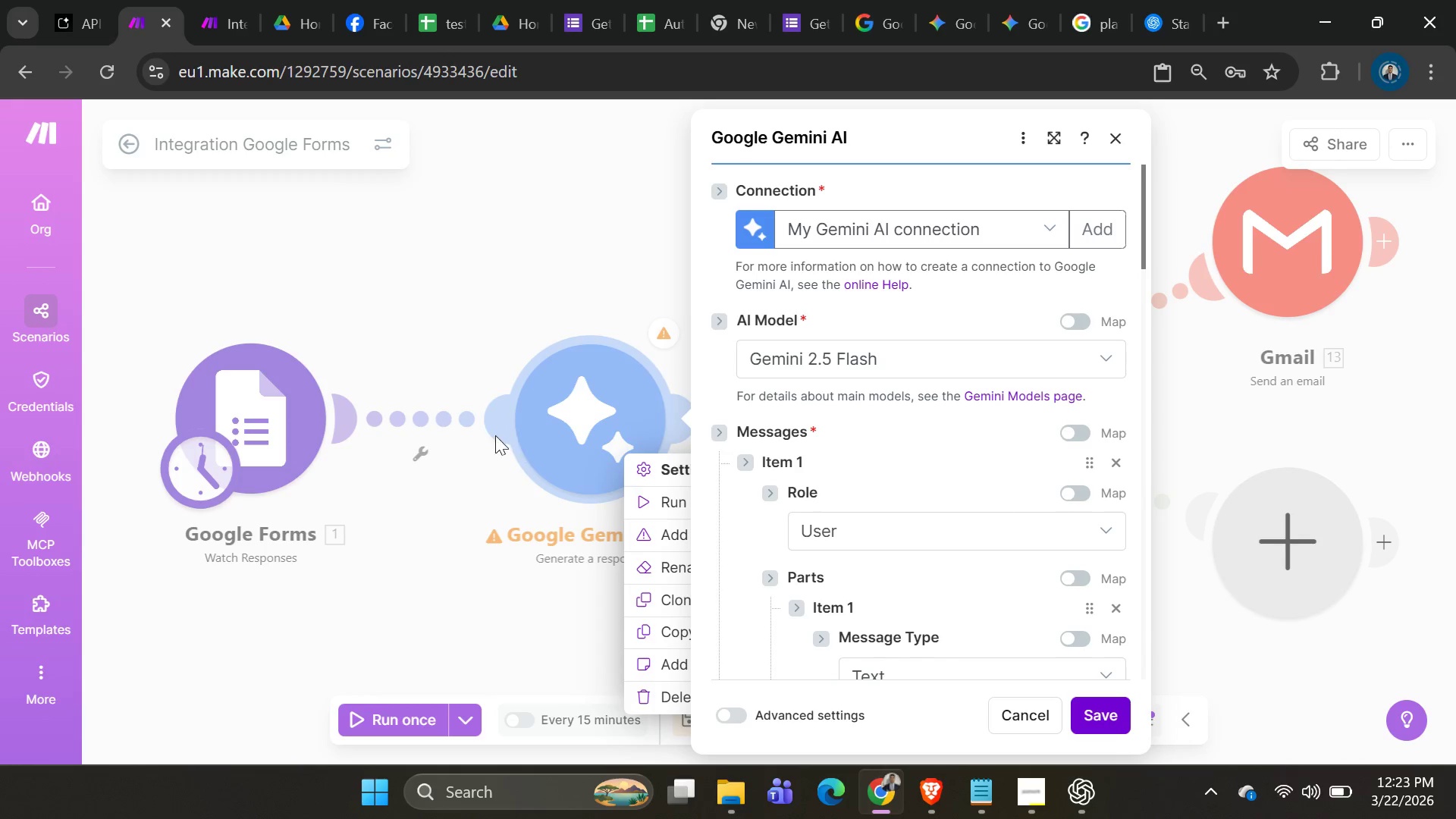 
left_click([409, 416])
 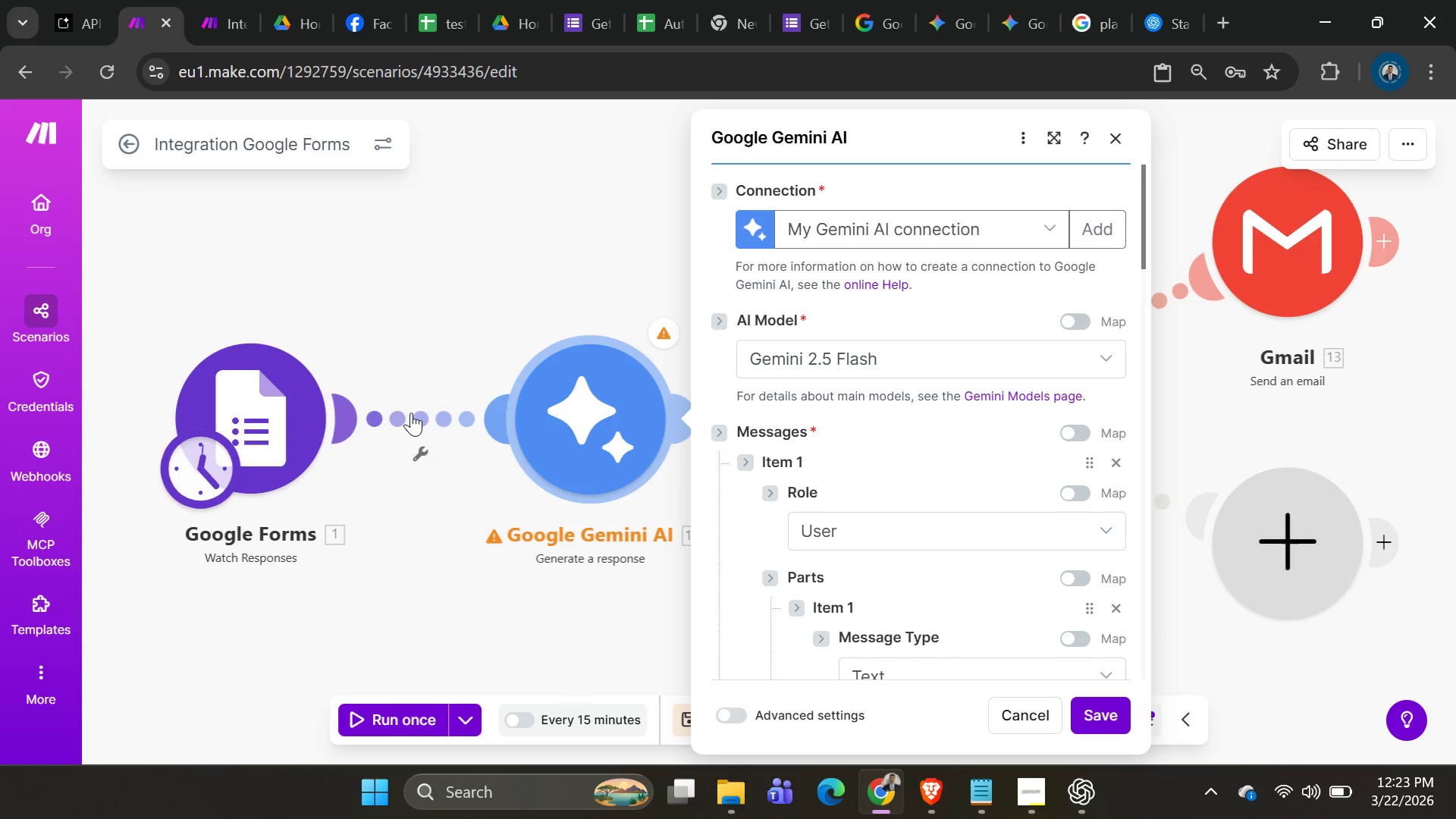 
right_click([411, 413])
 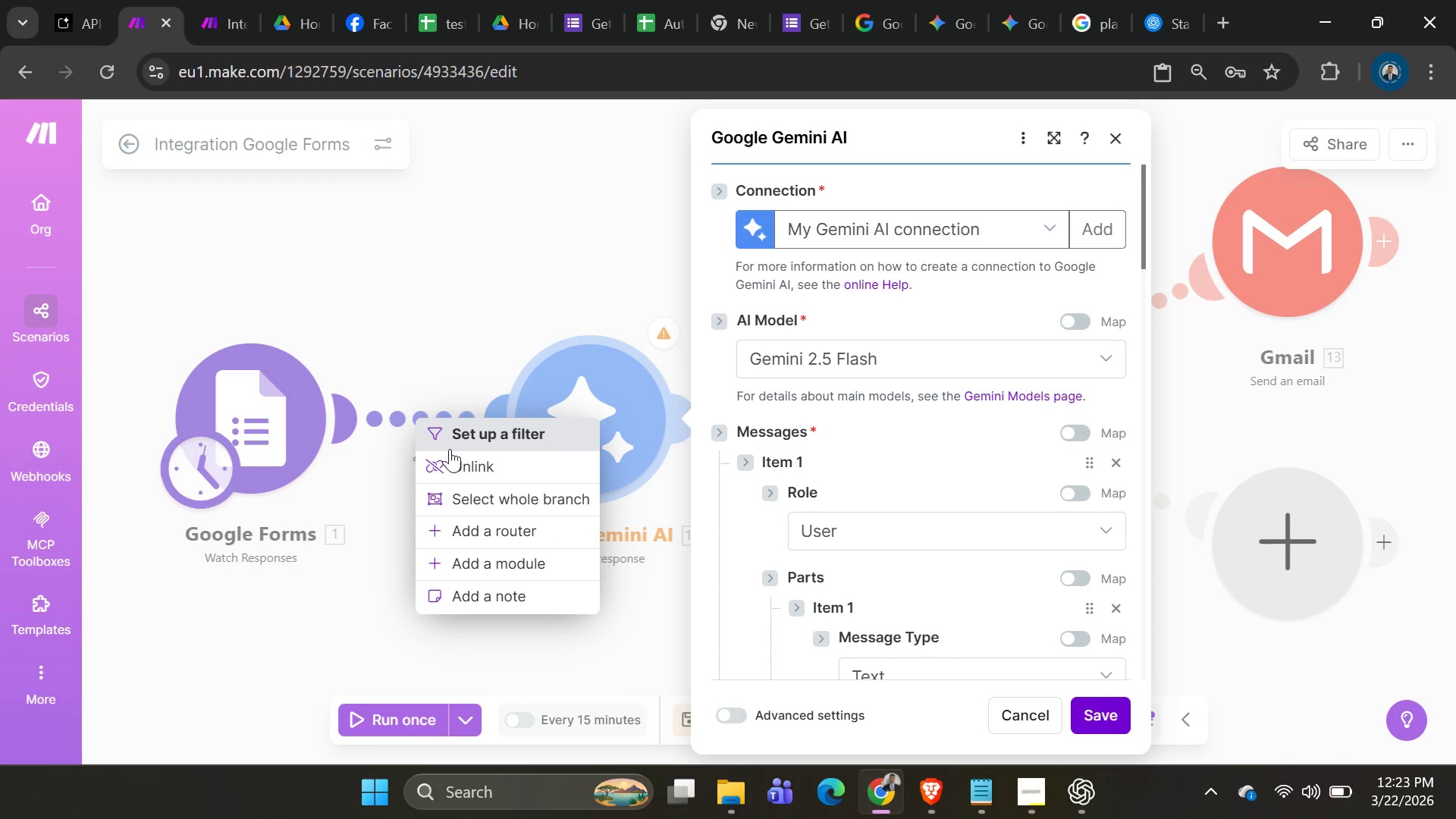 
left_click([453, 452])
 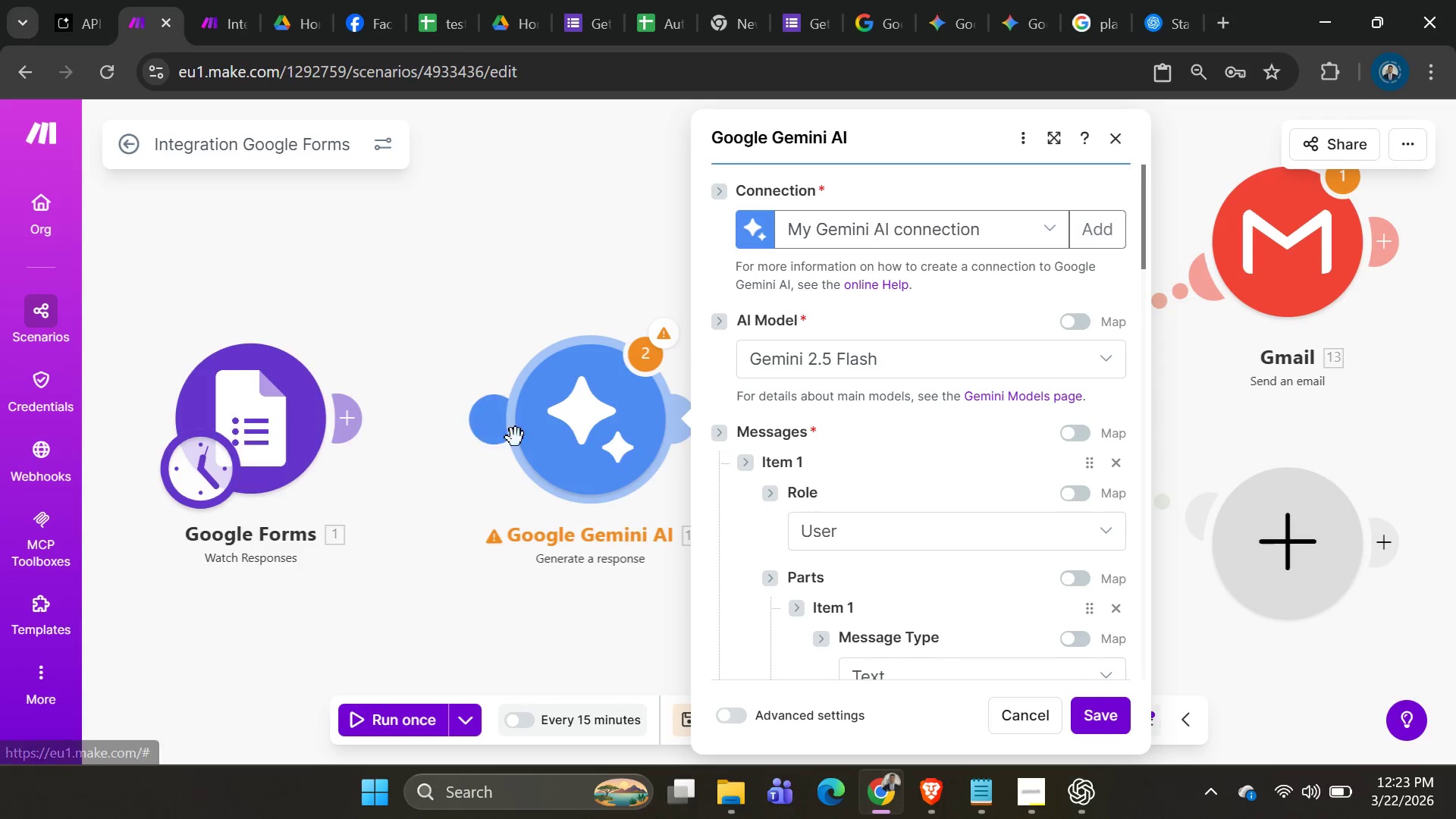 
left_click_drag(start_coordinate=[530, 428], to_coordinate=[475, 304])
 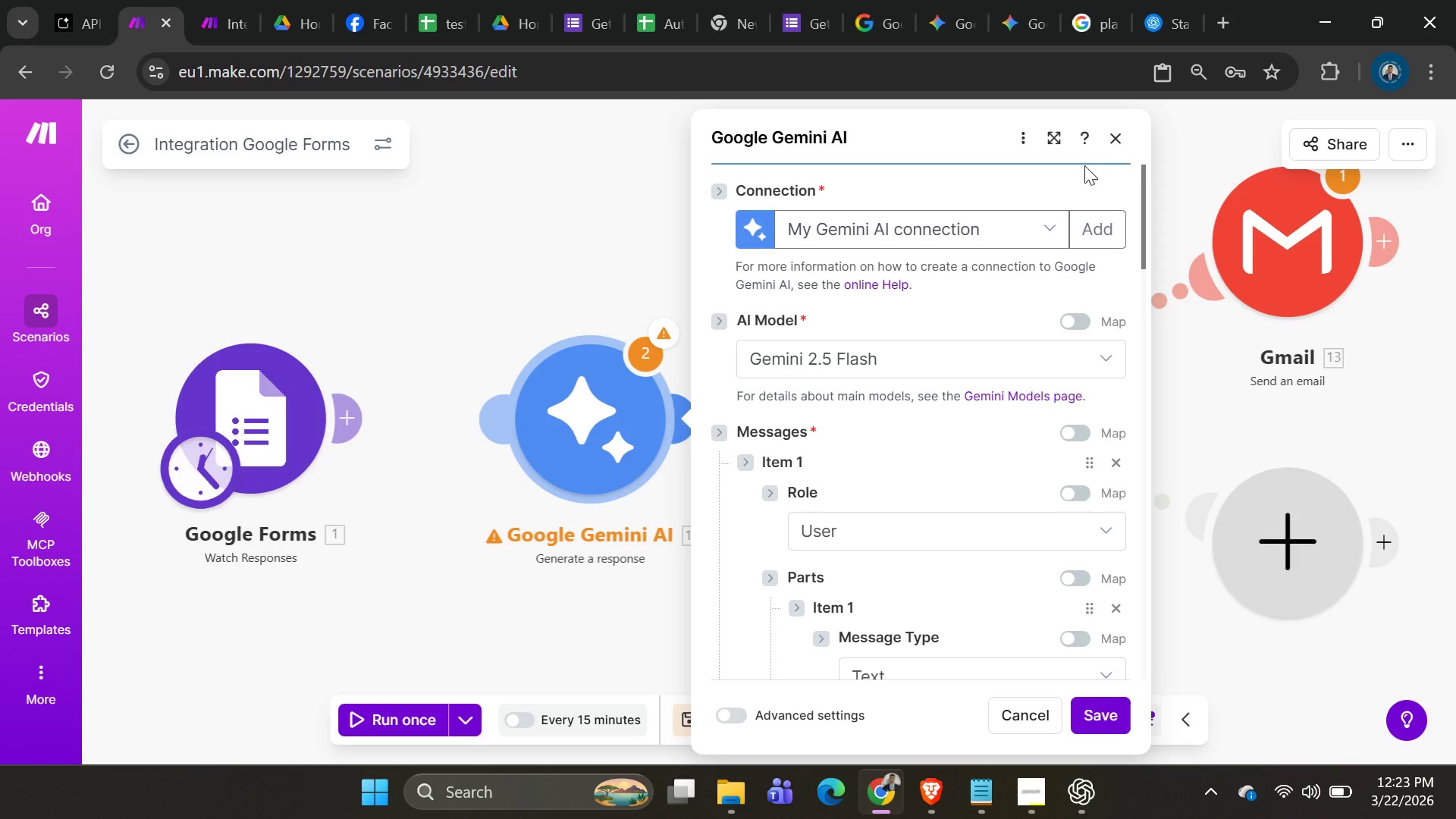 
left_click([1119, 139])
 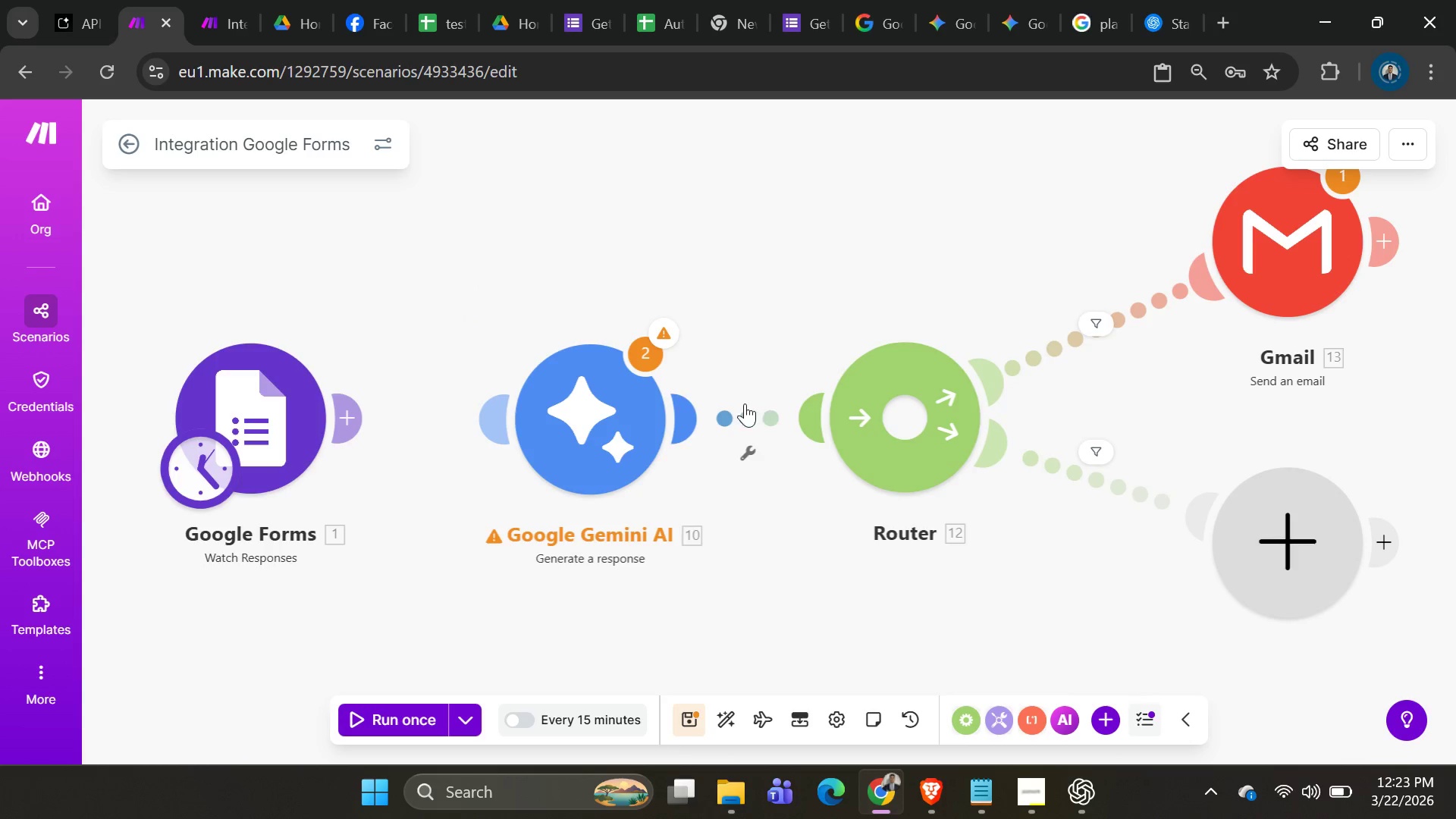 
right_click([745, 405])
 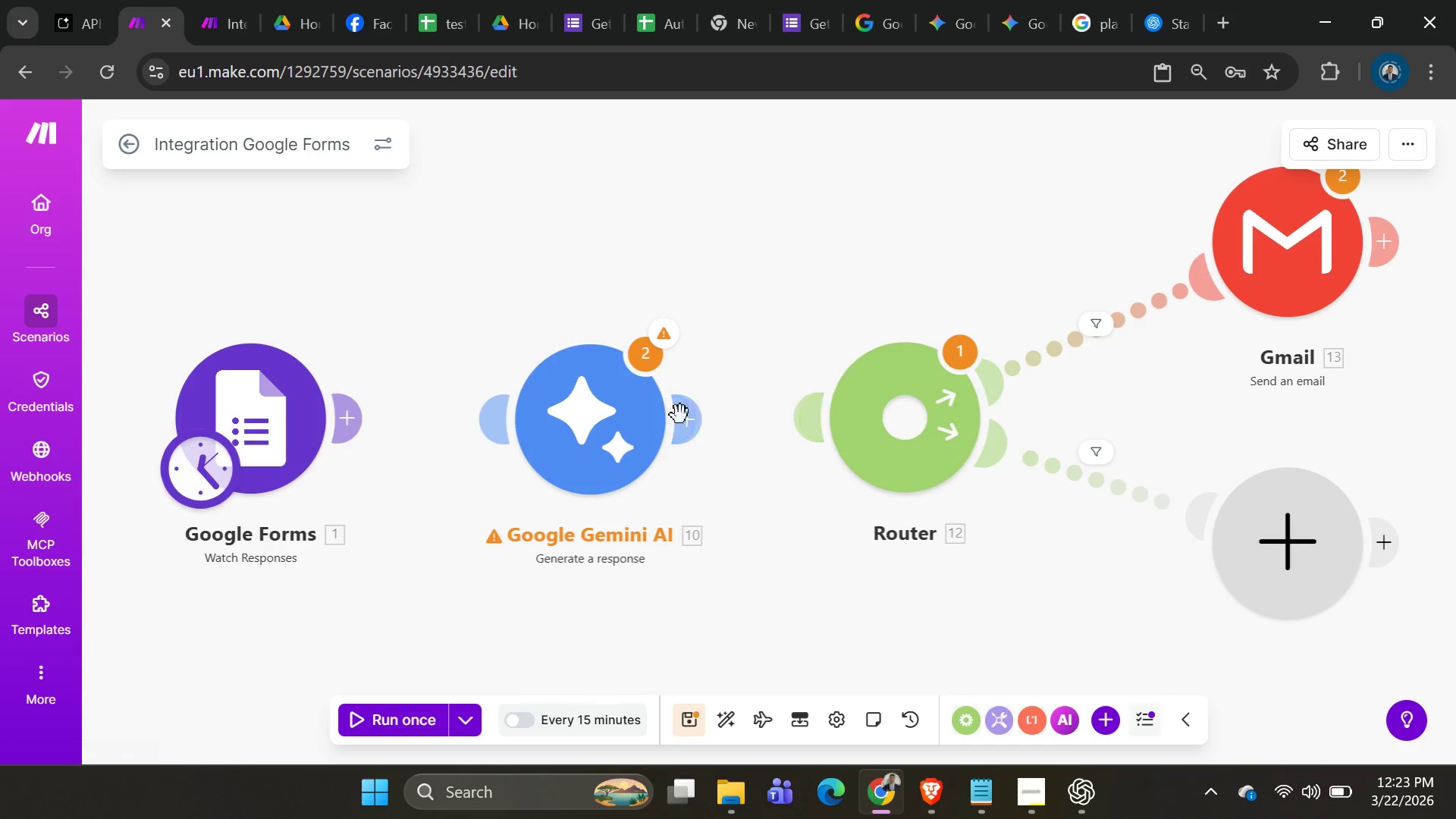 
left_click_drag(start_coordinate=[620, 411], to_coordinate=[770, 222])
 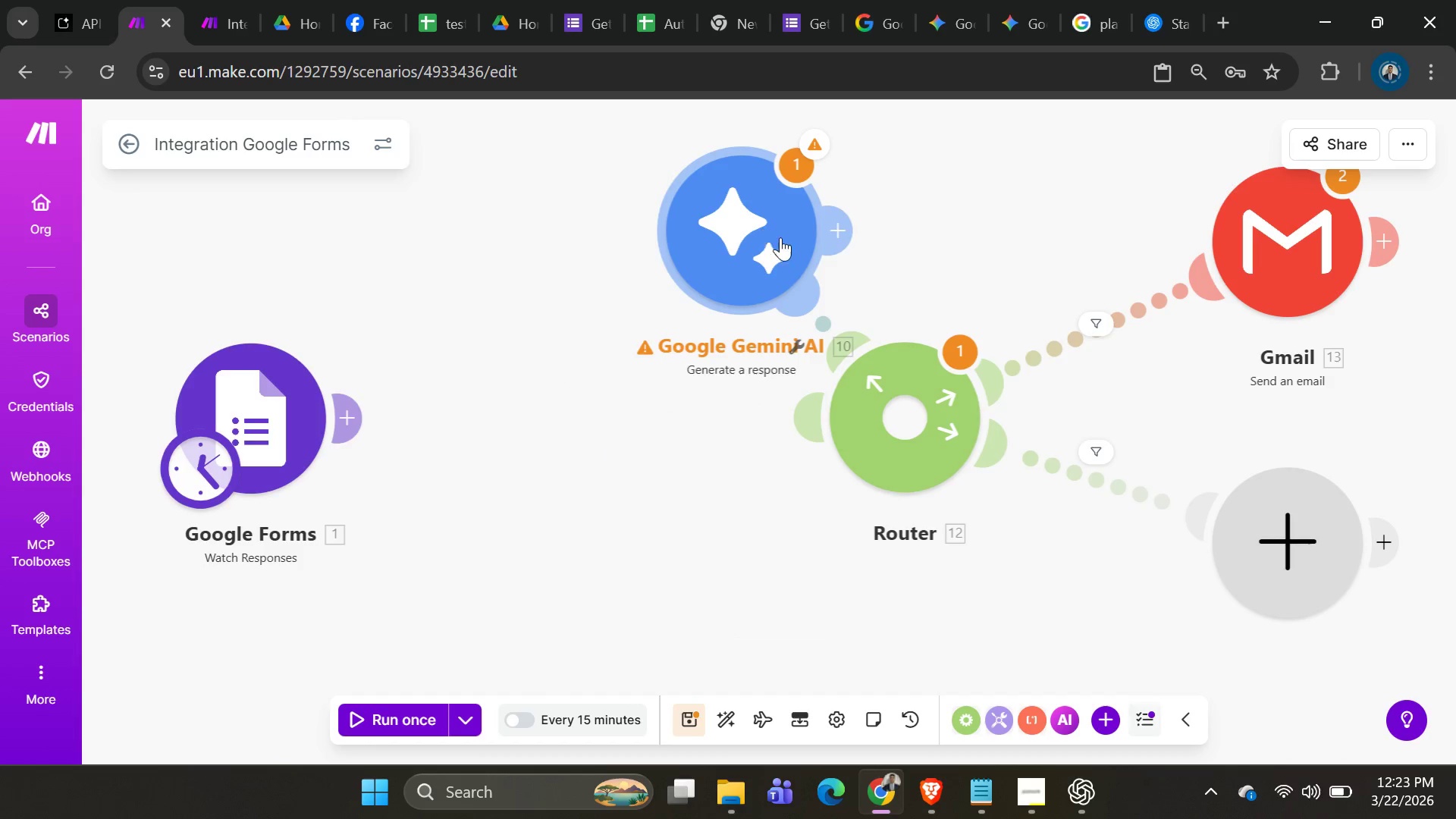 
left_click_drag(start_coordinate=[782, 239], to_coordinate=[658, 184])
 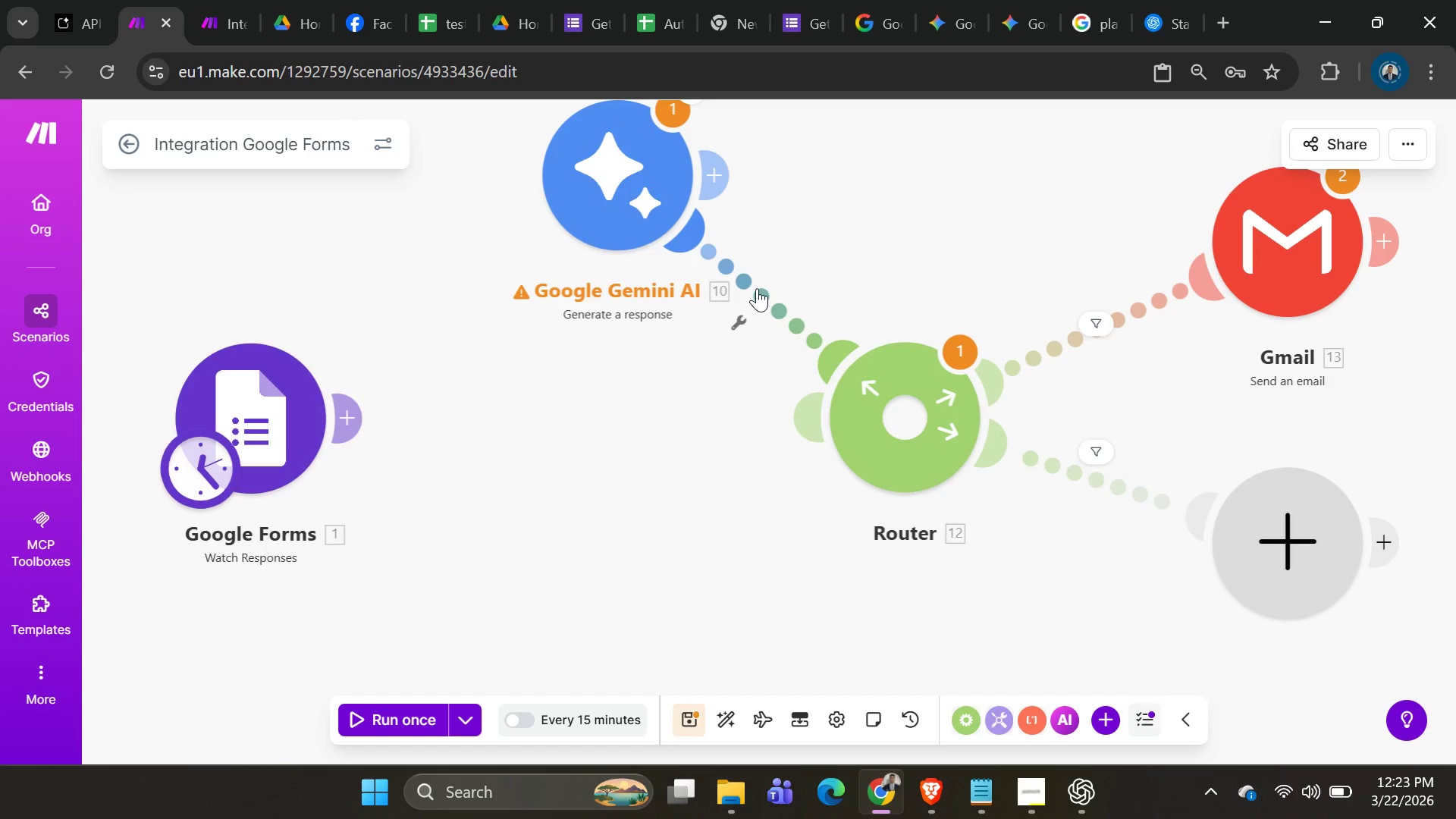 
right_click([757, 288])
 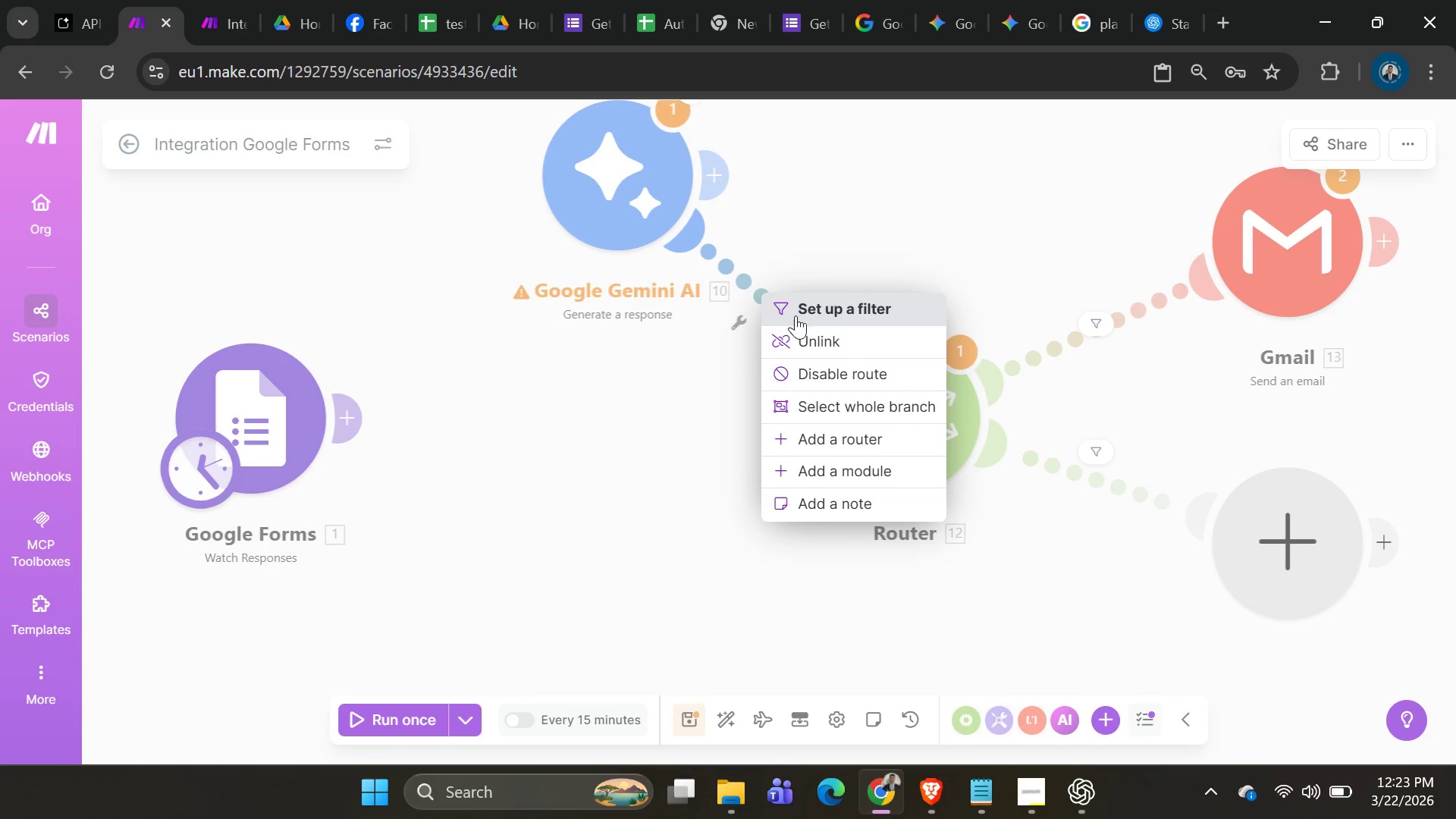 
left_click([802, 331])
 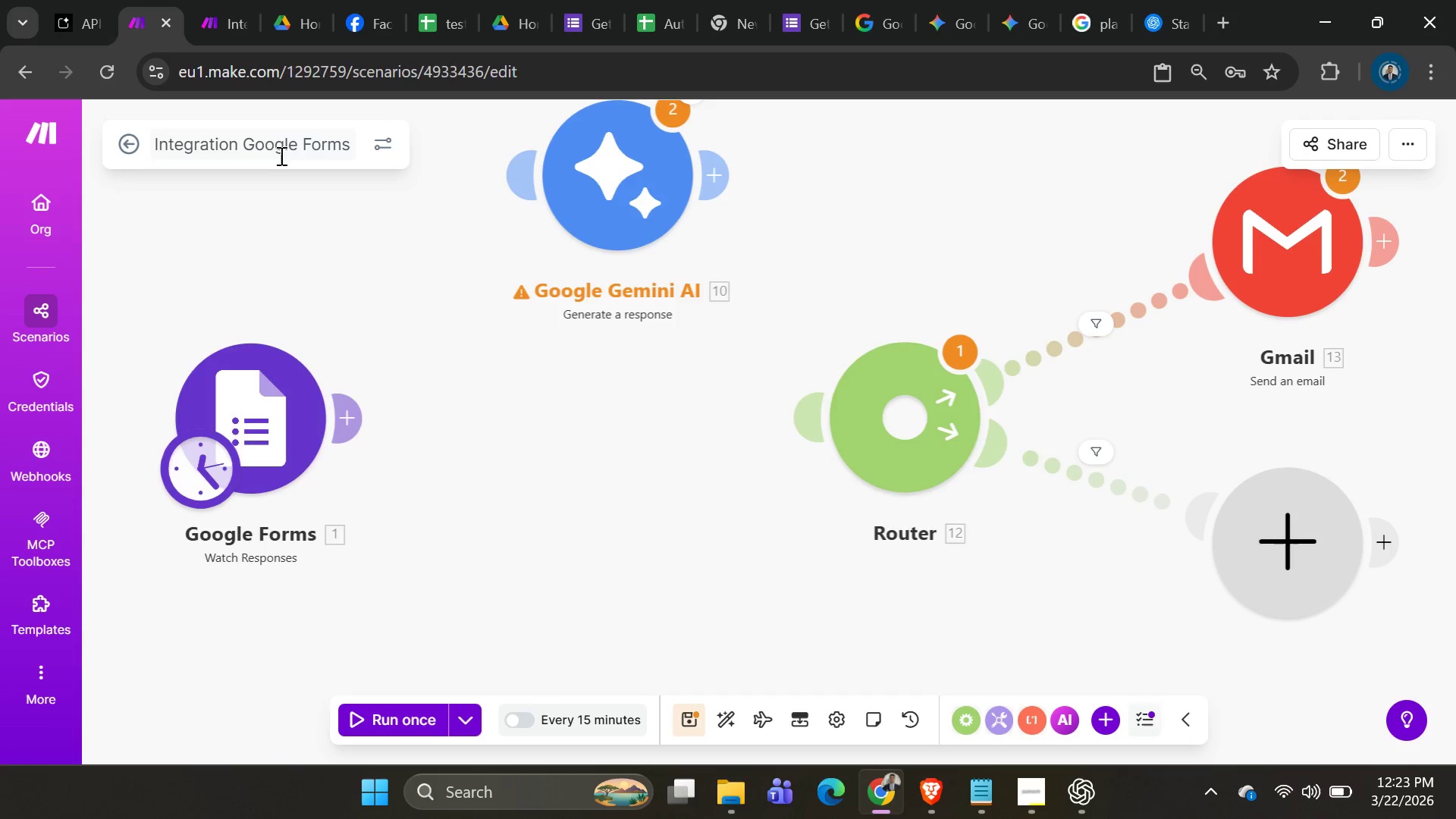 
left_click([285, 152])
 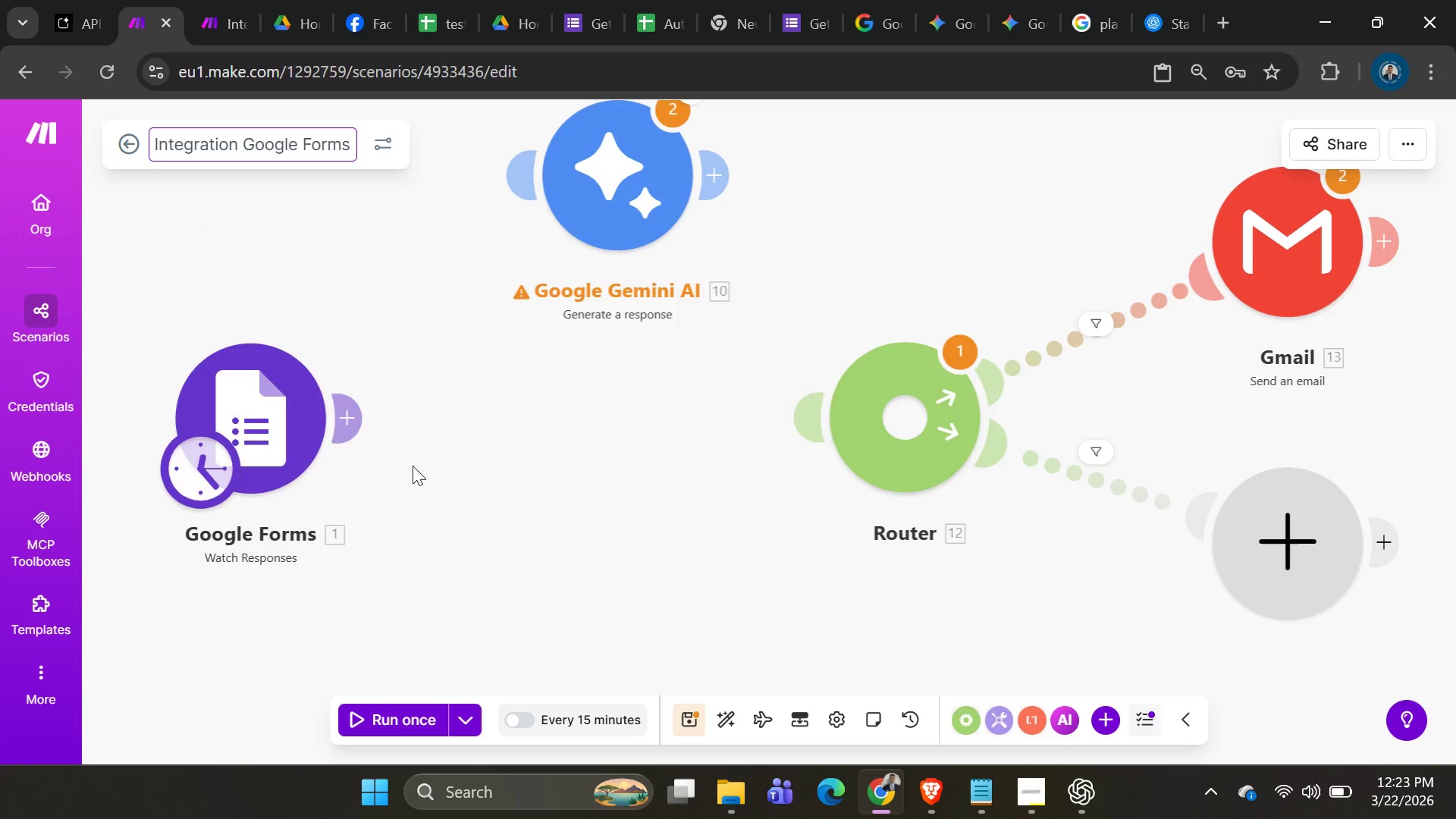 
left_click([358, 422])
 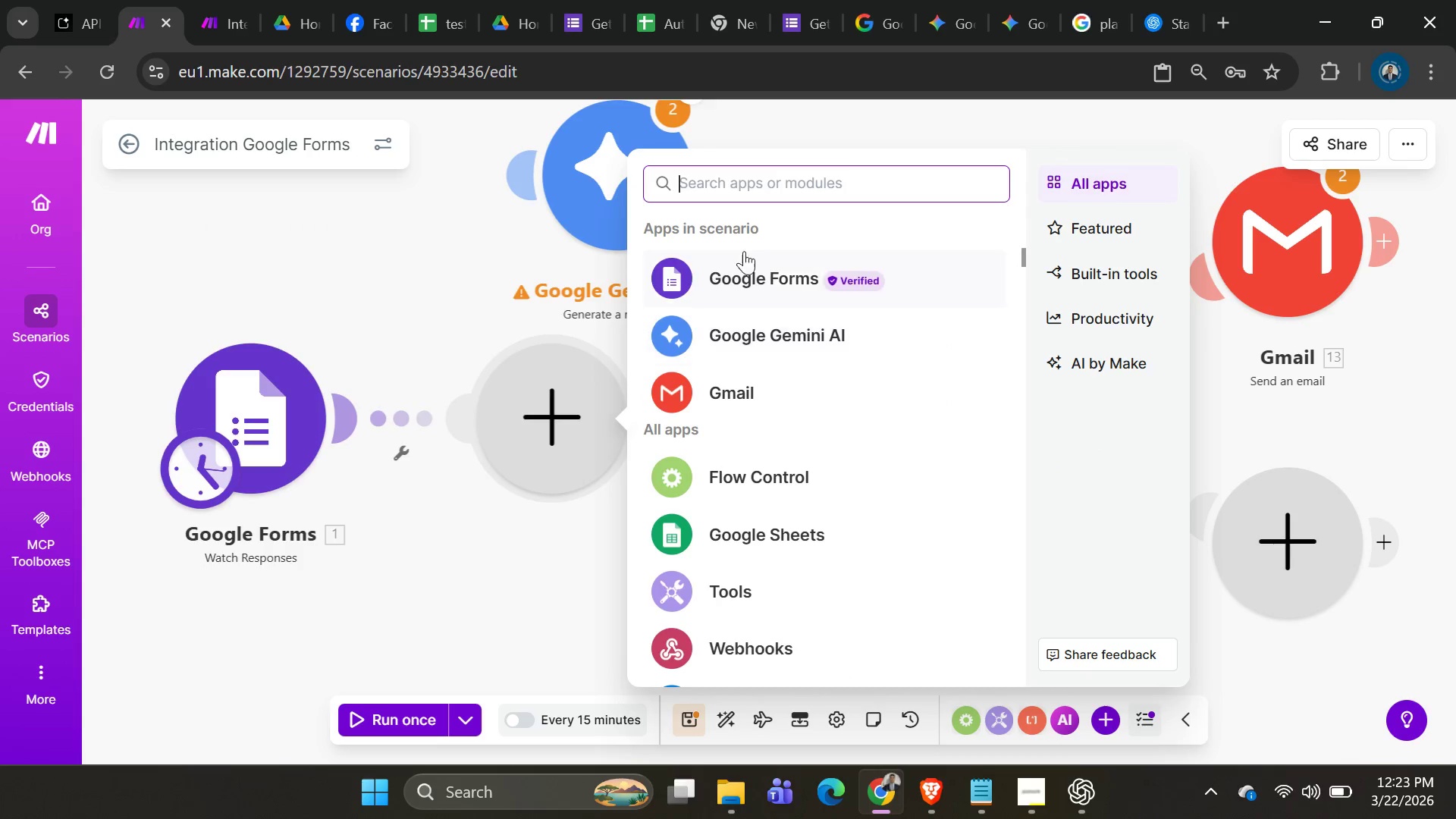 
left_click([772, 185])
 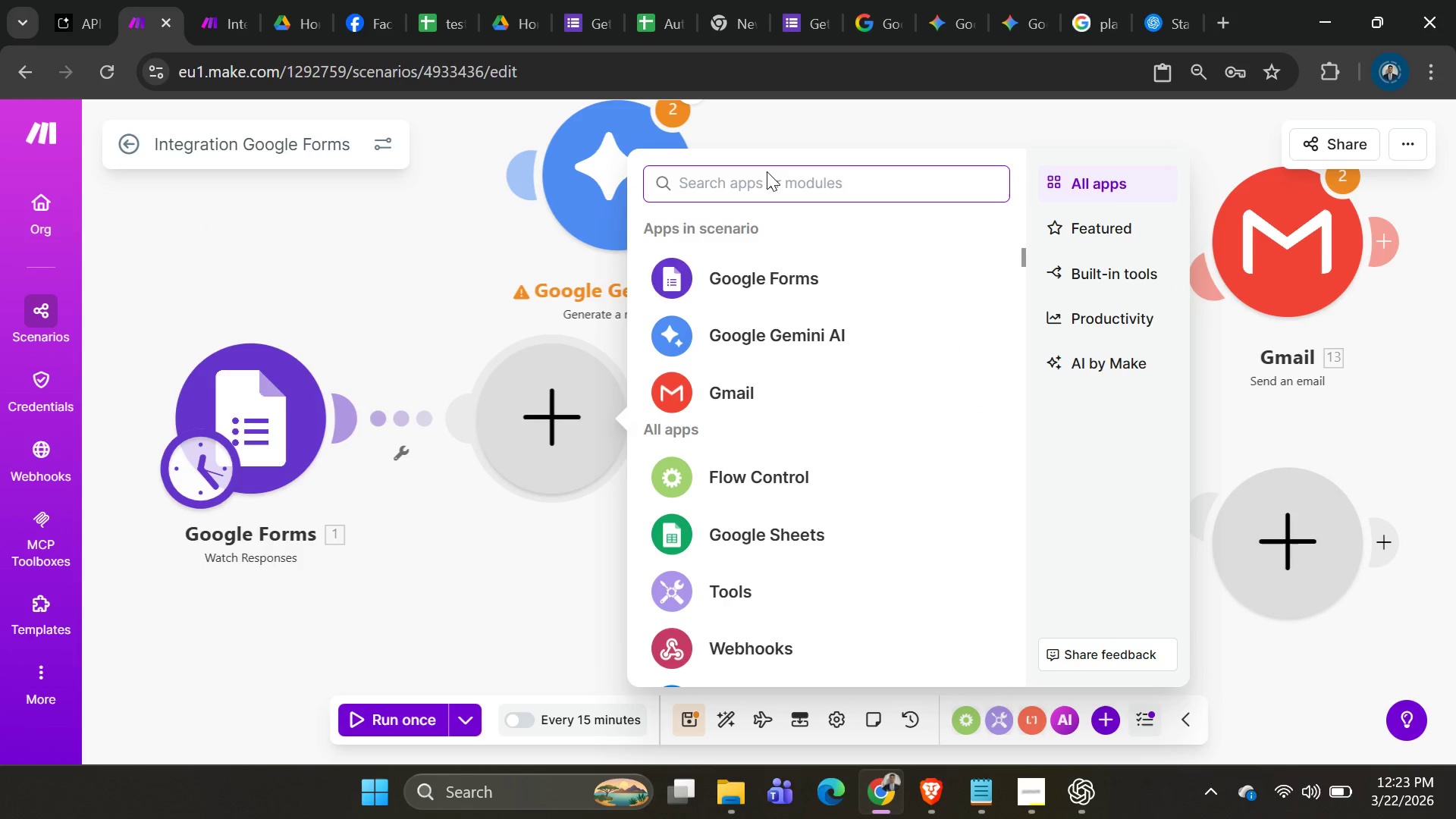 
type(chat)
 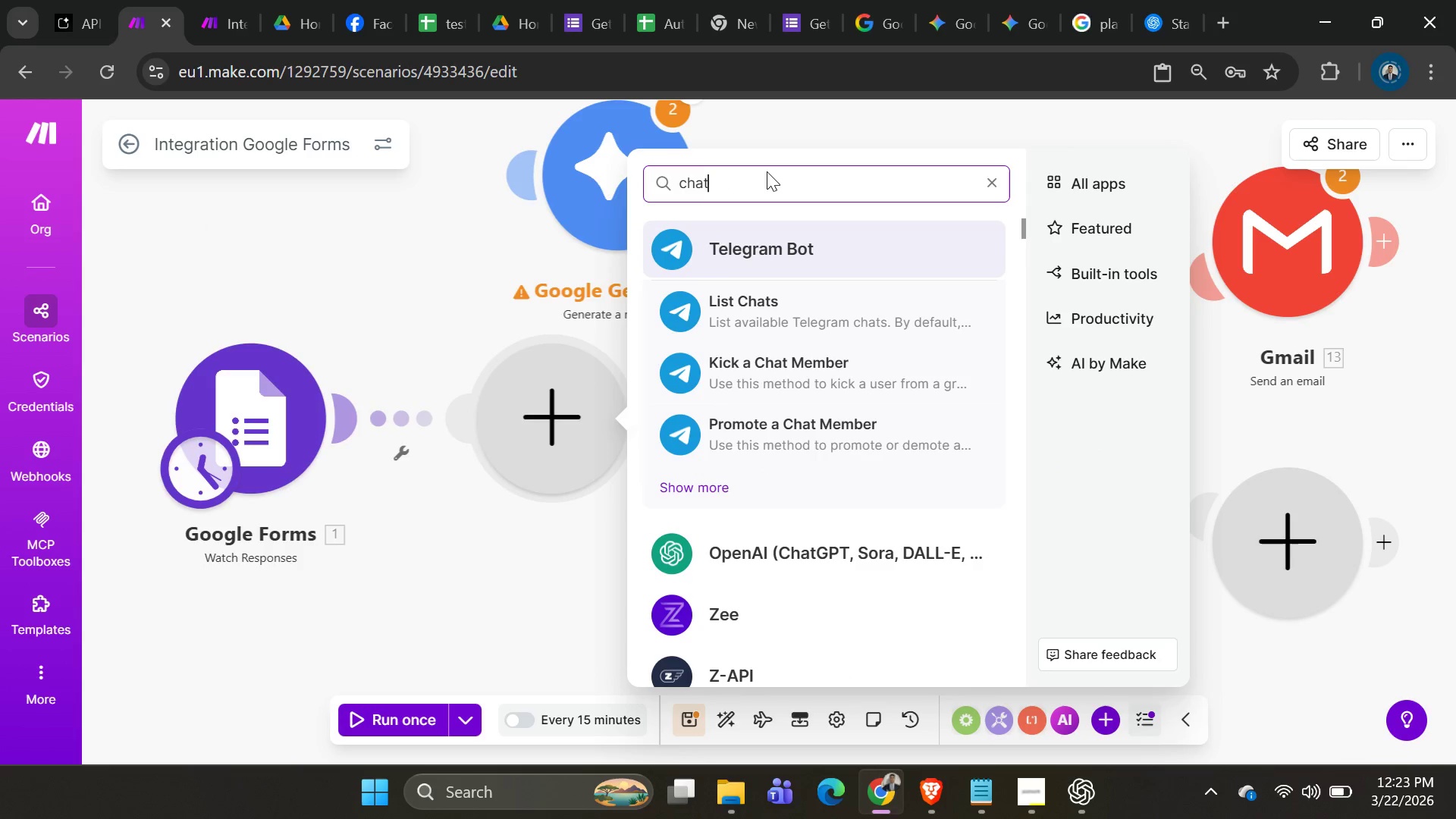 
hold_key(key=Backspace, duration=0.97)
 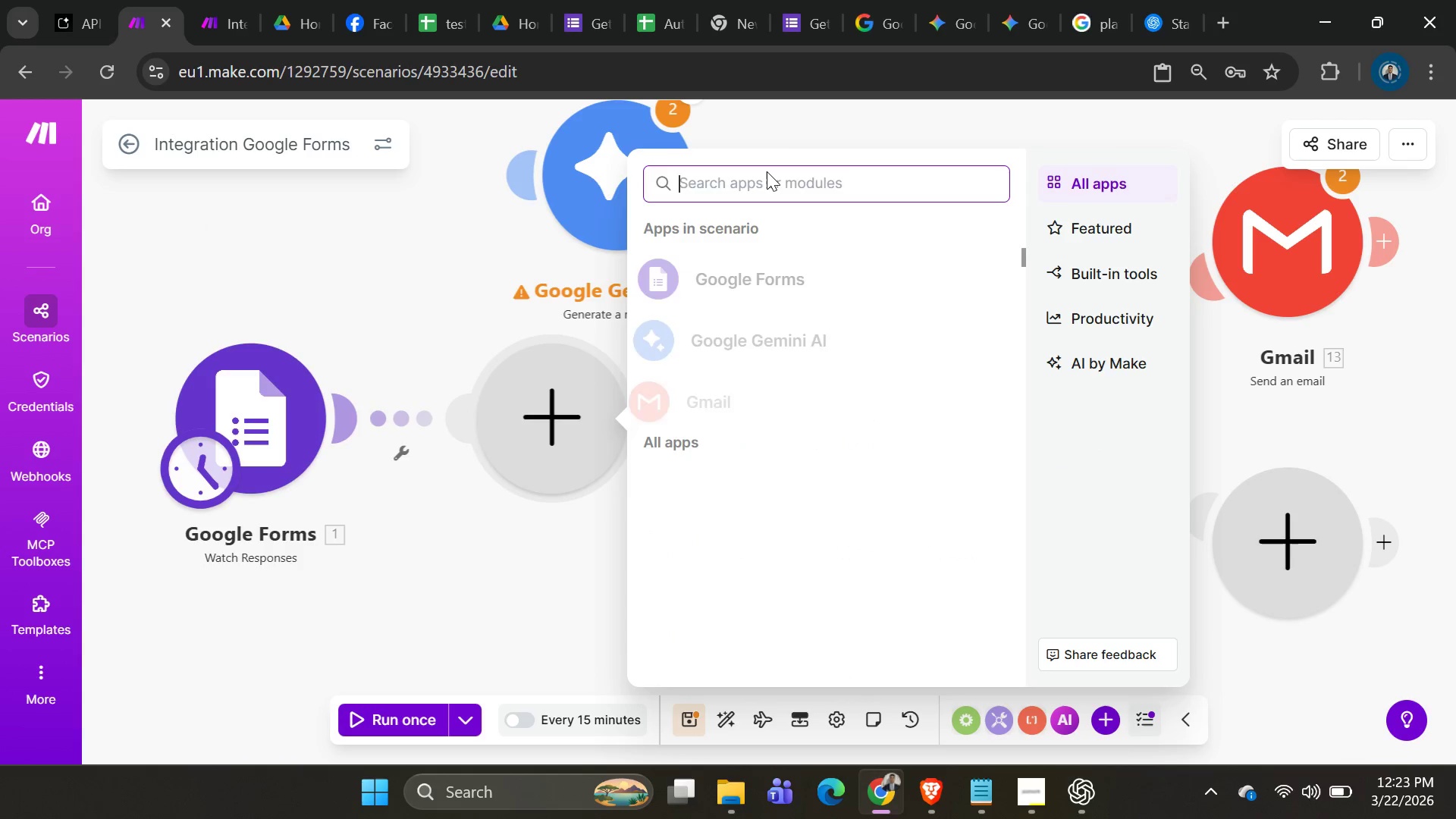 
type(gpt)
 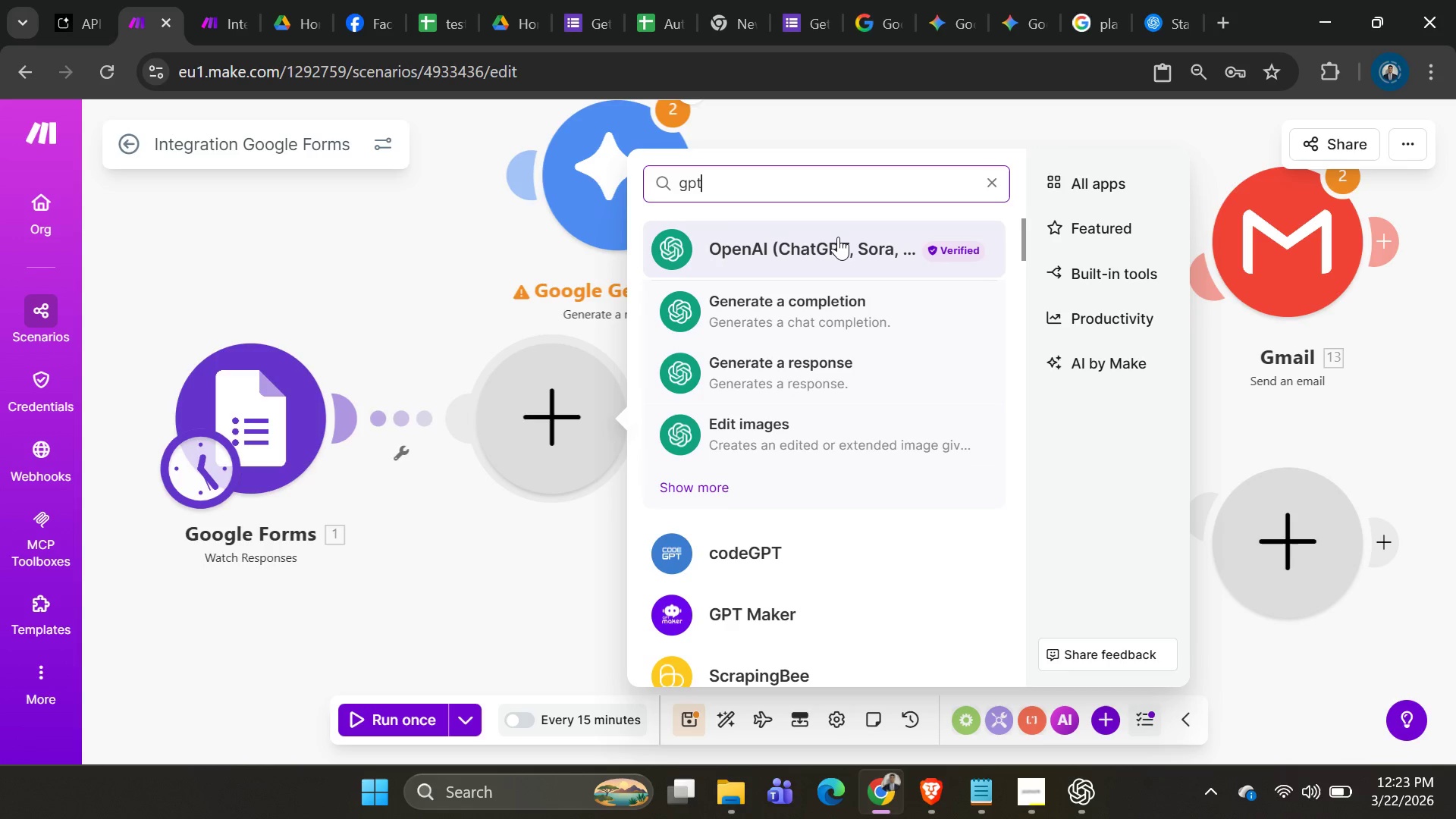 
left_click([821, 364])
 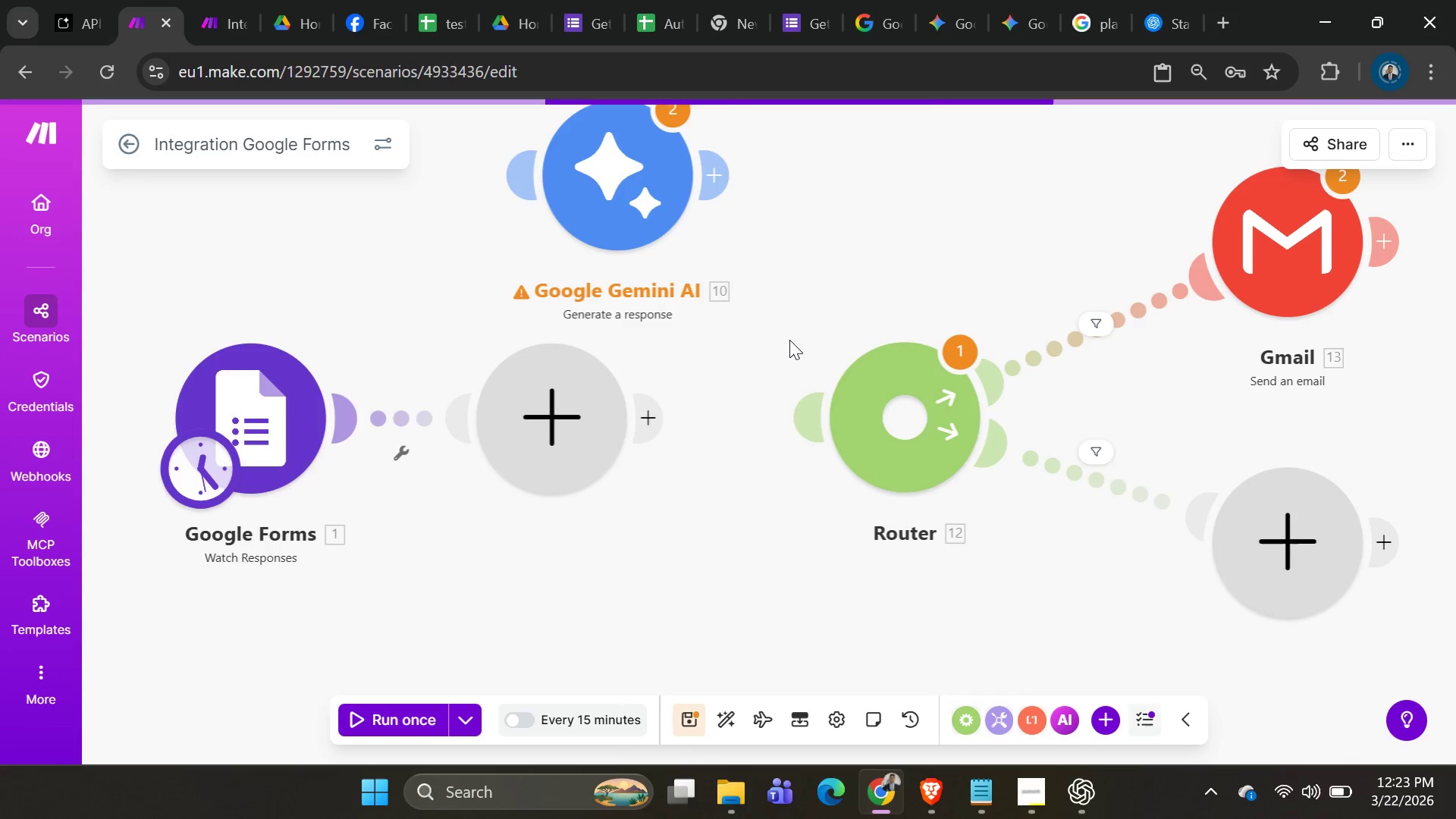 
mouse_move([626, 427])
 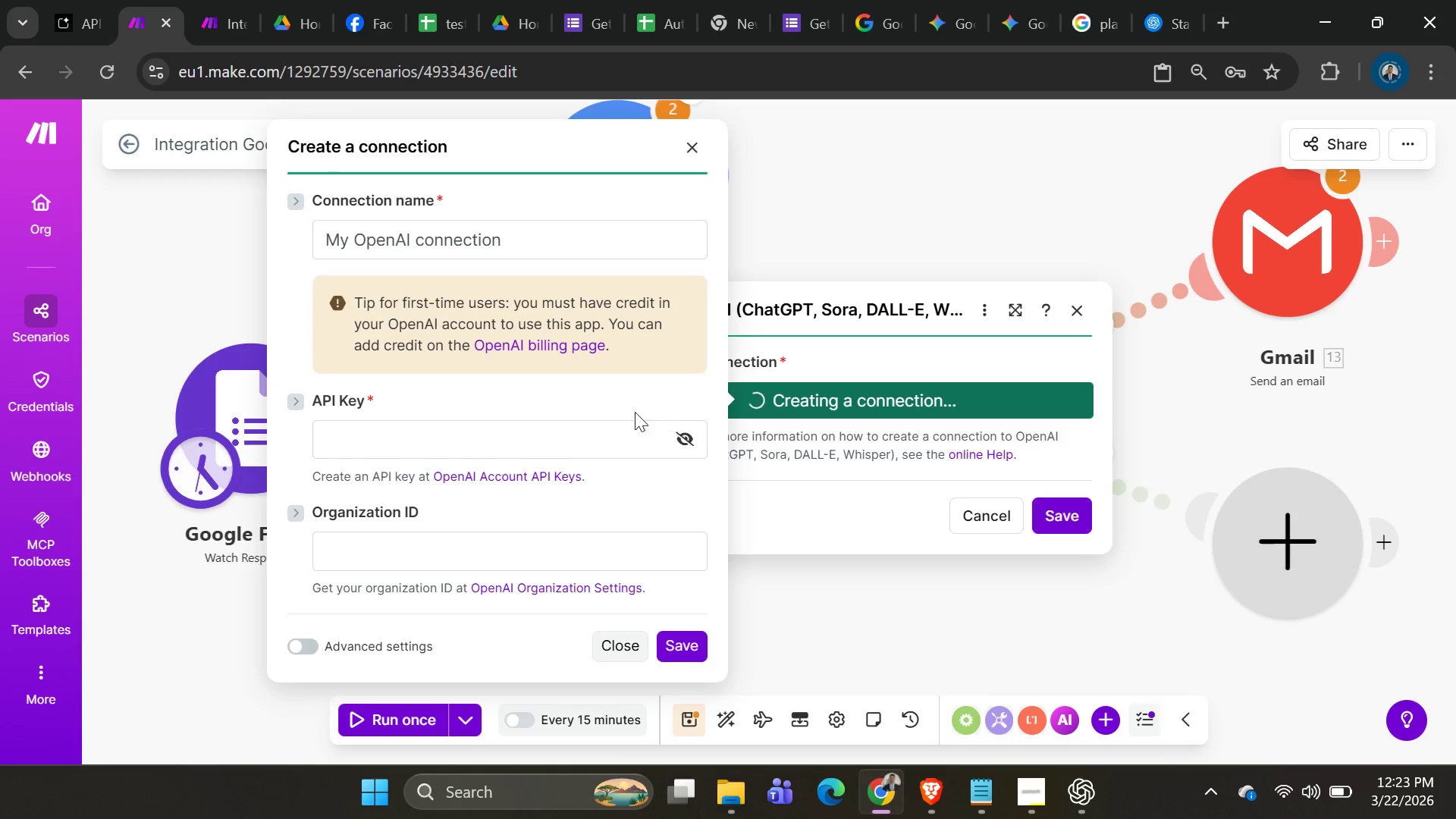 
left_click([607, 431])
 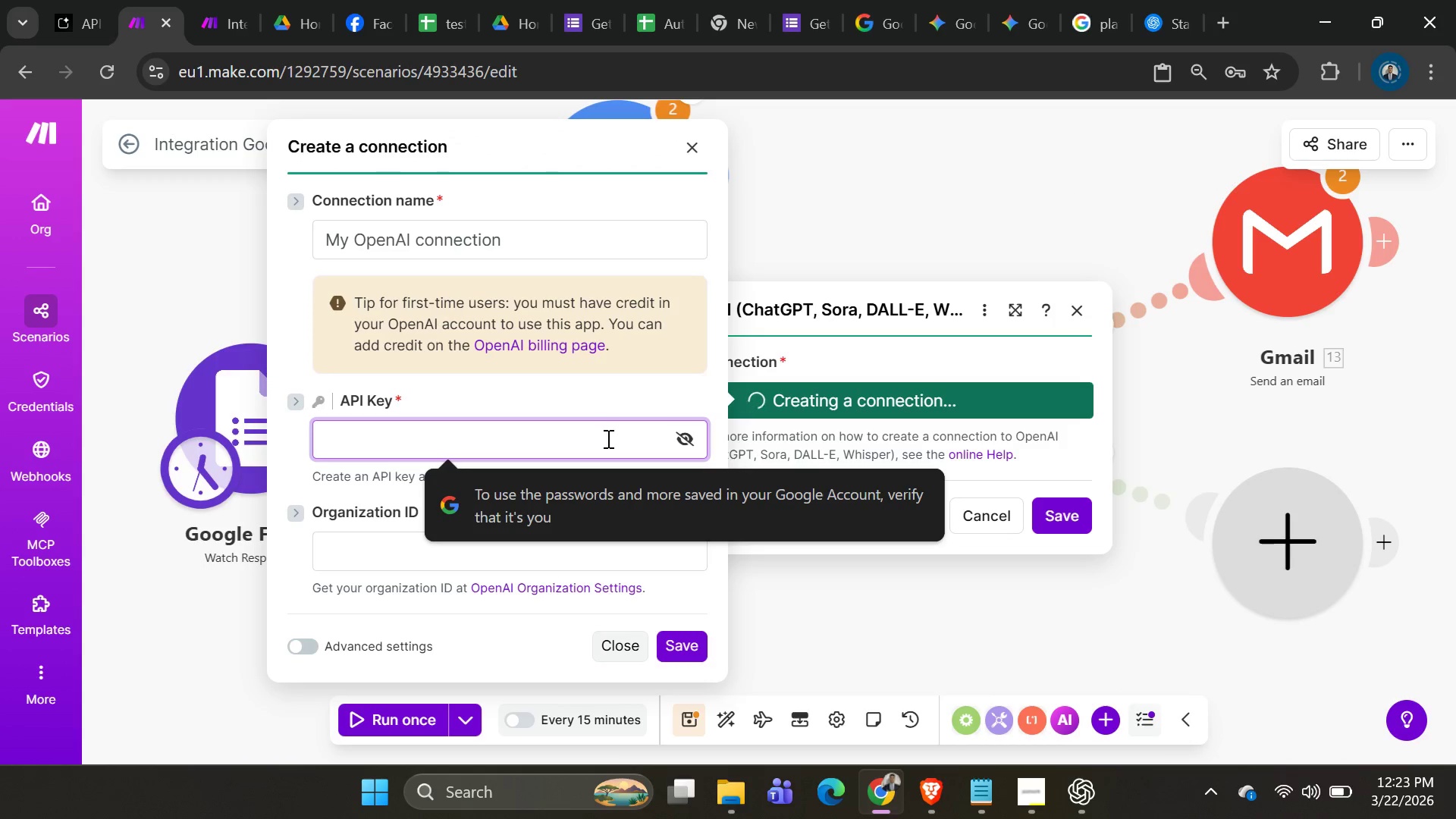 
key(Control+V)
 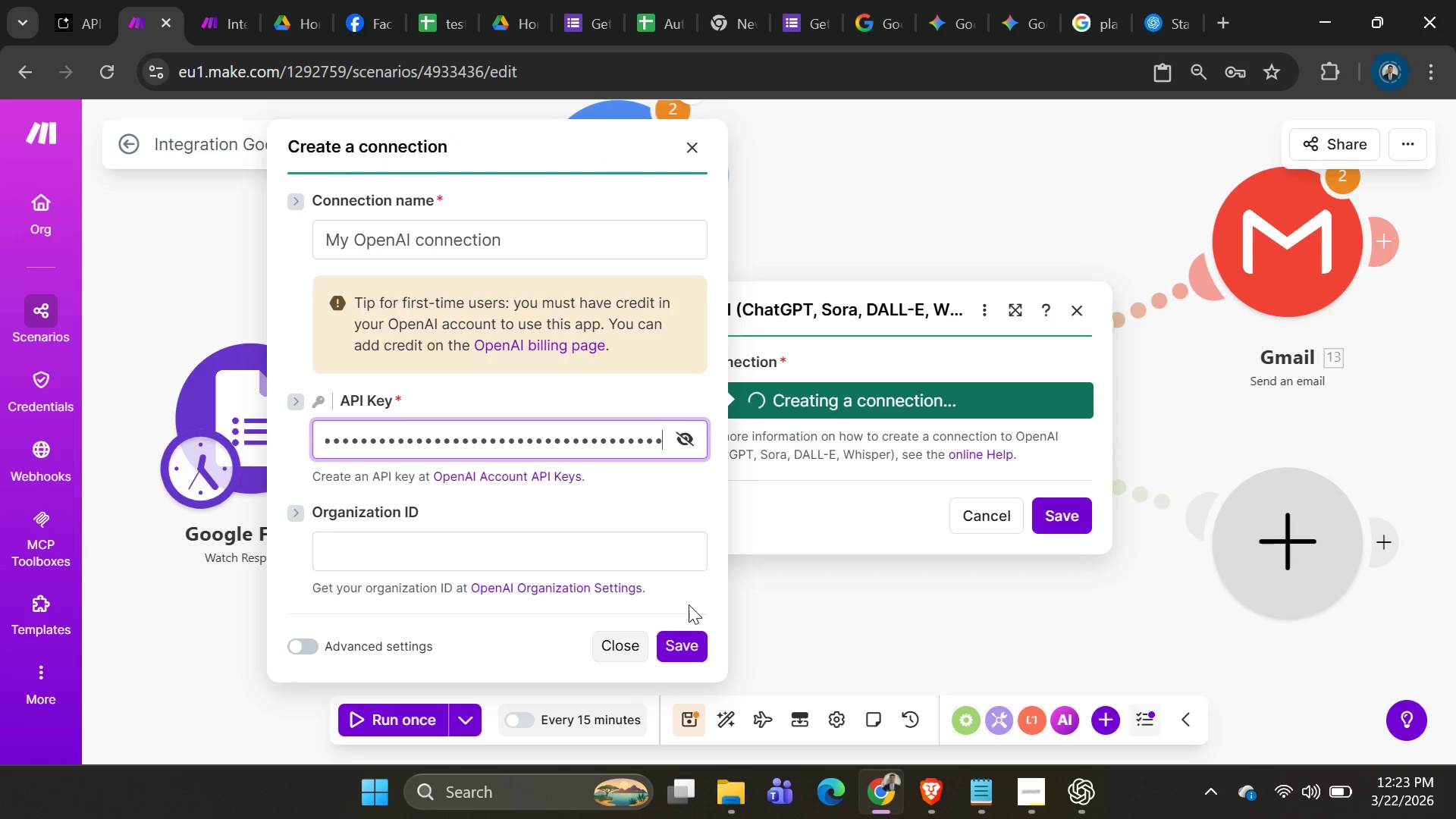 
left_click([689, 635])
 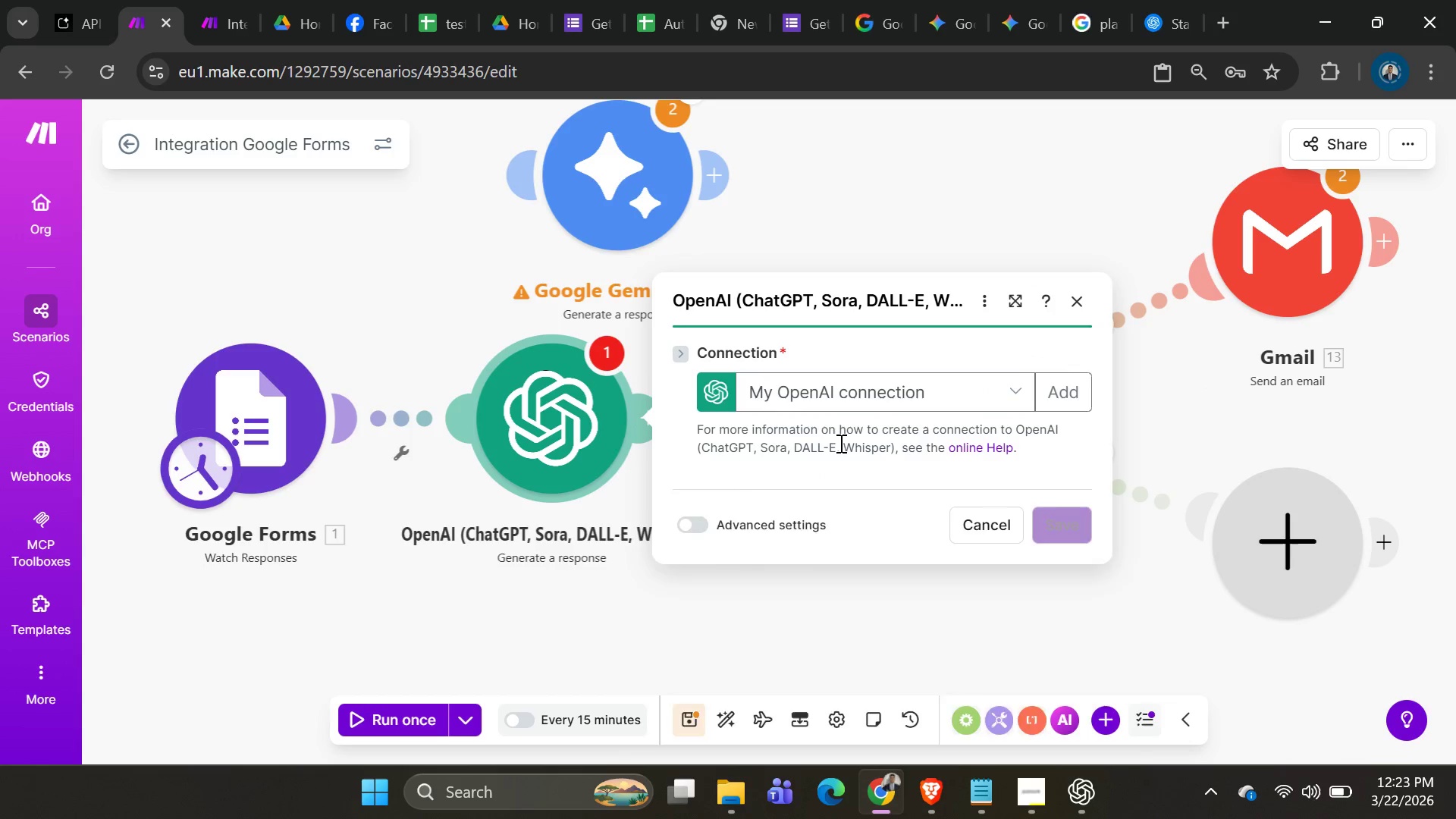 
wait(6.06)
 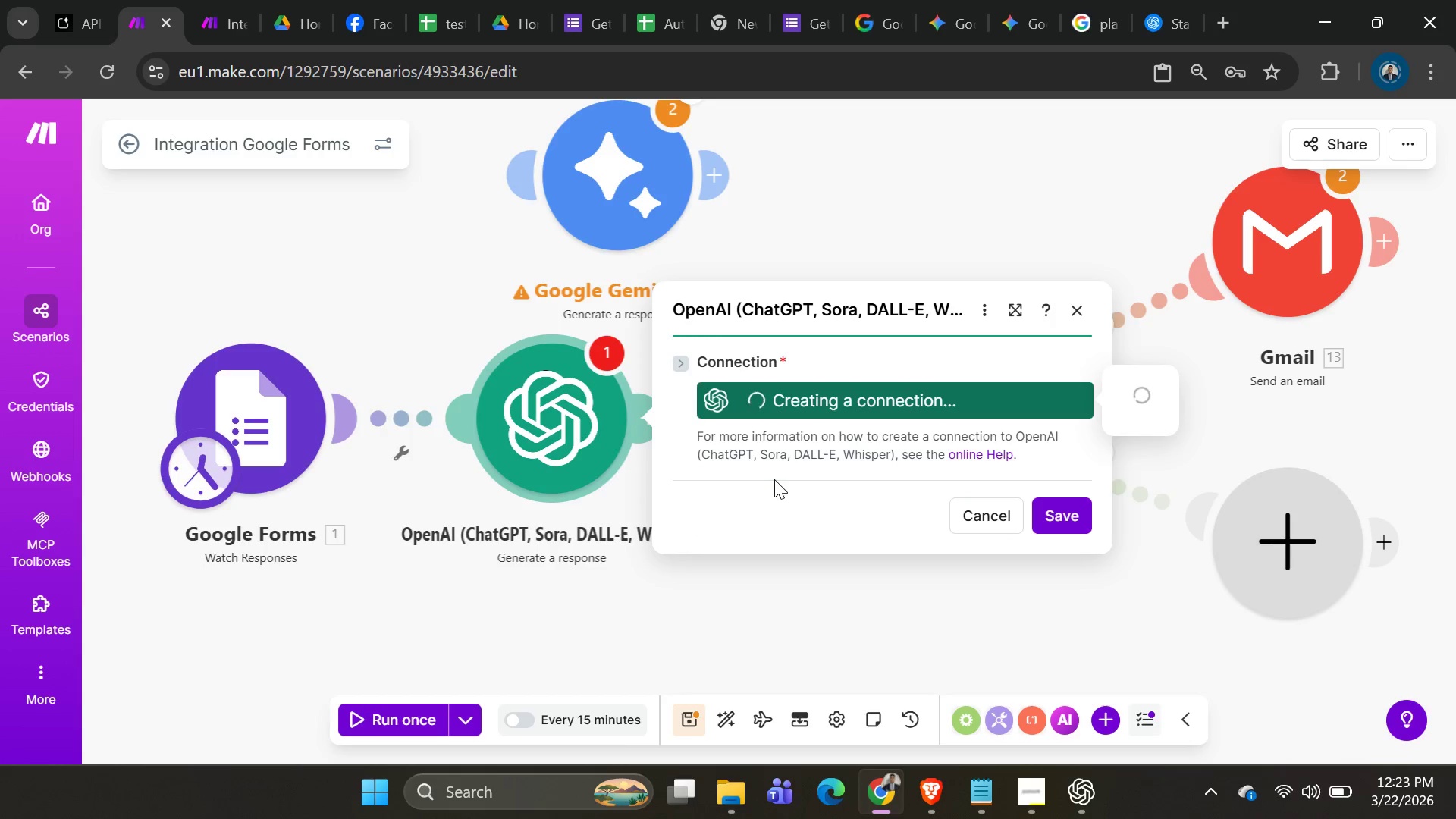 
left_click([897, 374])
 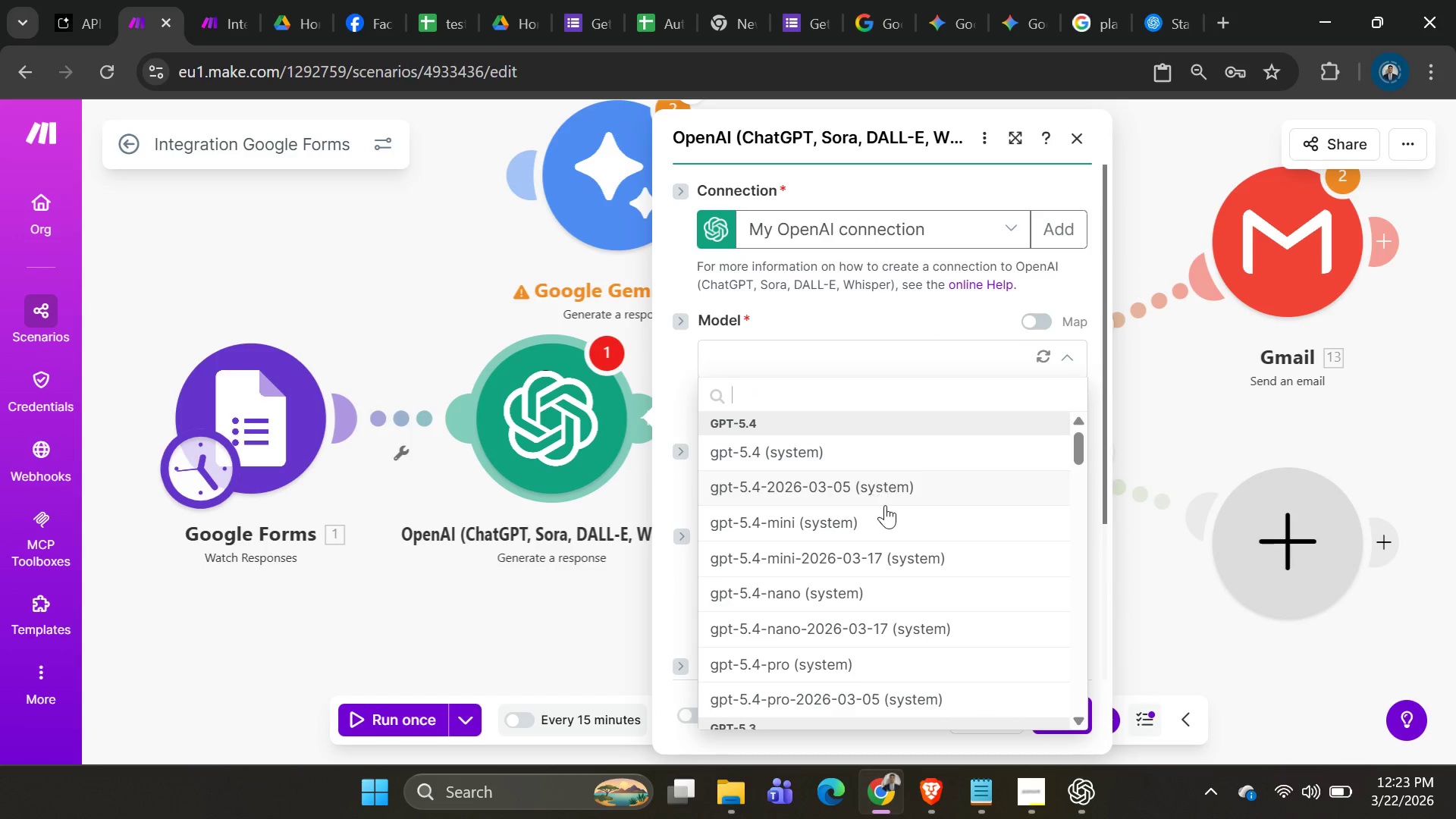 
scroll: coordinate [896, 565], scroll_direction: down, amount: 3.0
 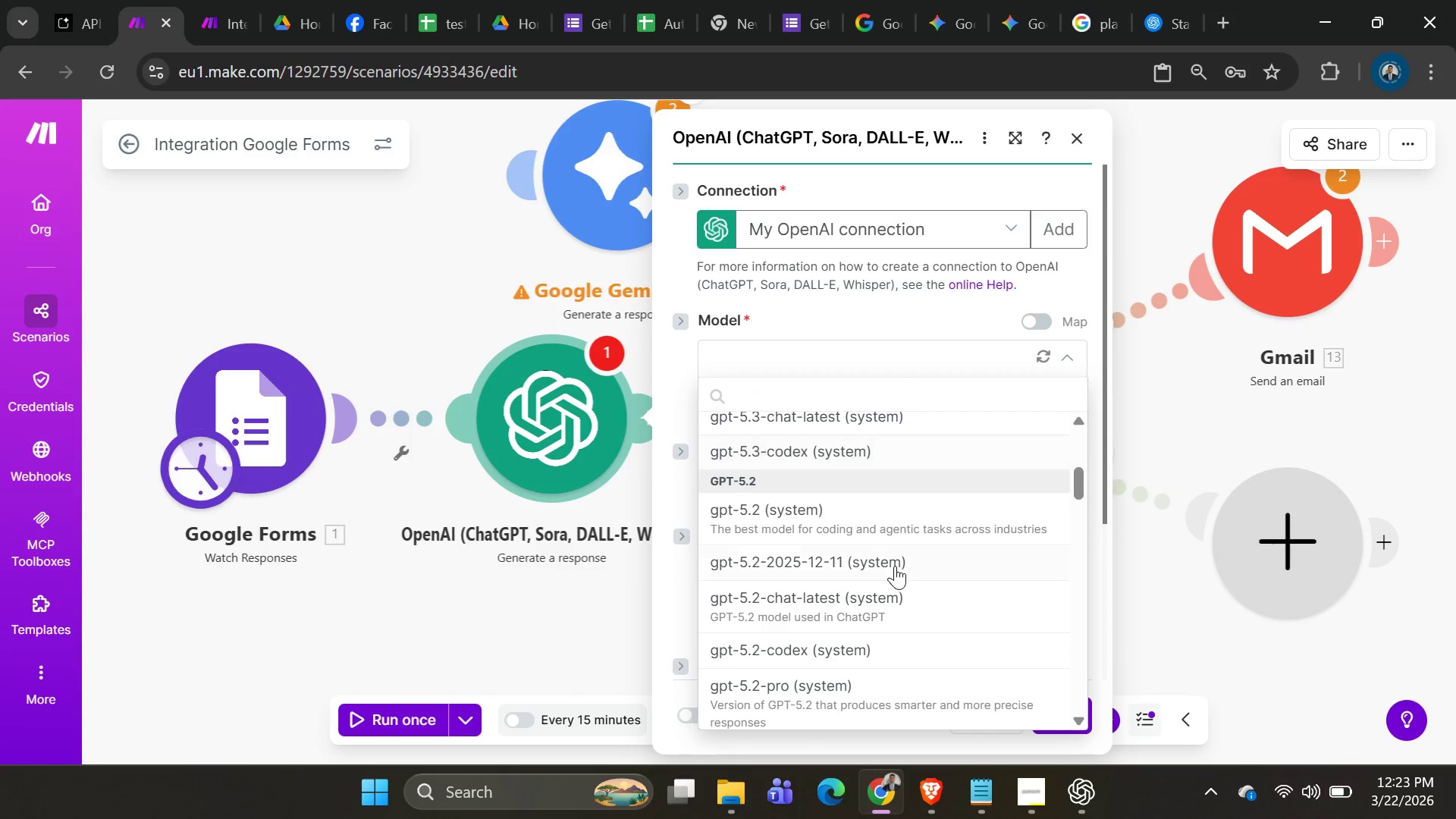 
scroll: coordinate [902, 634], scroll_direction: up, amount: 5.0
 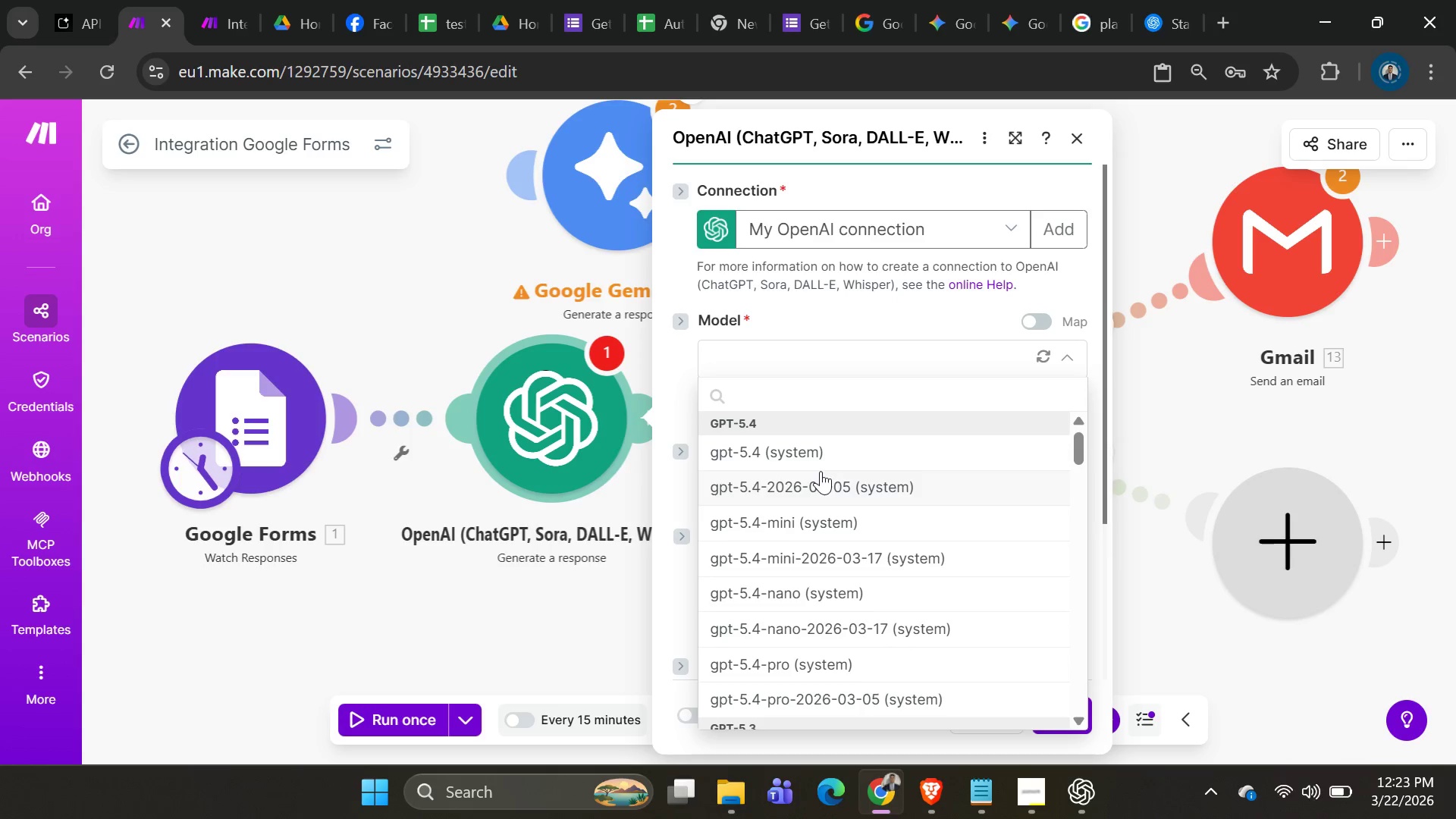 
left_click([822, 459])
 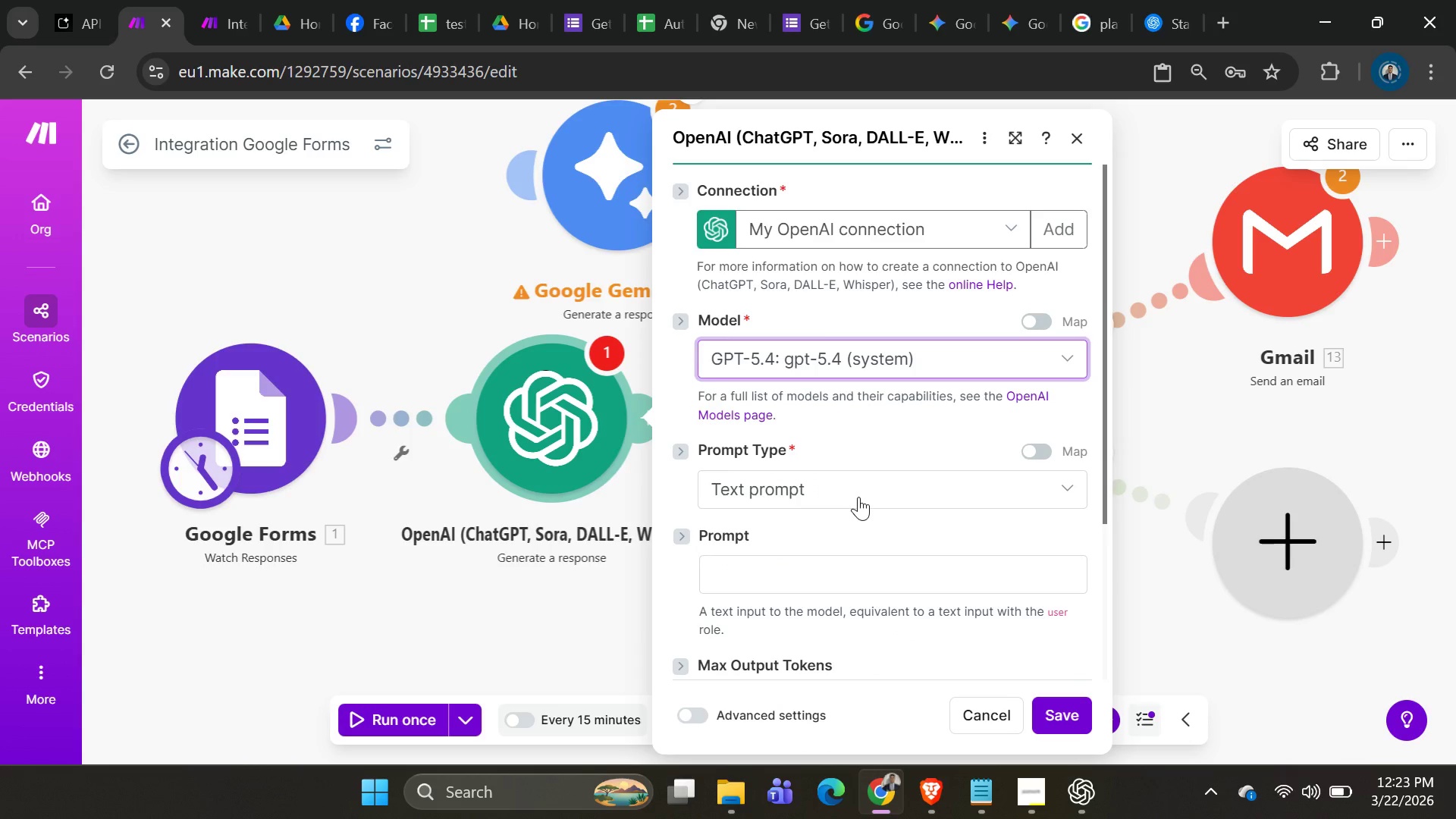 
left_click([858, 494])
 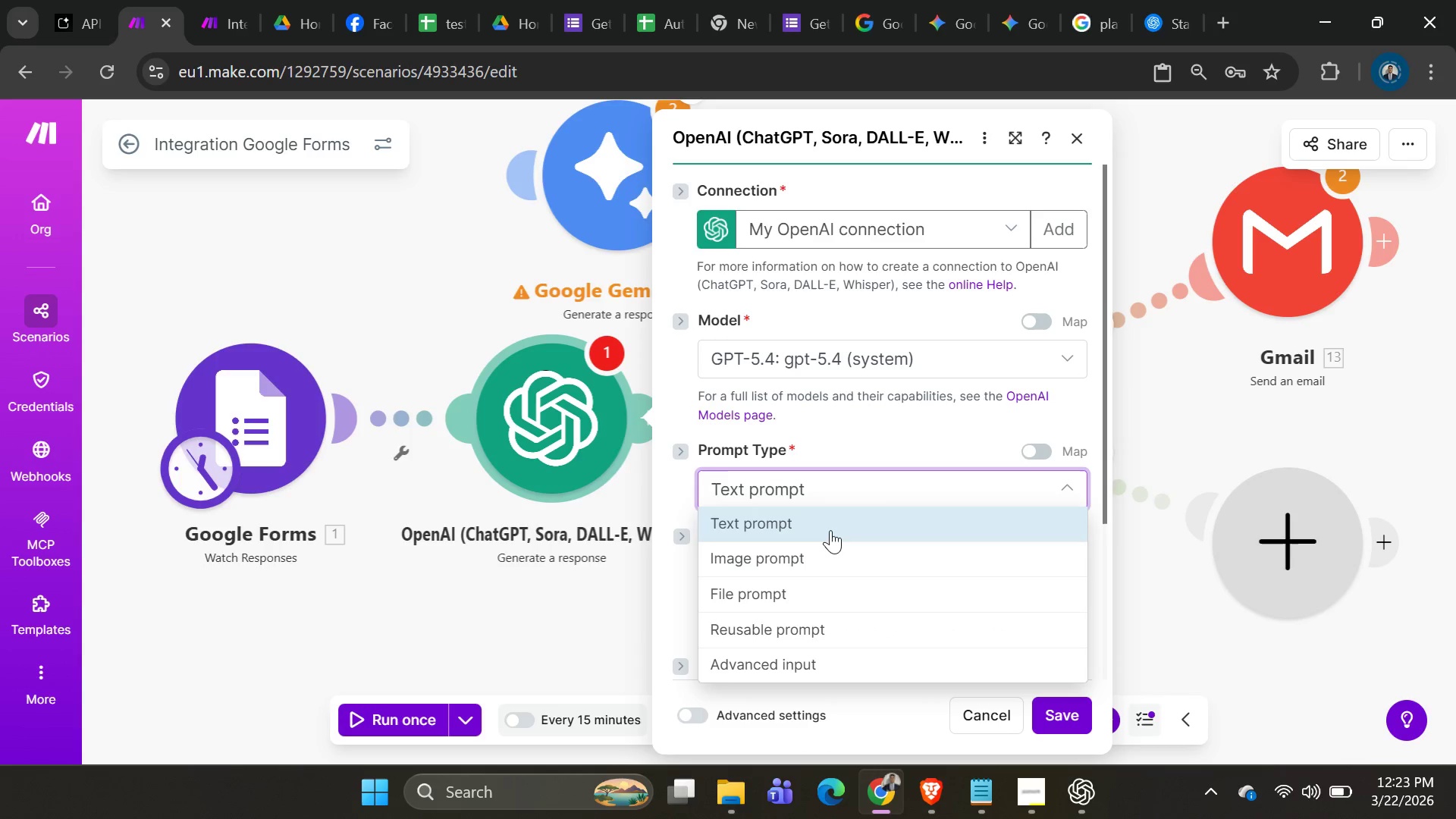 
left_click([830, 530])
 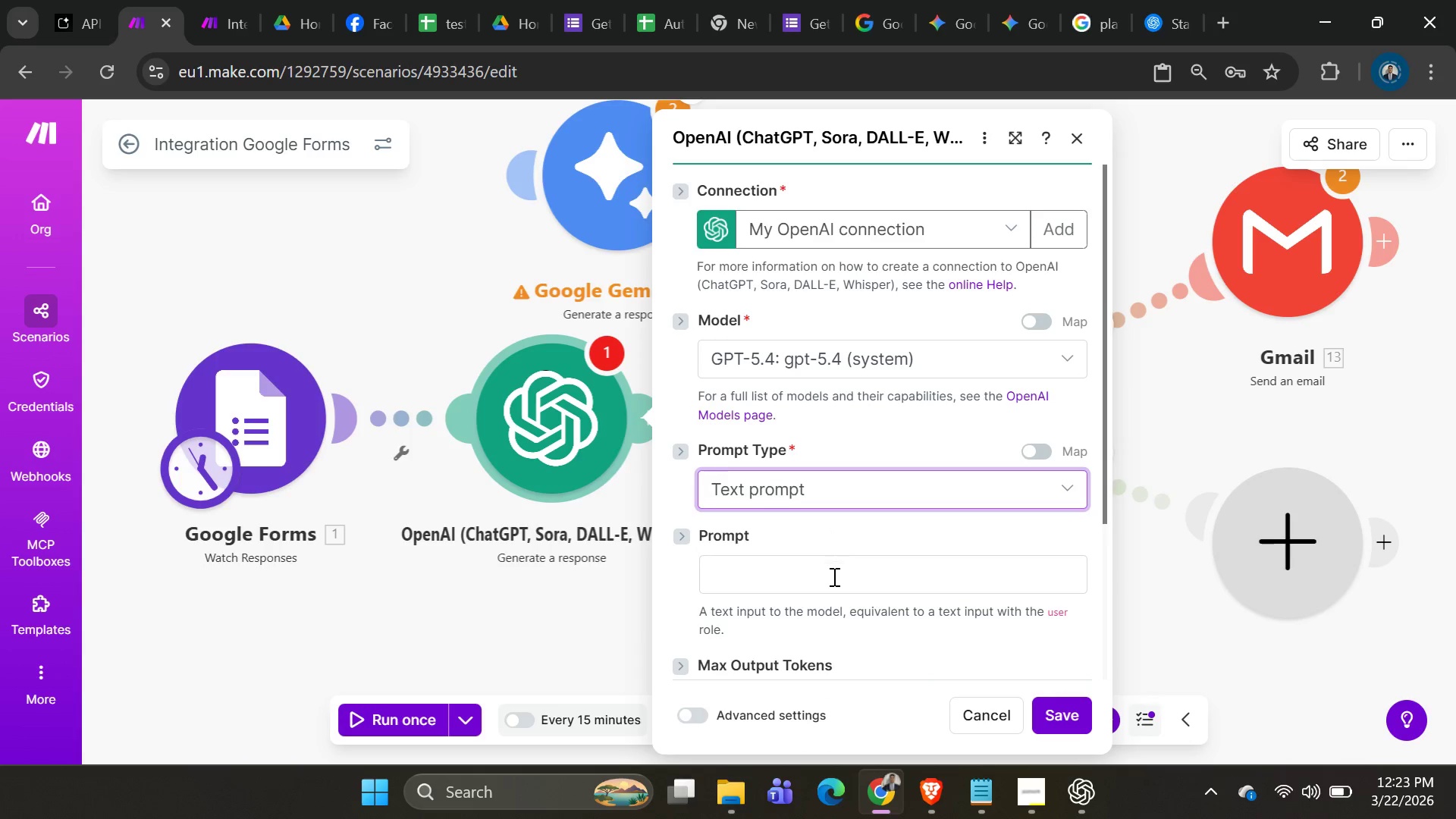 
left_click([833, 580])
 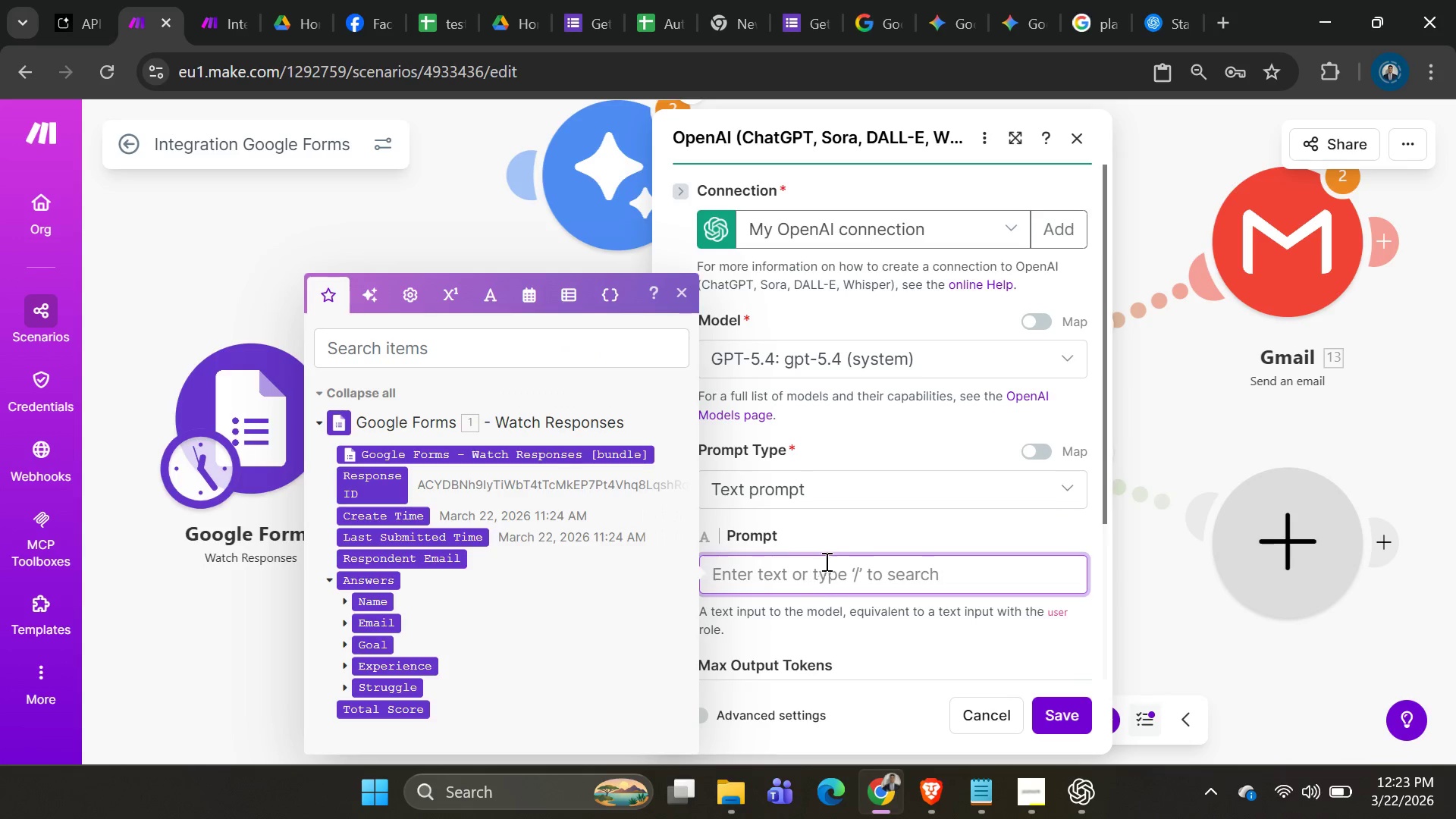 
left_click([833, 529])
 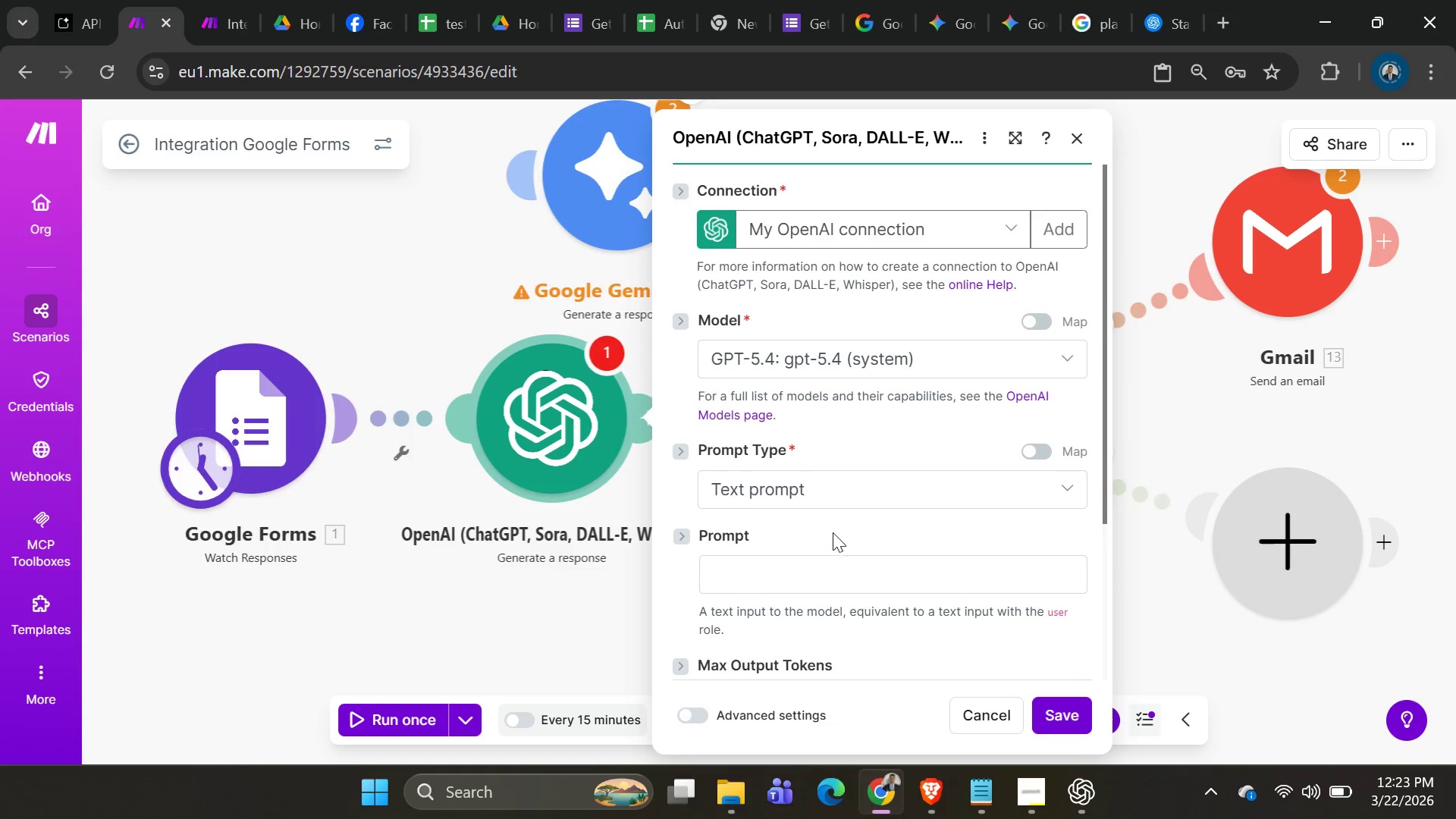 
scroll: coordinate [833, 526], scroll_direction: down, amount: 3.0
 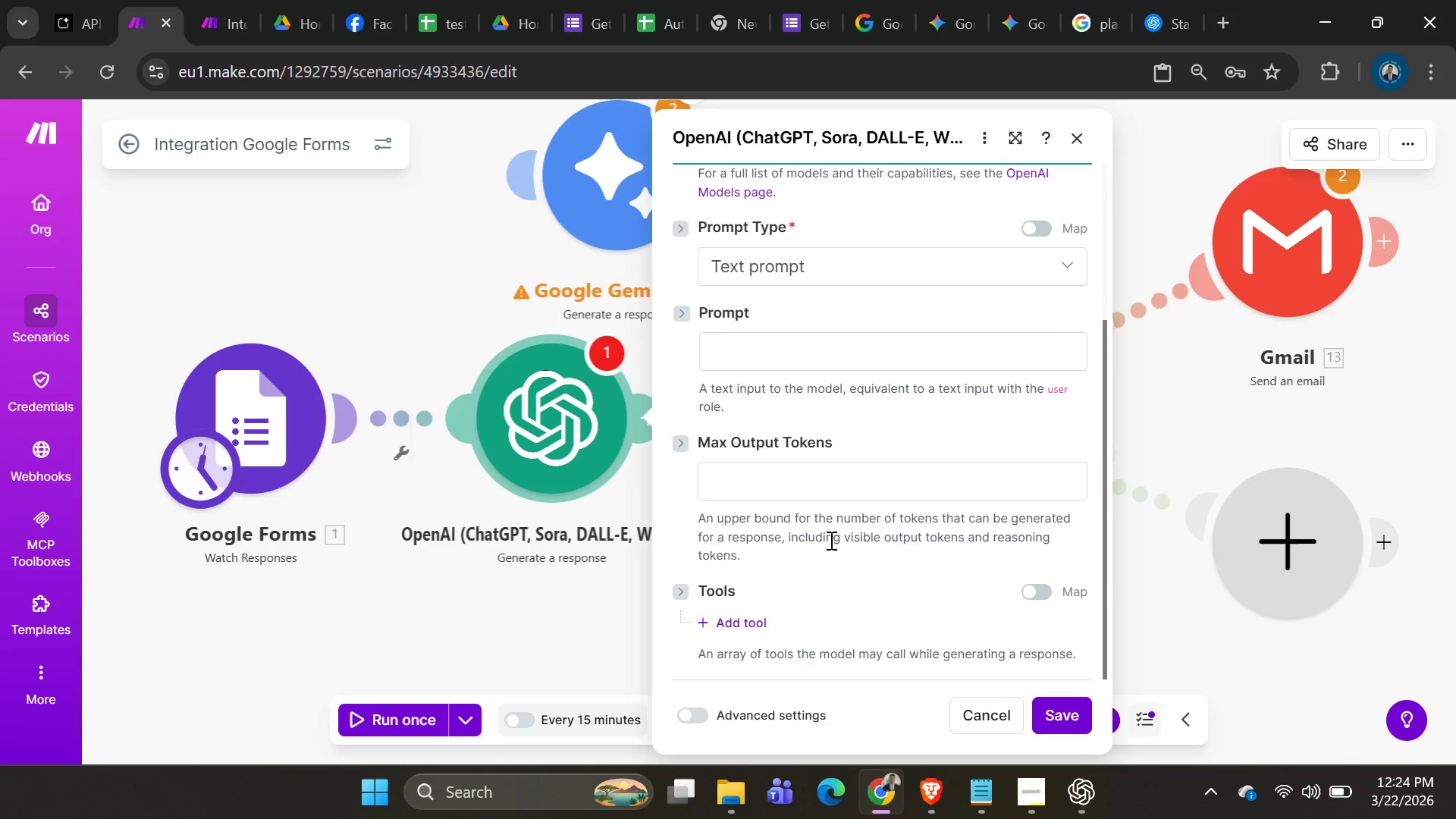 
scroll: coordinate [827, 540], scroll_direction: up, amount: 2.0
 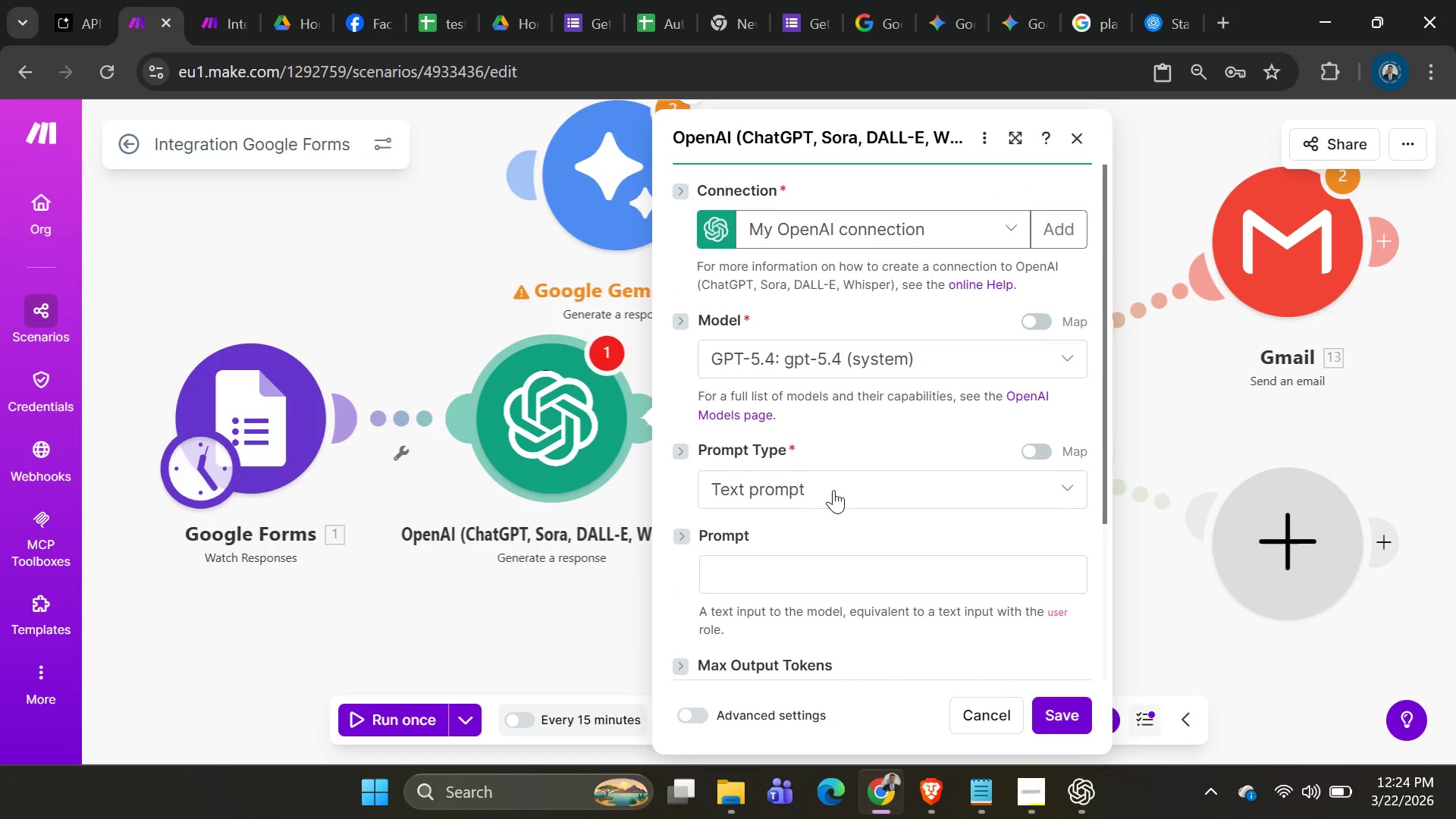 
left_click([834, 486])
 